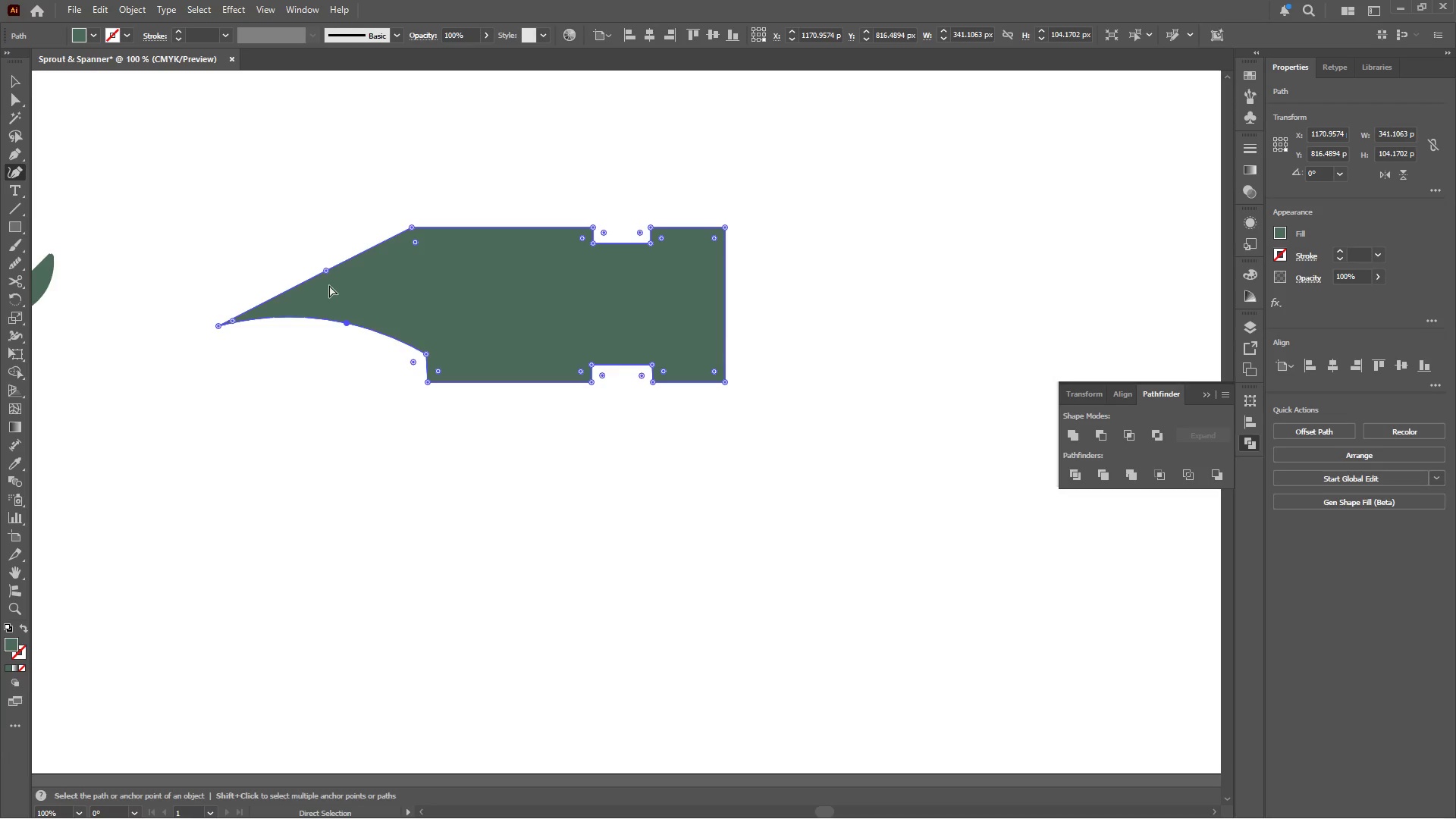 
key(Control+Z)
 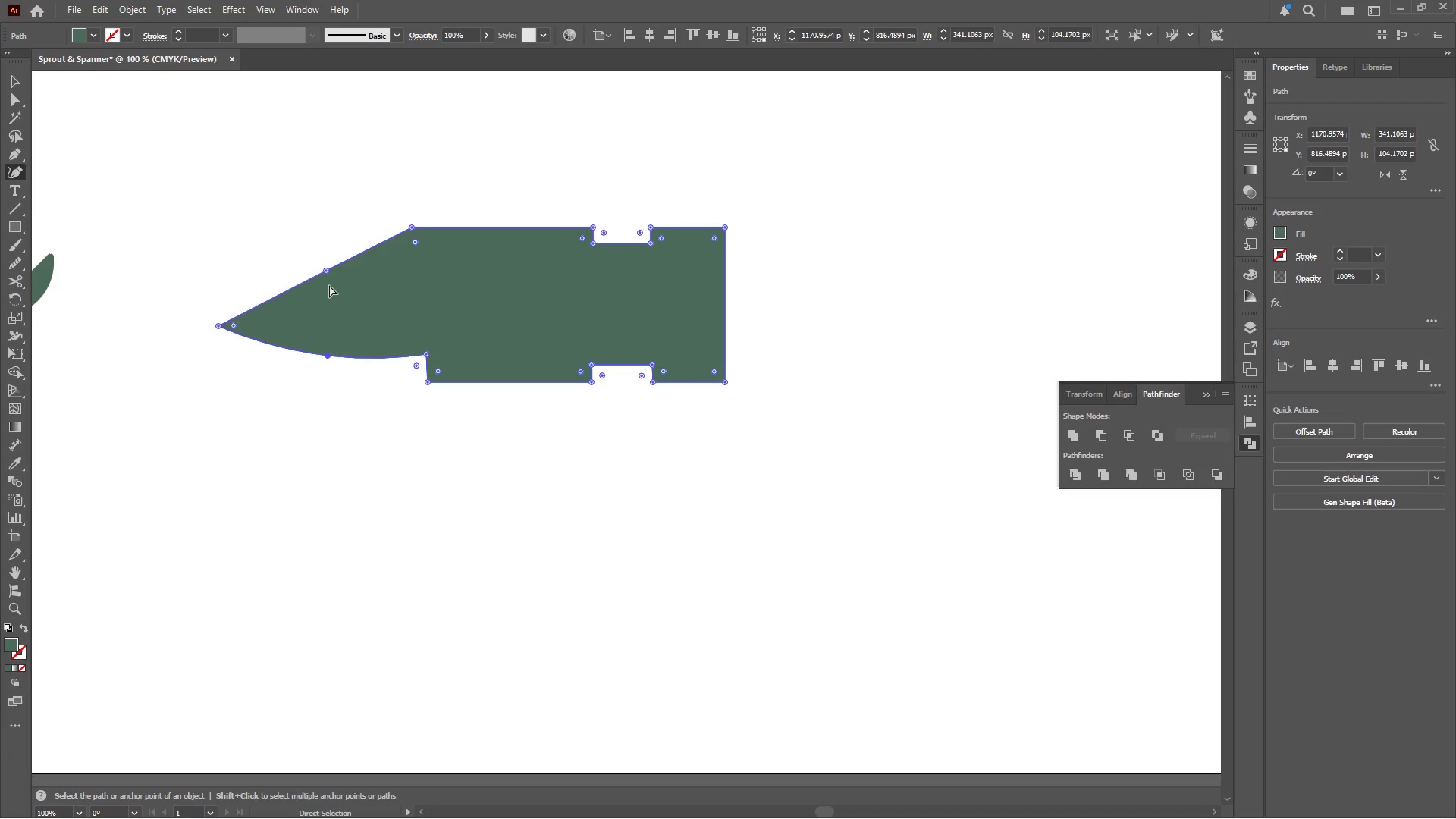 
key(Control+Z)
 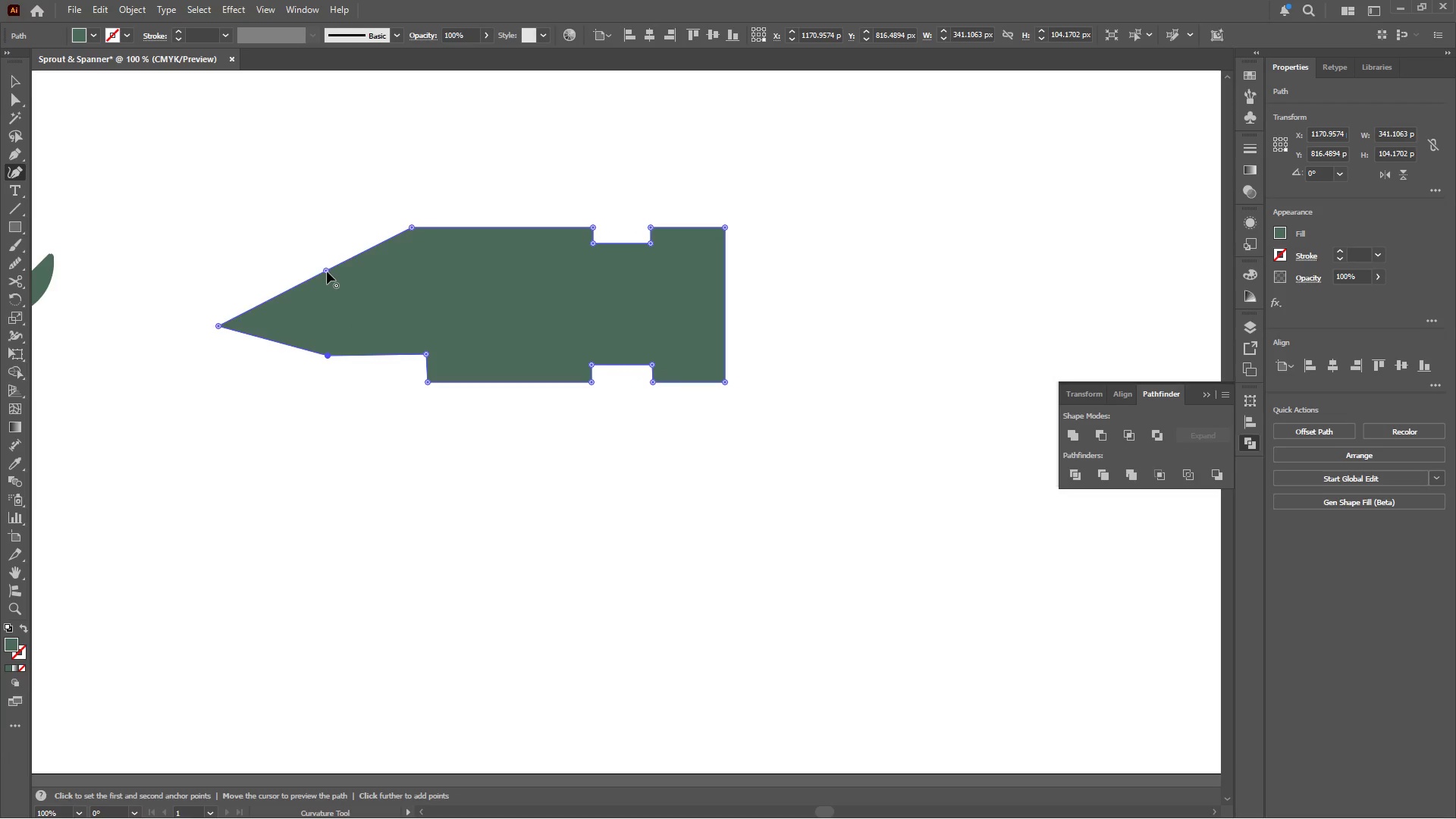 
double_click([326, 271])
 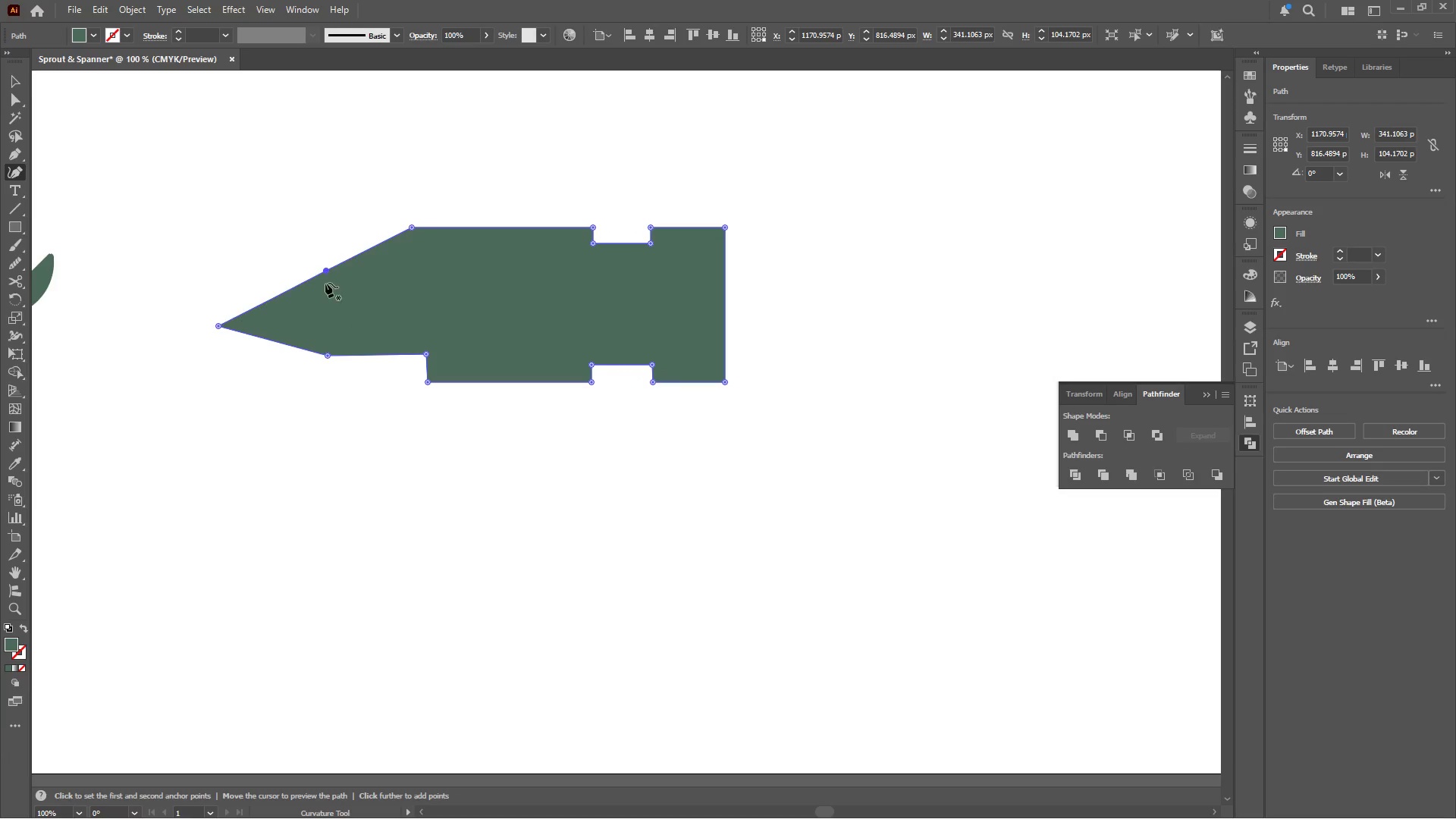 
key(Control+Z)
 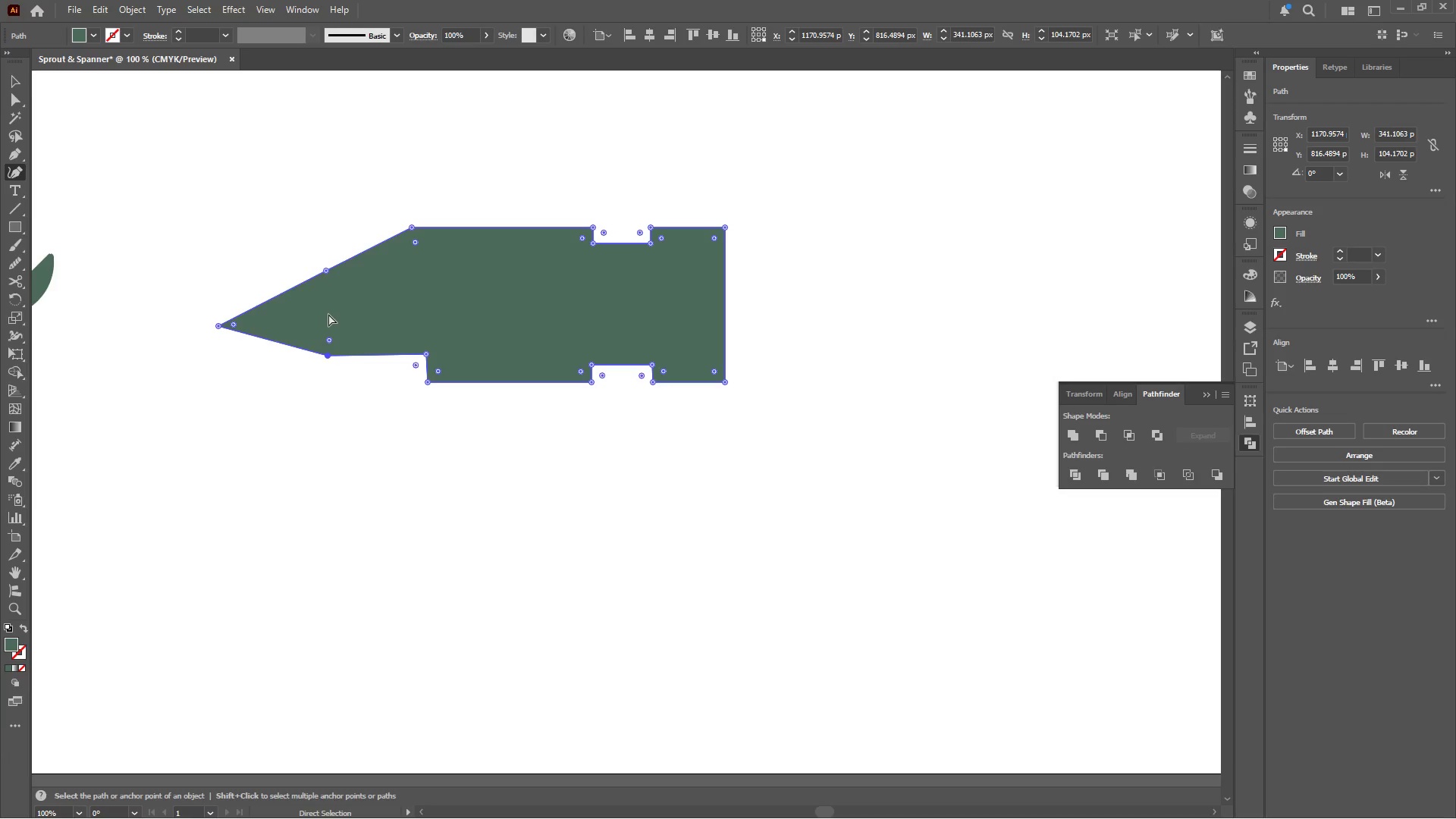 
key(Control+Z)
 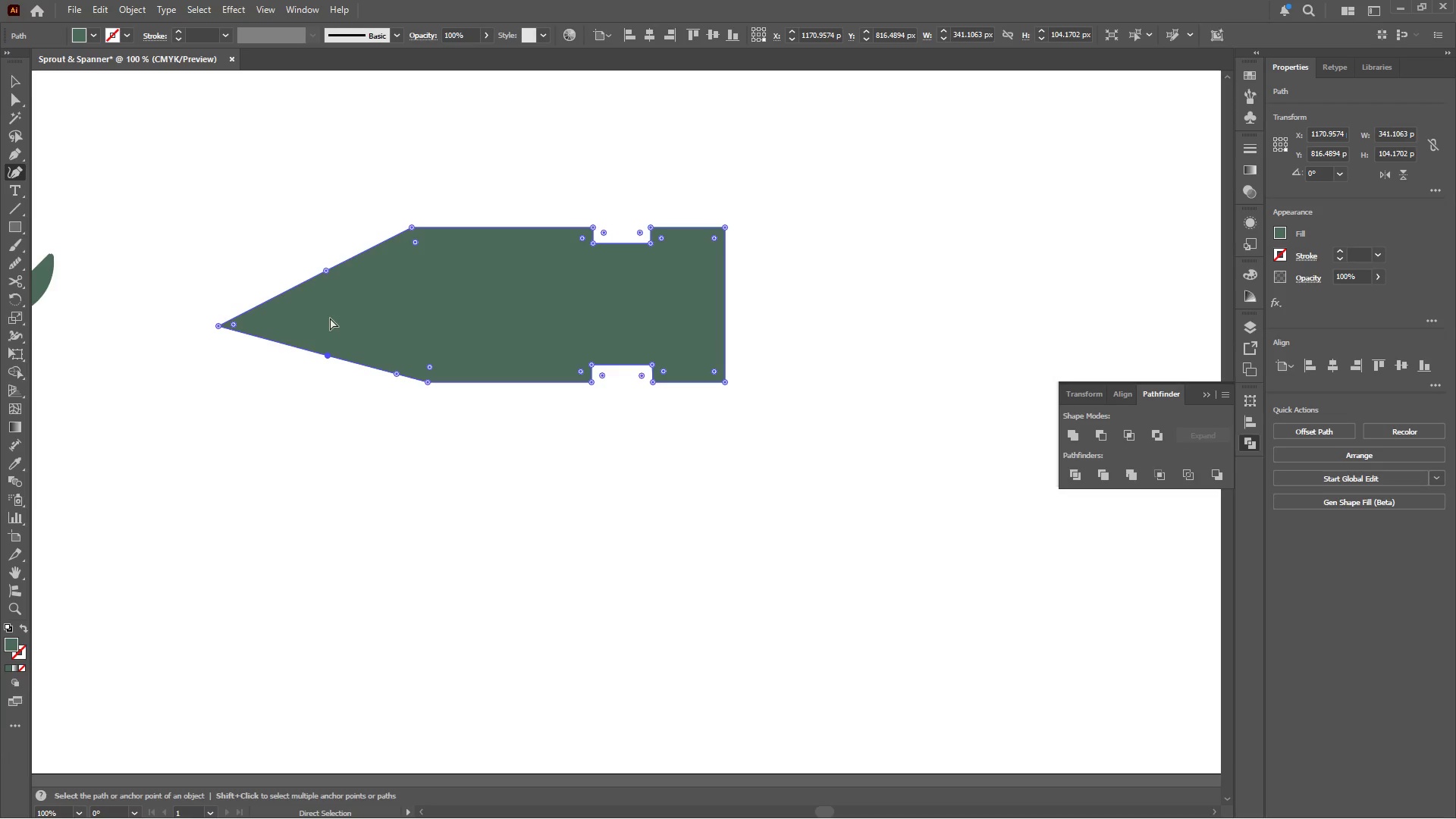 
key(Control+Z)
 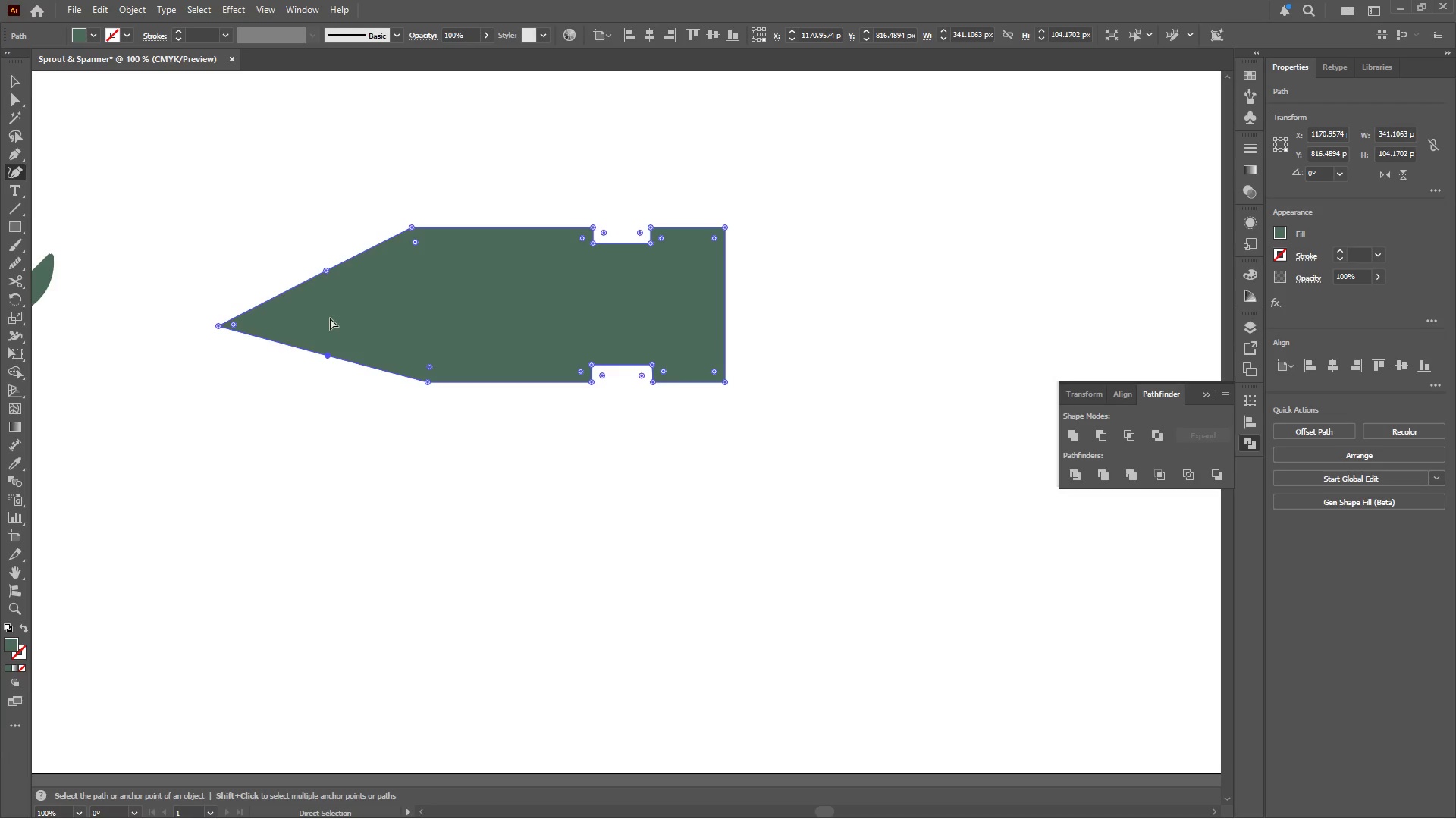 
key(Control+Z)
 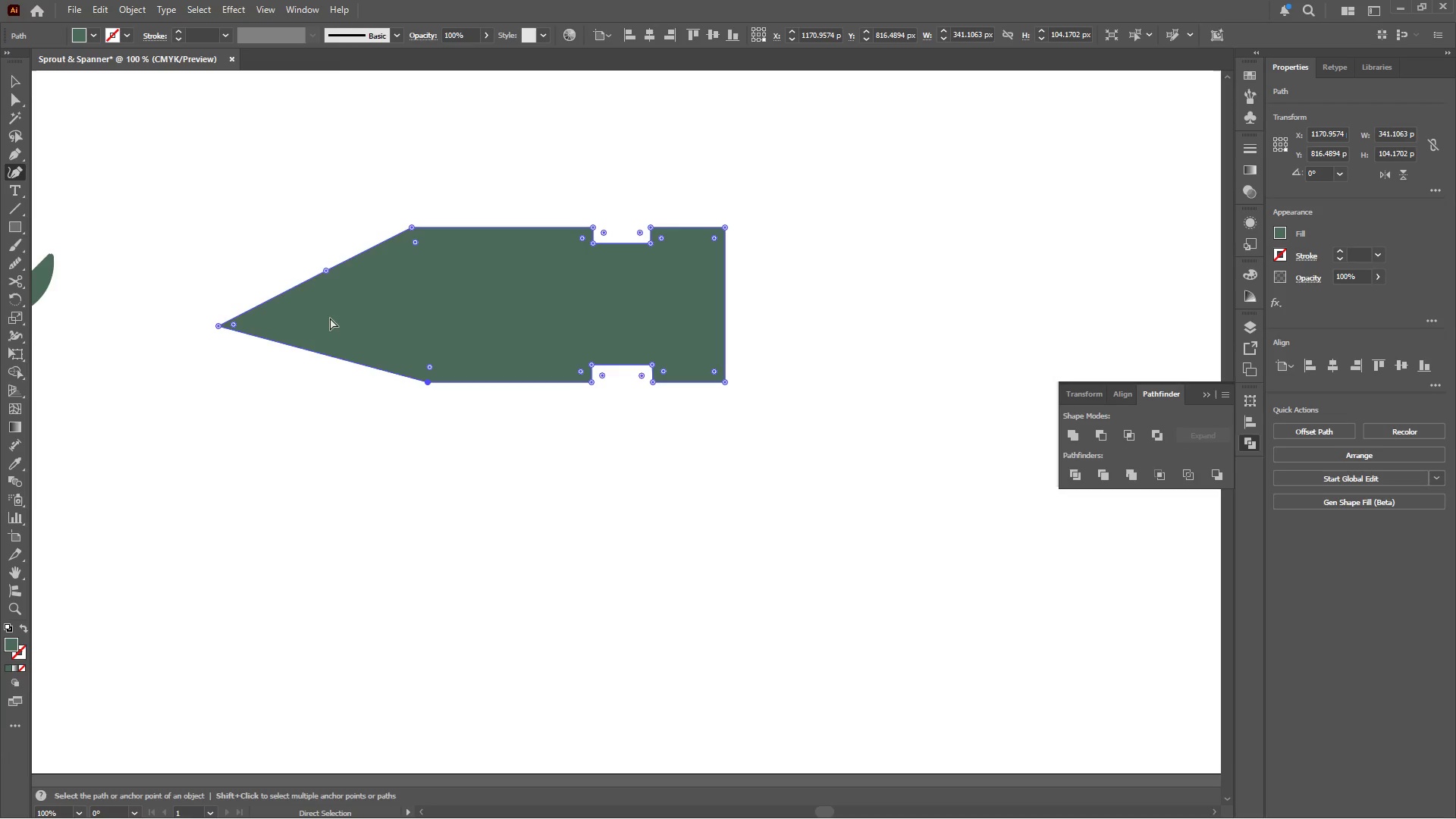 
key(Control+Z)
 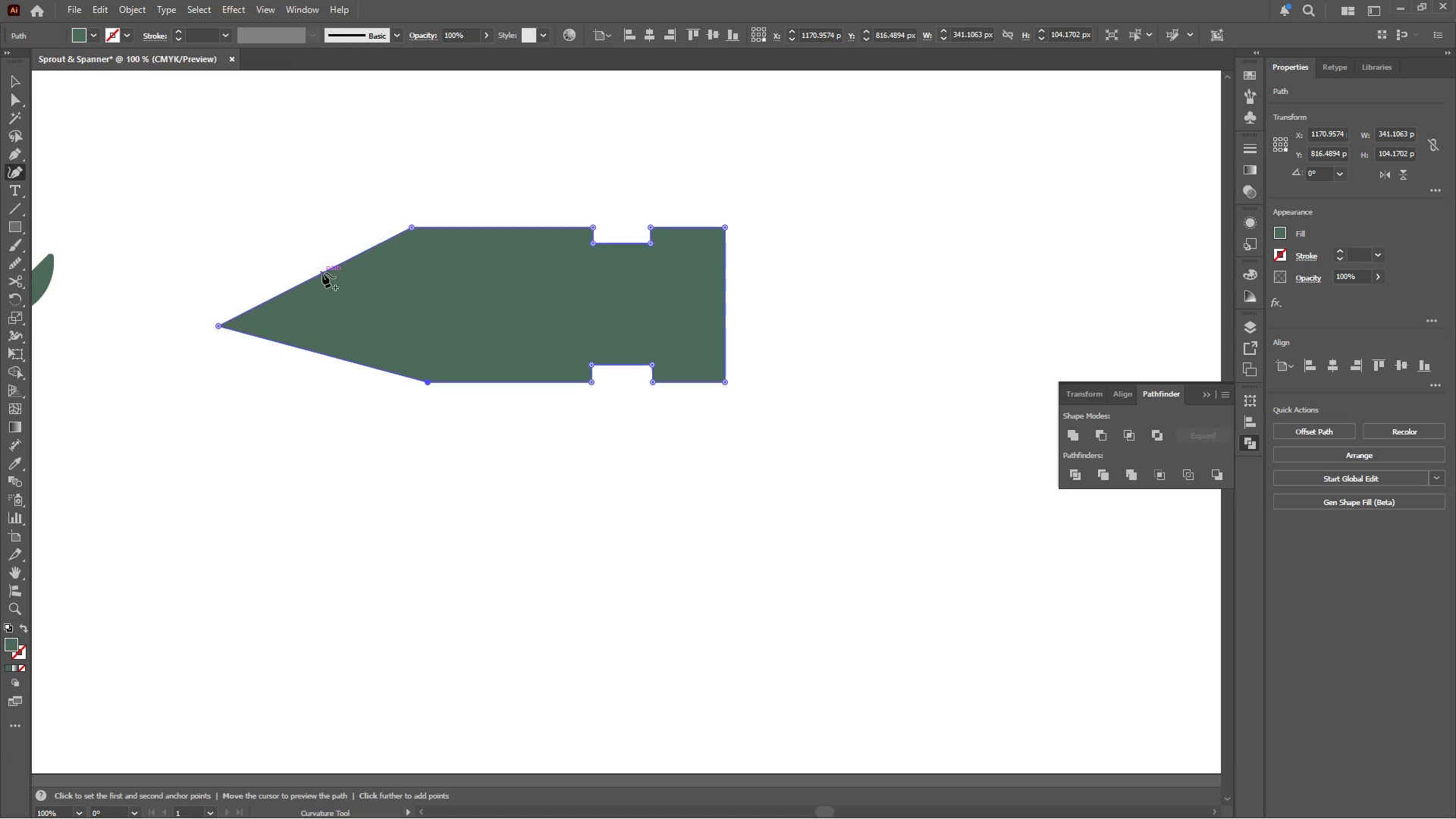 
left_click_drag(start_coordinate=[322, 271], to_coordinate=[317, 254])
 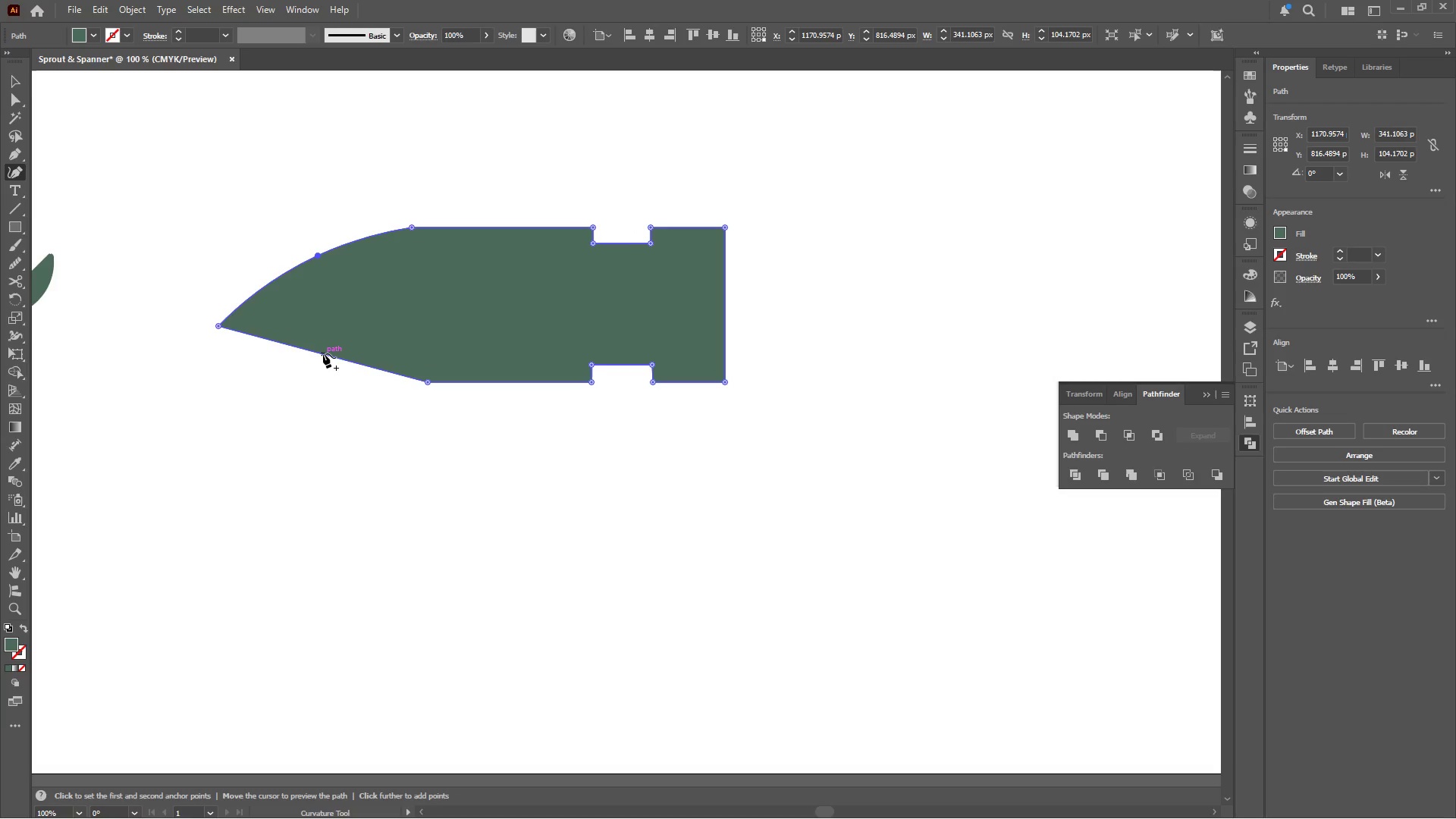 
left_click_drag(start_coordinate=[323, 353], to_coordinate=[358, 326])
 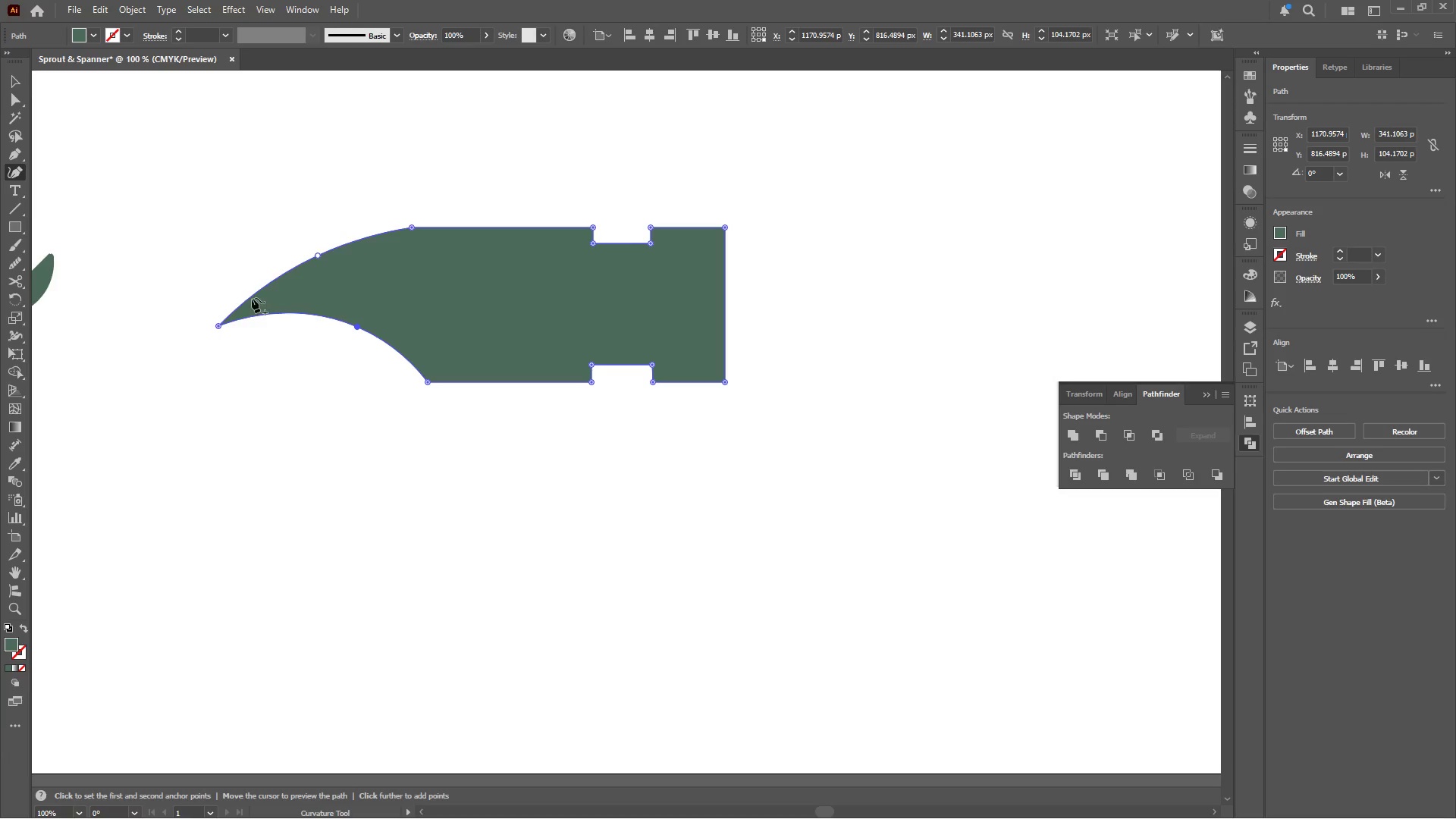 
key(Control+Z)
 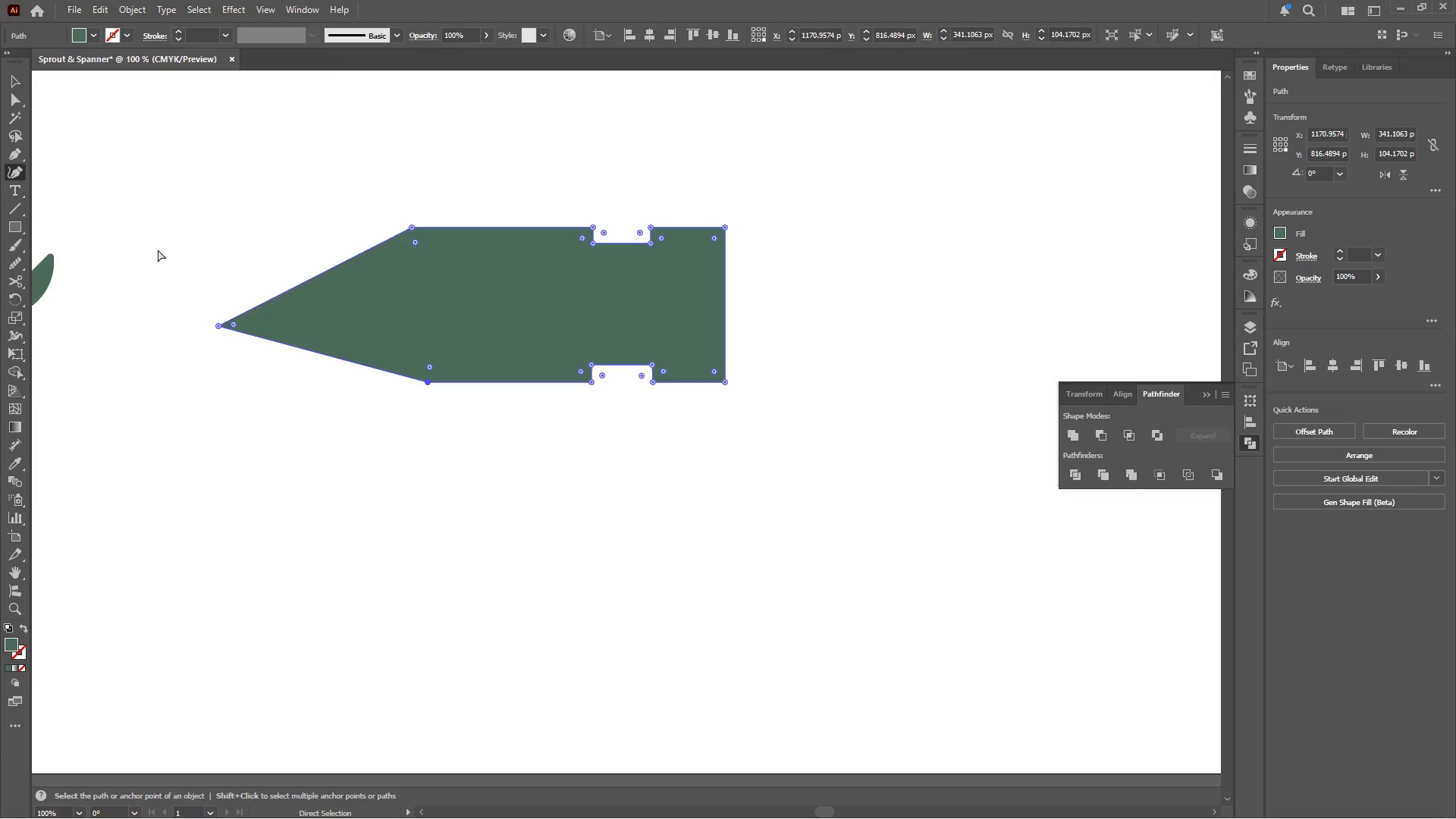 
key(Control+Z)
 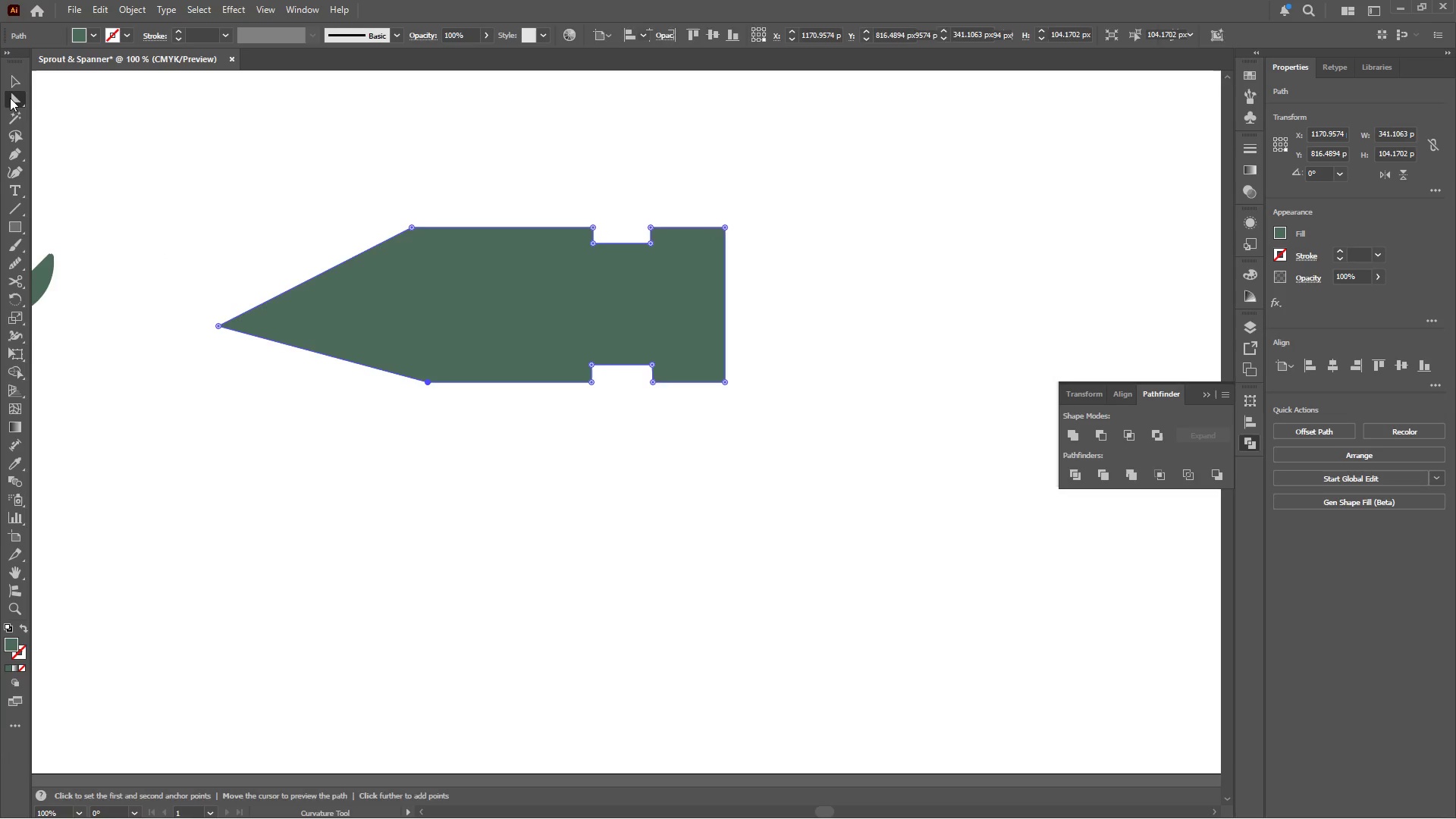 
left_click_drag(start_coordinate=[193, 315], to_coordinate=[235, 352])
 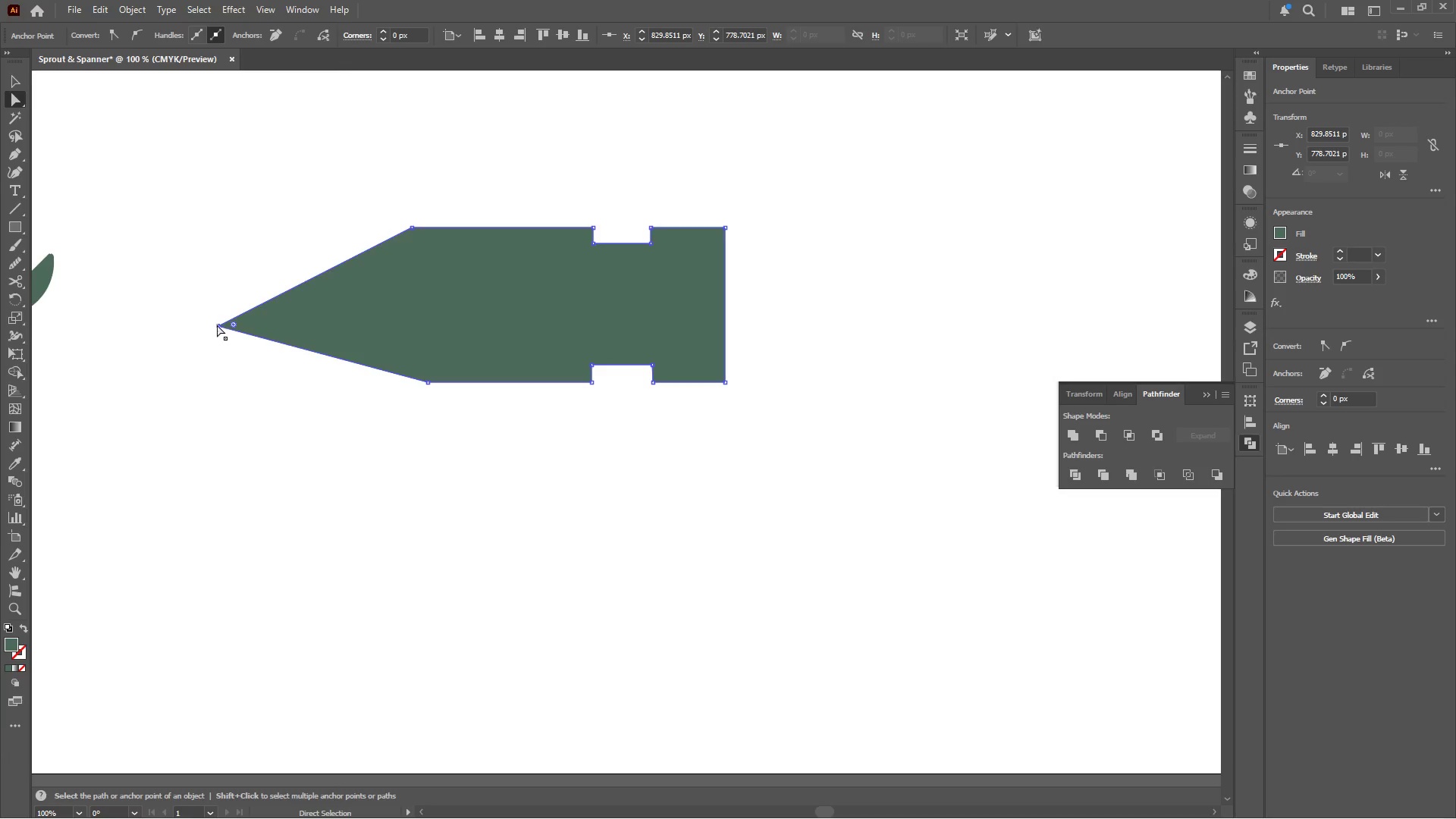 
left_click_drag(start_coordinate=[218, 325], to_coordinate=[158, 324])
 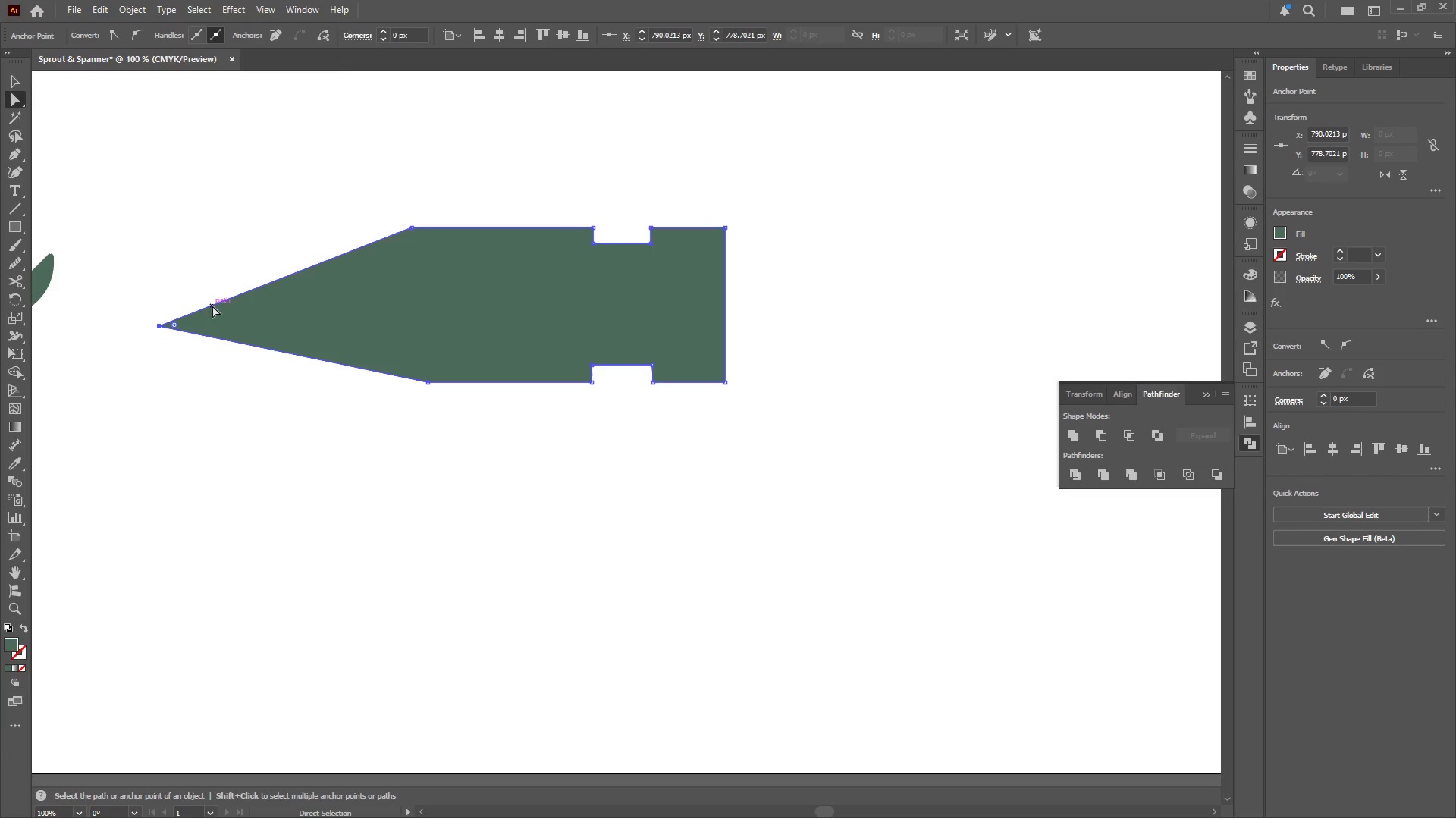 
hold_key(key=ShiftLeft, duration=2.55)
 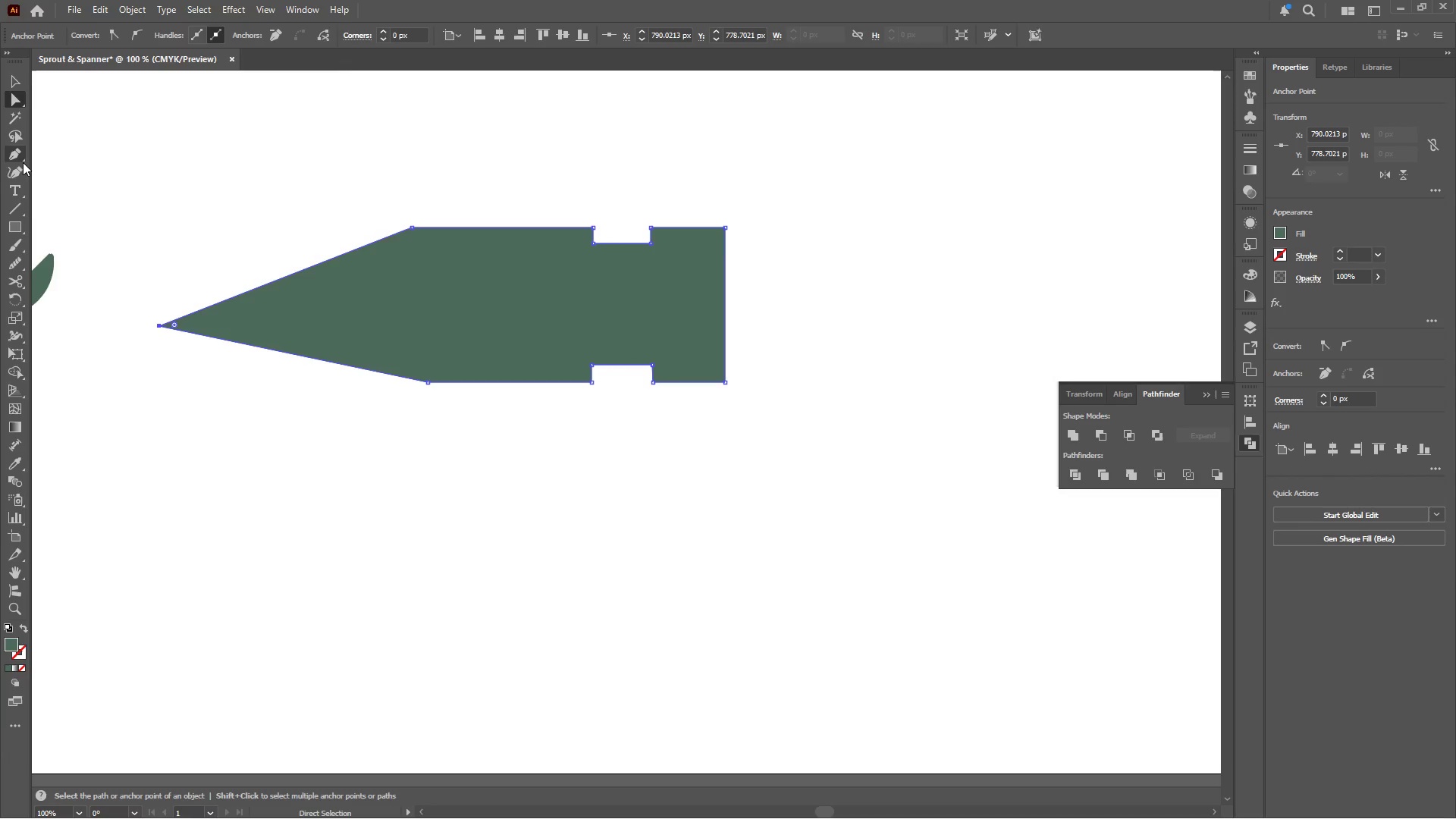 
left_click([14, 168])
 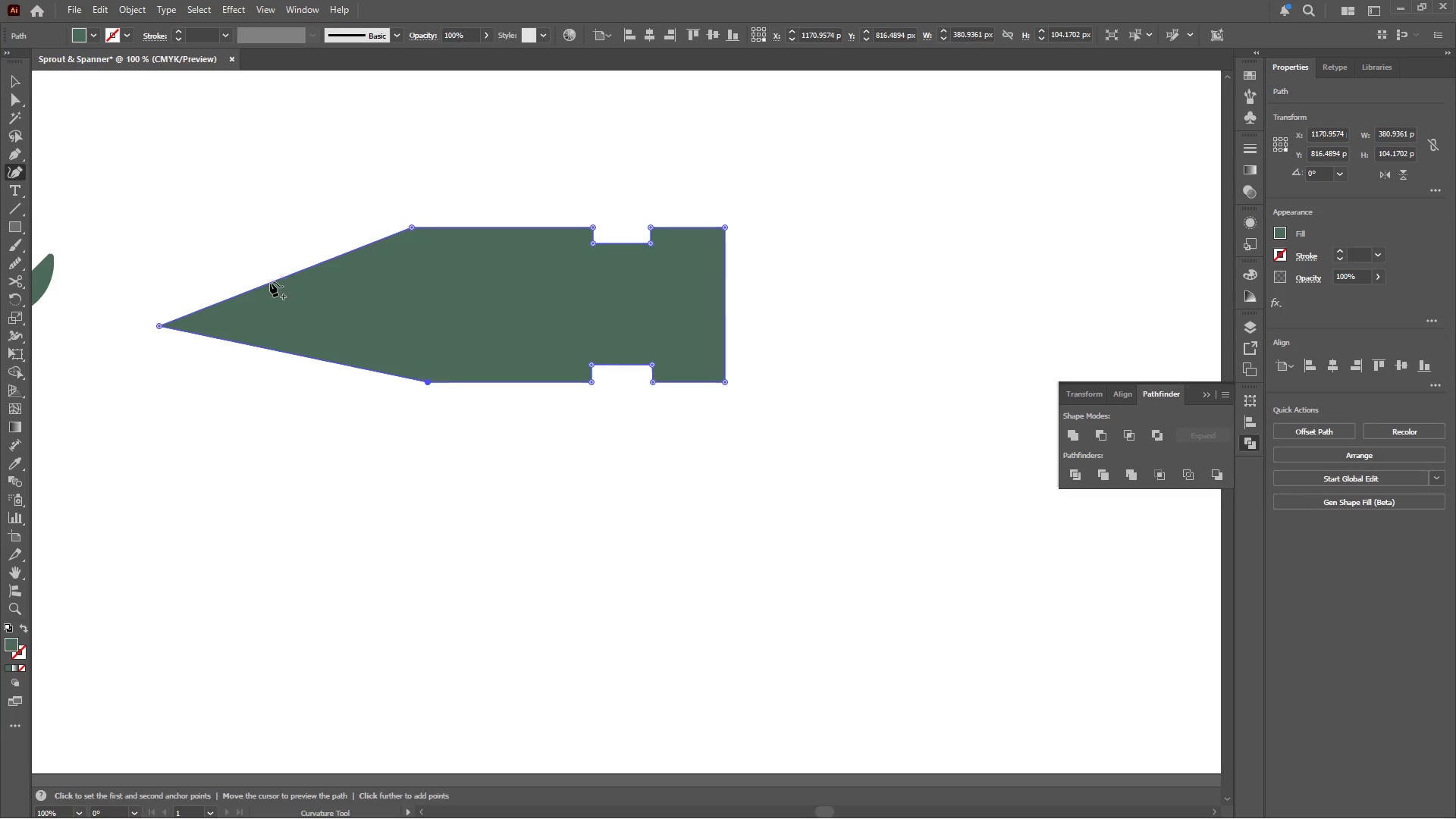 
left_click_drag(start_coordinate=[271, 281], to_coordinate=[264, 260])
 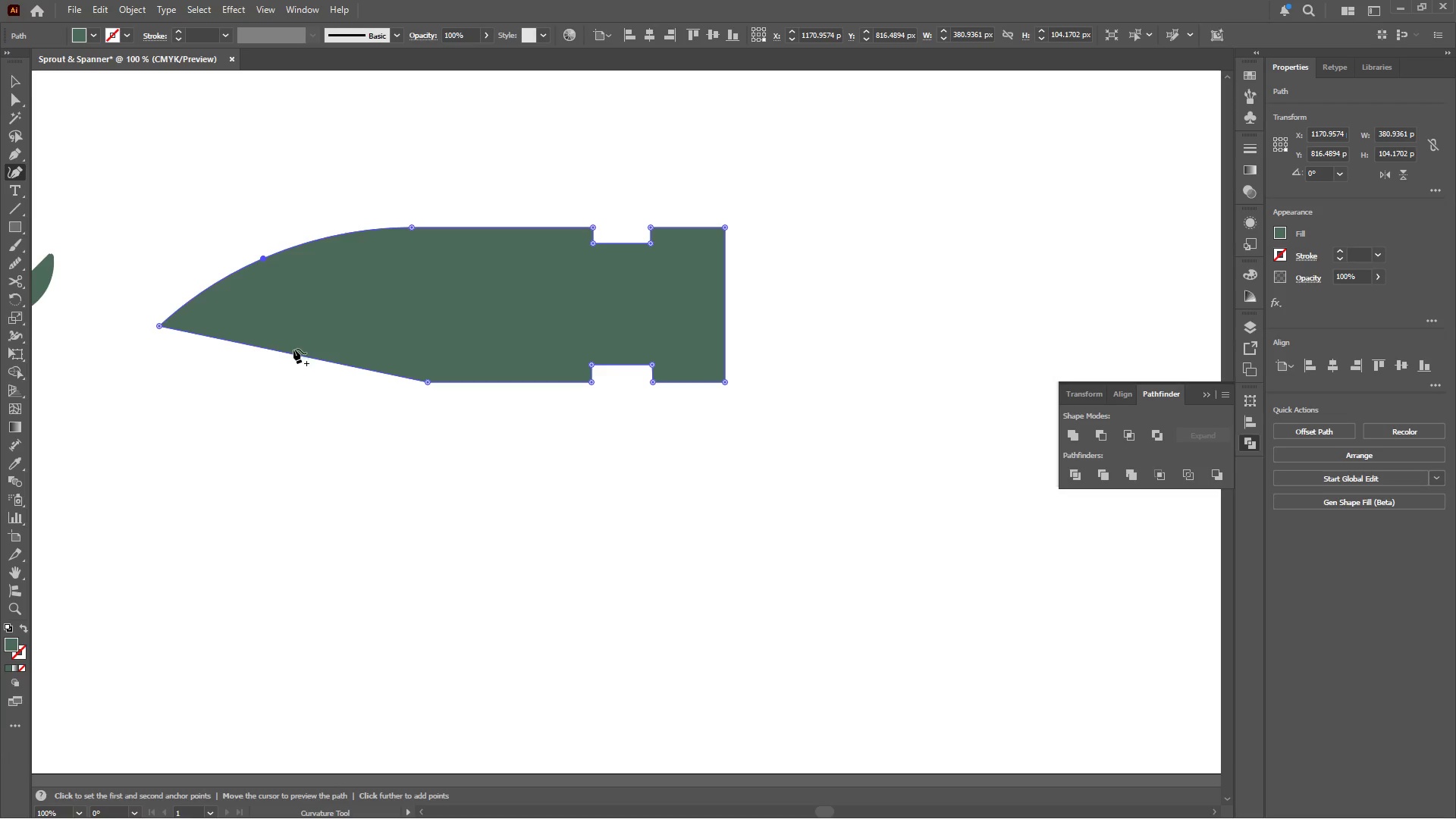 
left_click_drag(start_coordinate=[293, 353], to_coordinate=[325, 322])
 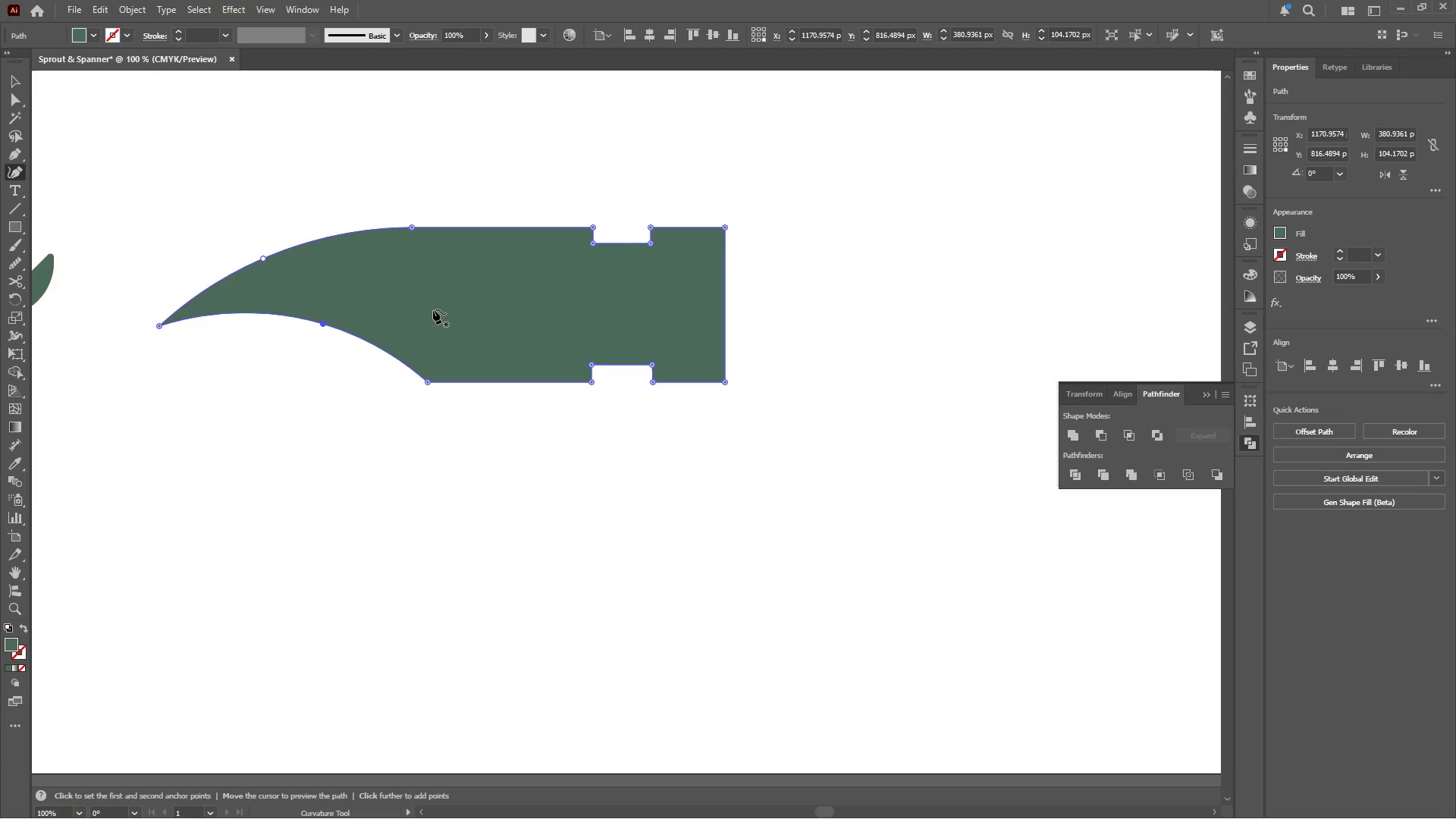 
hold_key(key=AltLeft, duration=0.39)
scroll: coordinate [436, 307], scroll_direction: down, amount: 1.0
 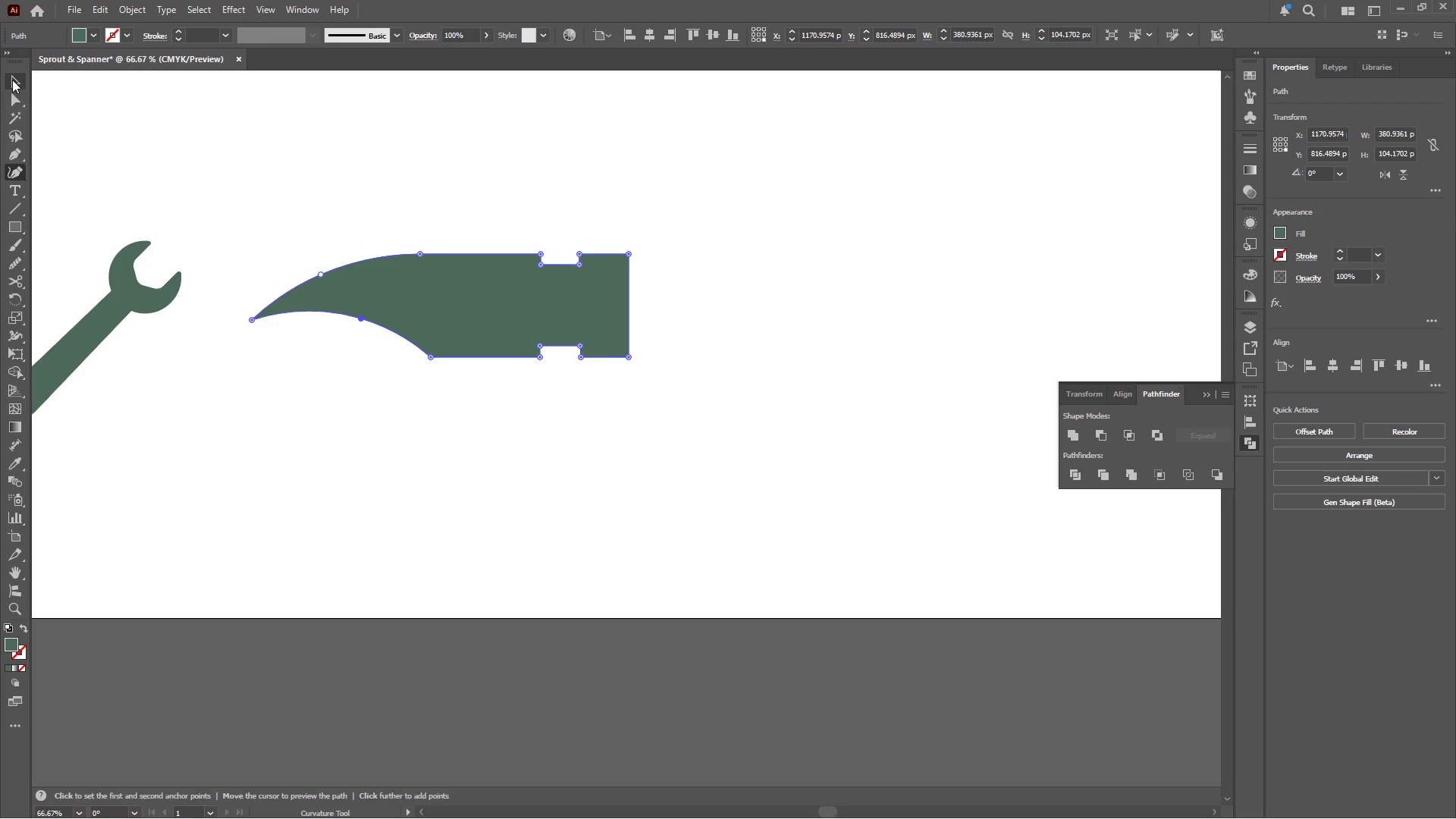 
double_click([413, 194])
 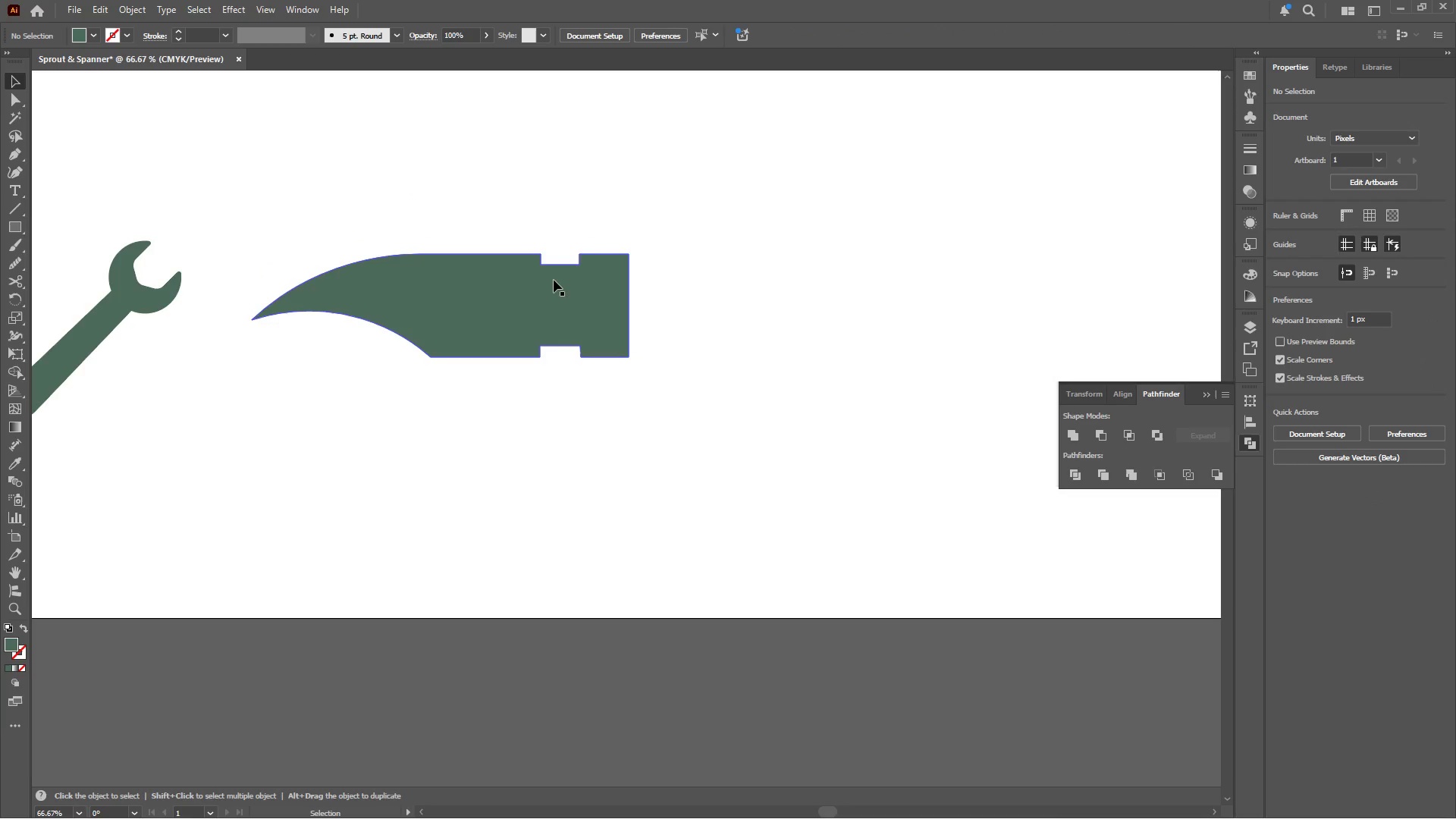 
left_click([550, 282])
 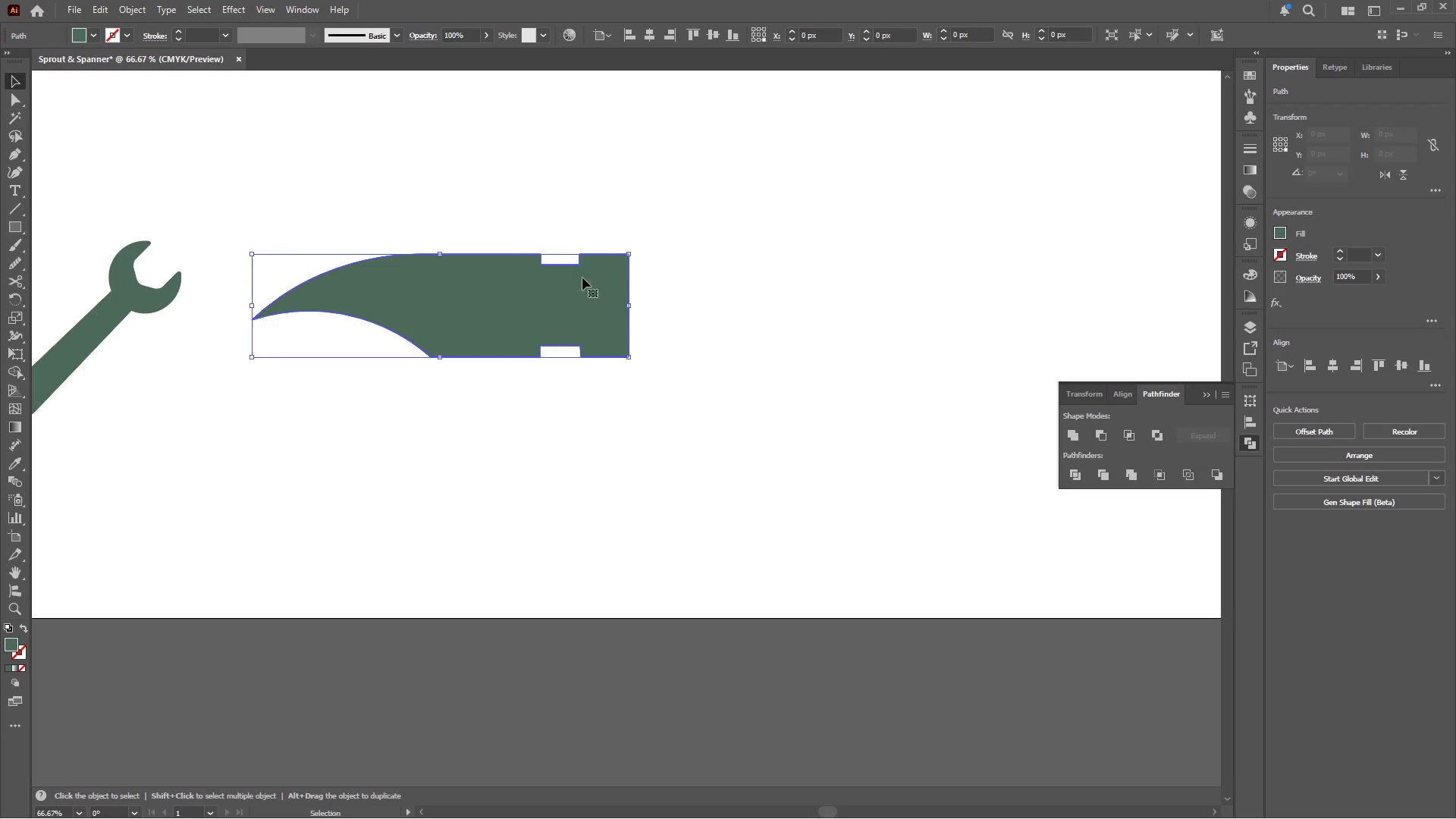 
hold_key(key=ControlLeft, duration=1.97)
 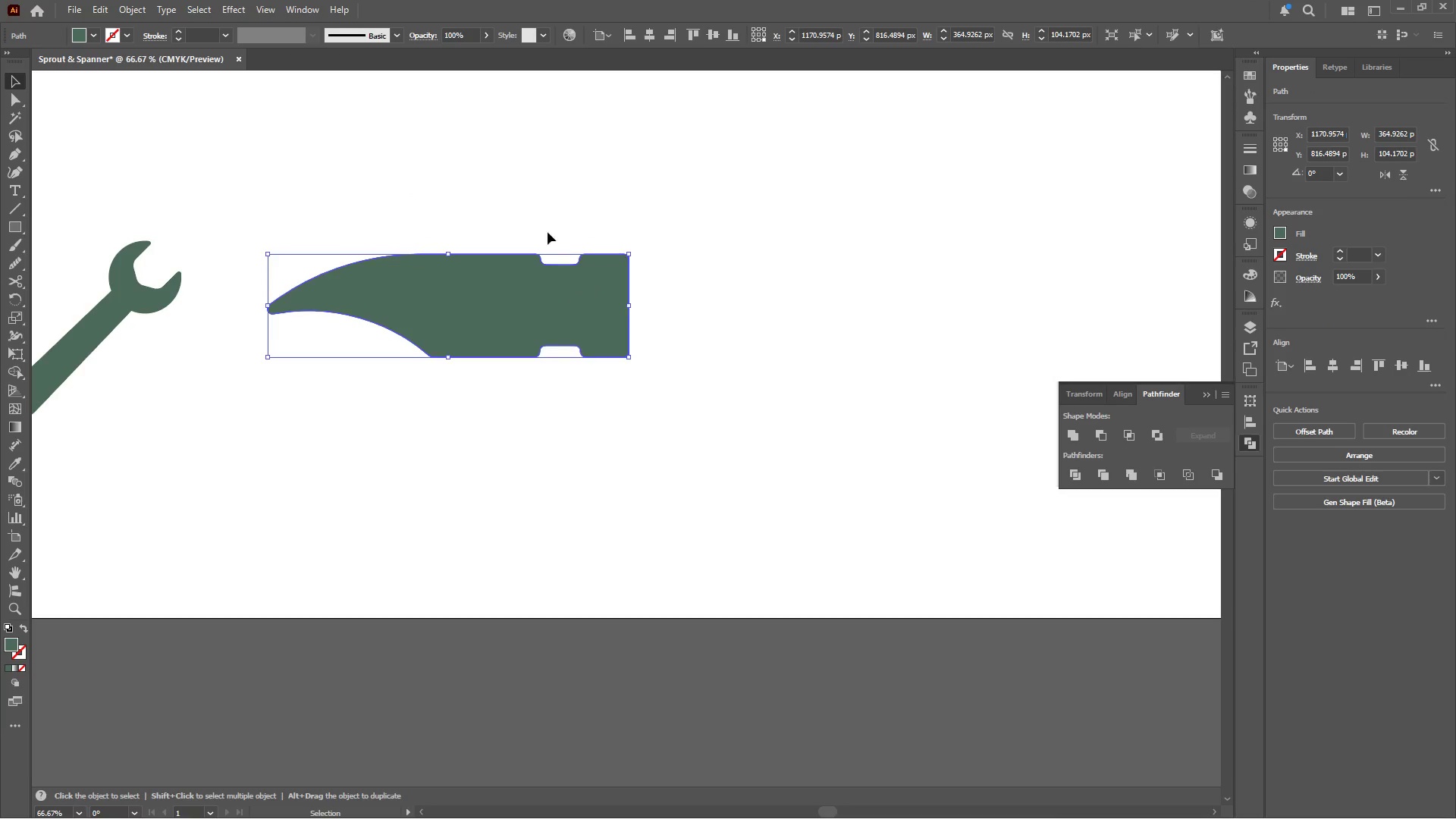 
left_click([530, 171])
 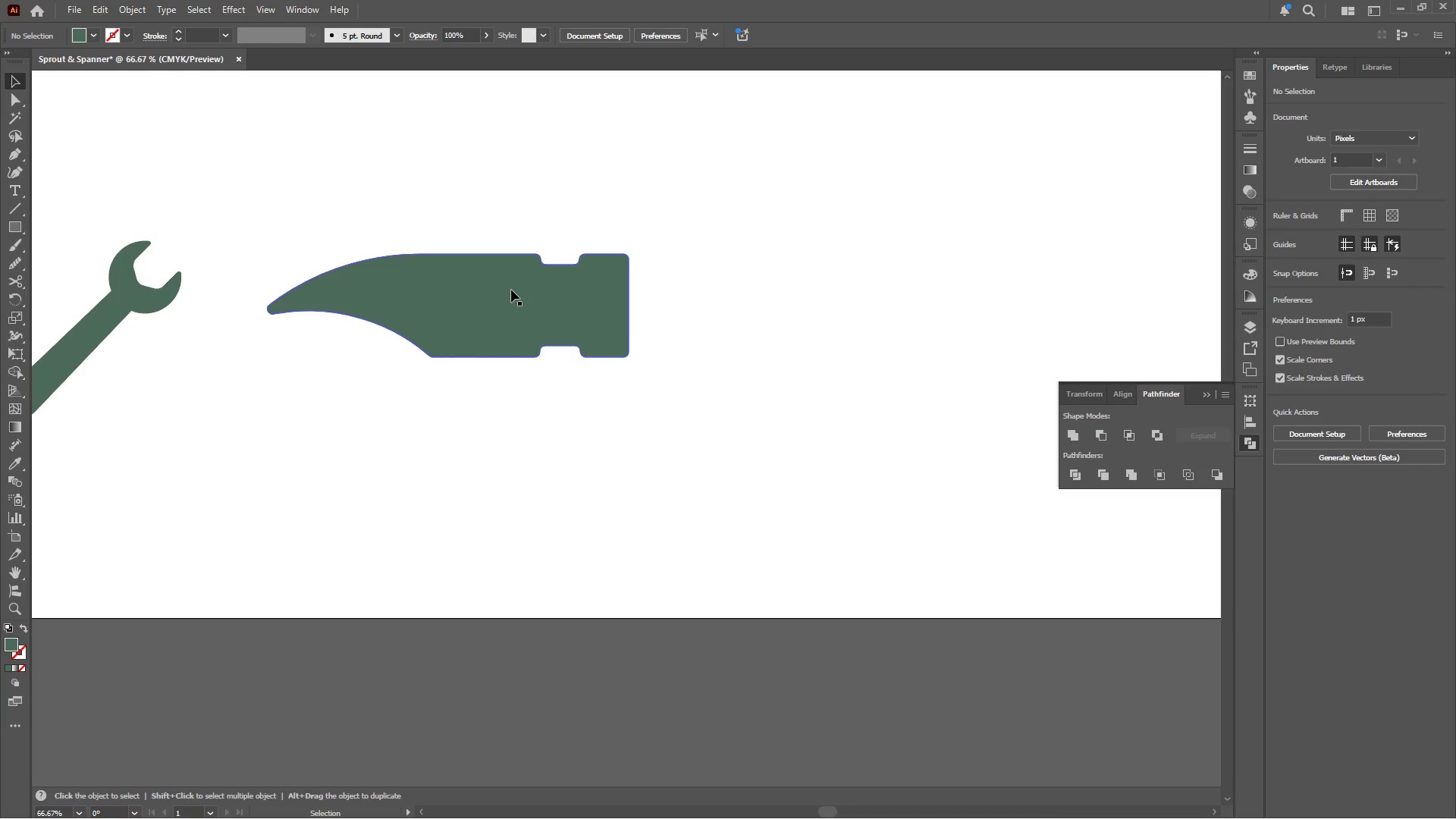 
left_click_drag(start_coordinate=[511, 290], to_coordinate=[531, 234])
 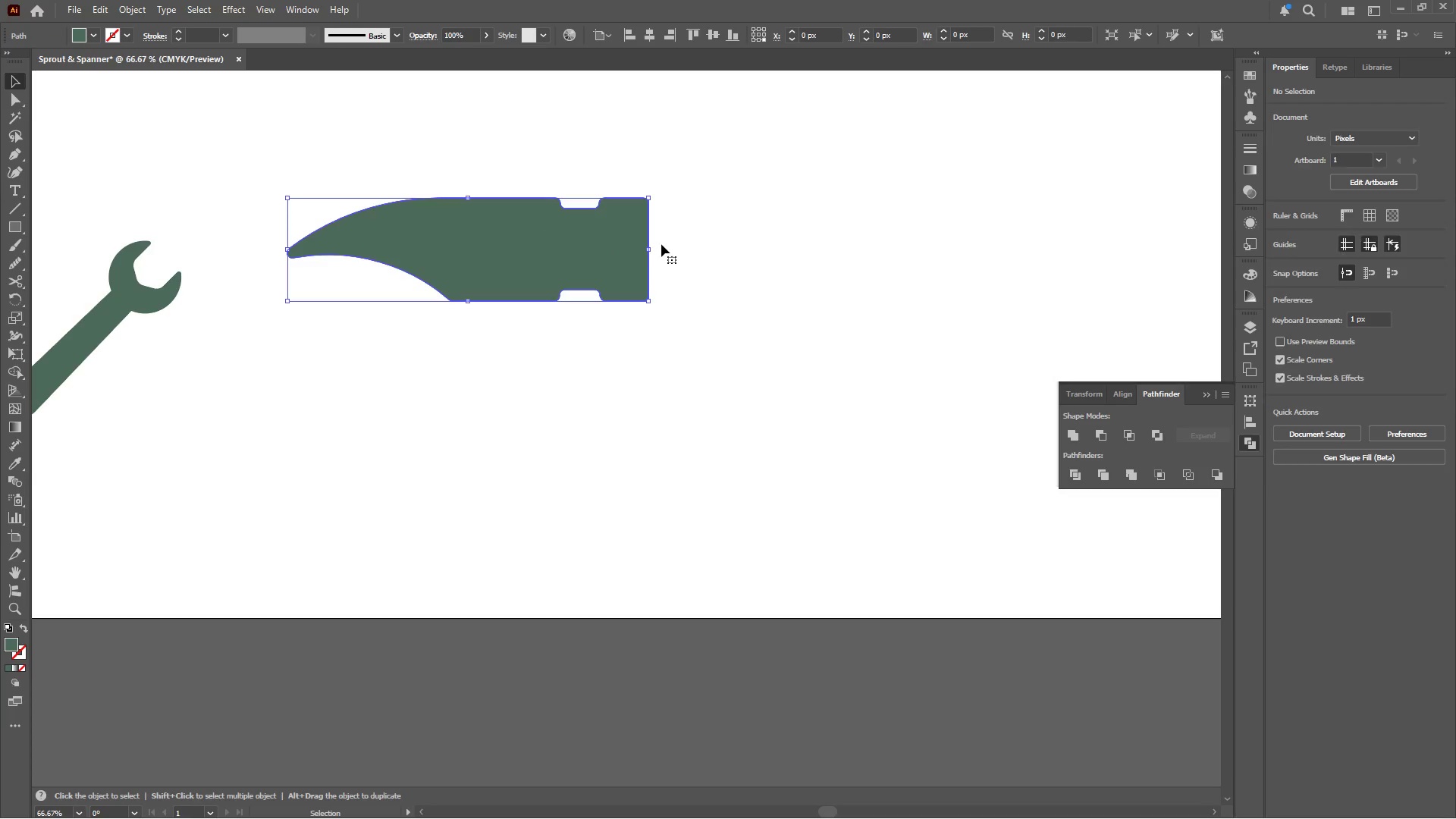 
hold_key(key=ShiftLeft, duration=1.33)
hold_key(key=AltLeft, duration=1.31)
left_click_drag(start_coordinate=[648, 248], to_coordinate=[583, 246])
 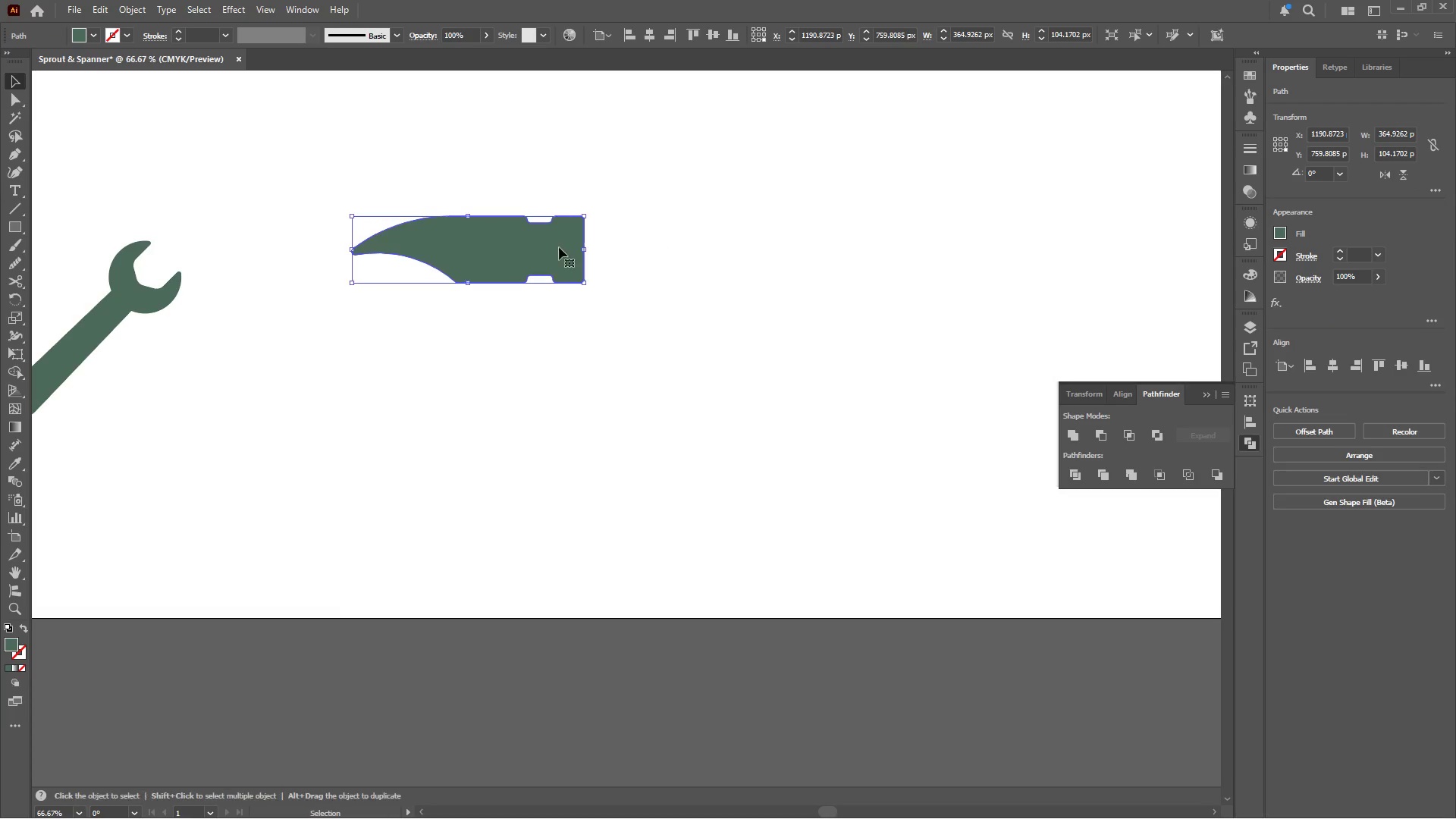 
key(Alt+AltLeft)
 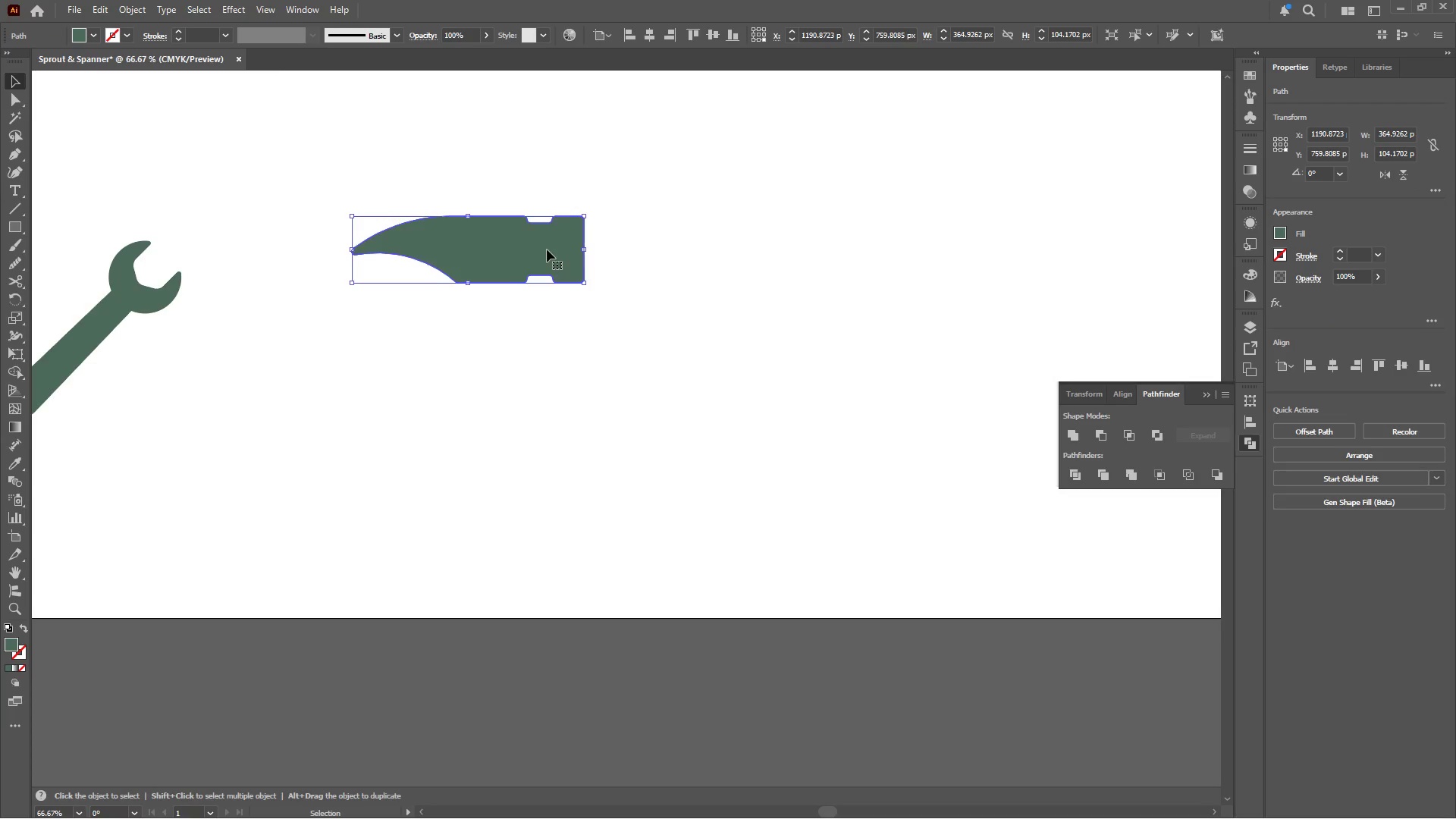 
left_click_drag(start_coordinate=[544, 249], to_coordinate=[536, 224])
 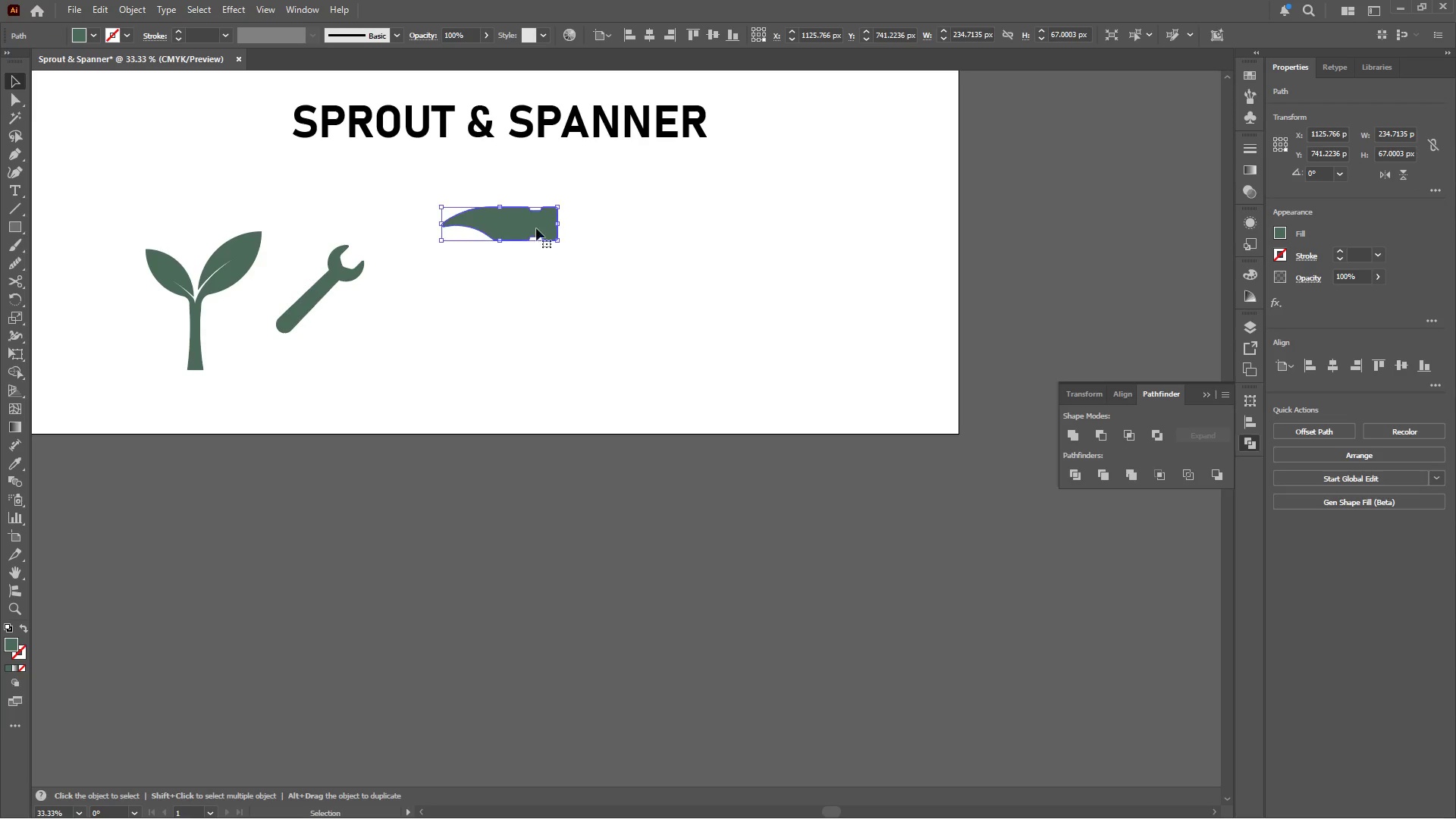 
scroll: coordinate [547, 249], scroll_direction: down, amount: 2.0
 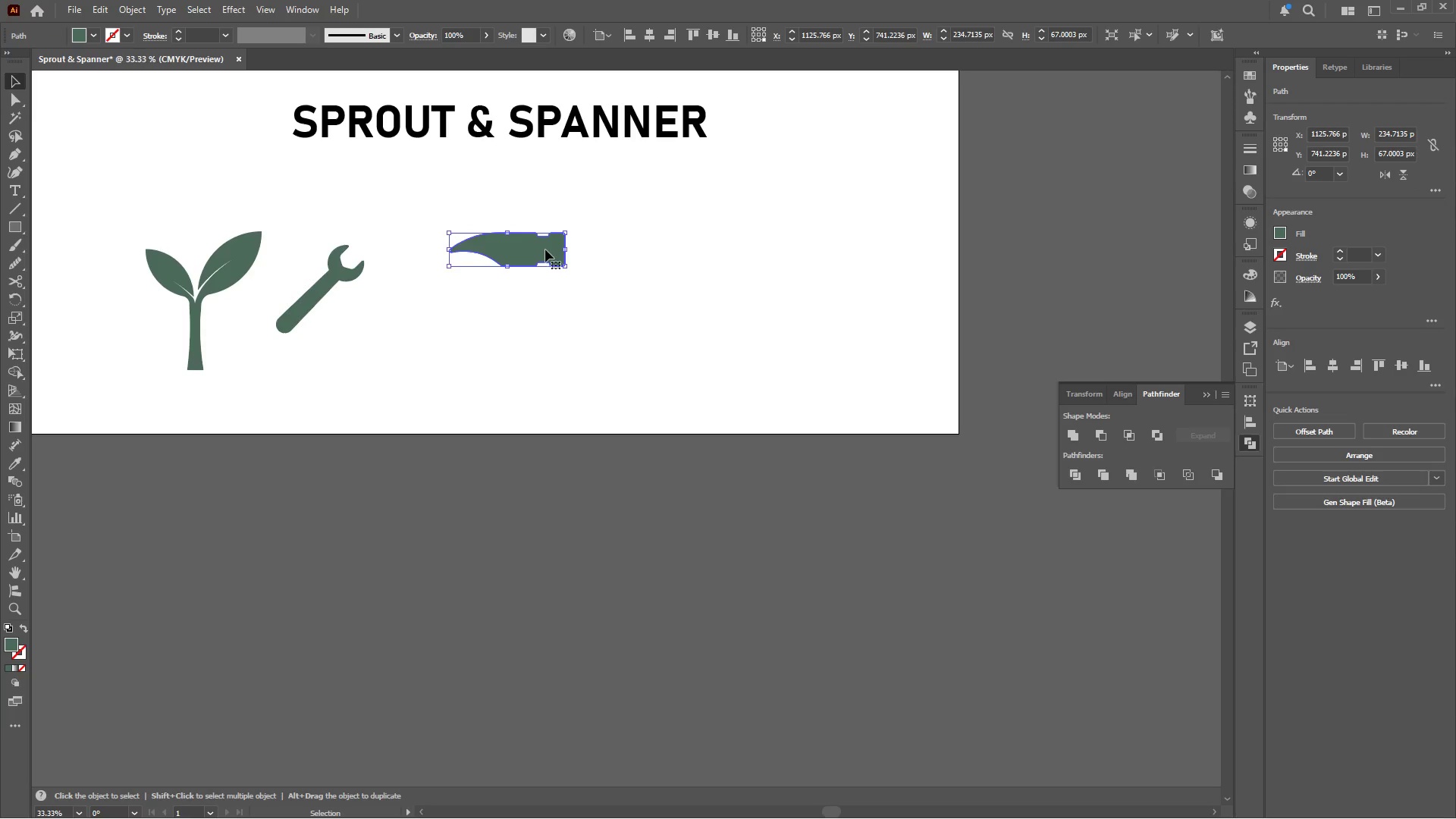 
hold_key(key=AltLeft, duration=0.5)
scroll: coordinate [536, 241], scroll_direction: up, amount: 2.0
 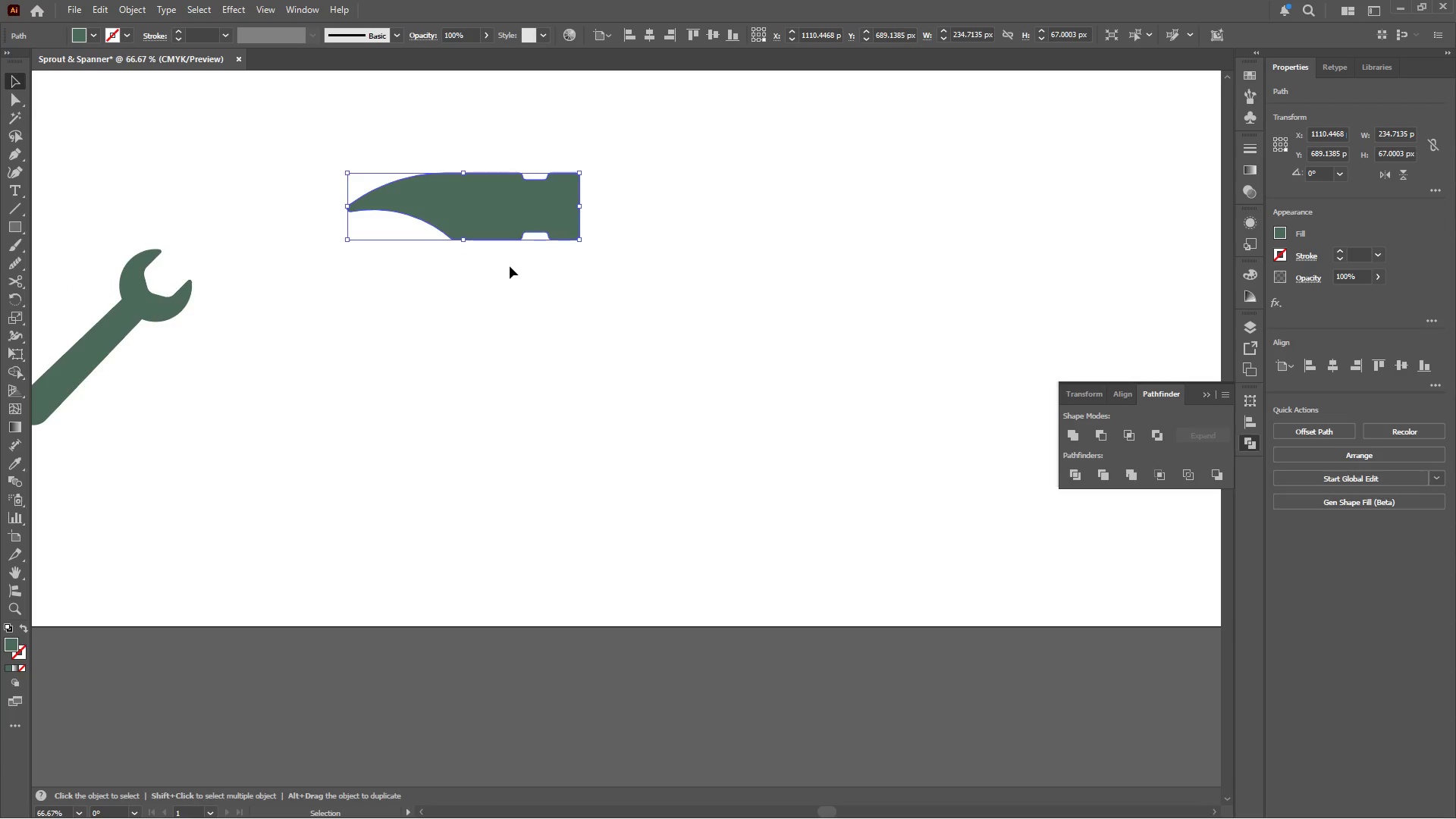 
left_click([510, 266])
 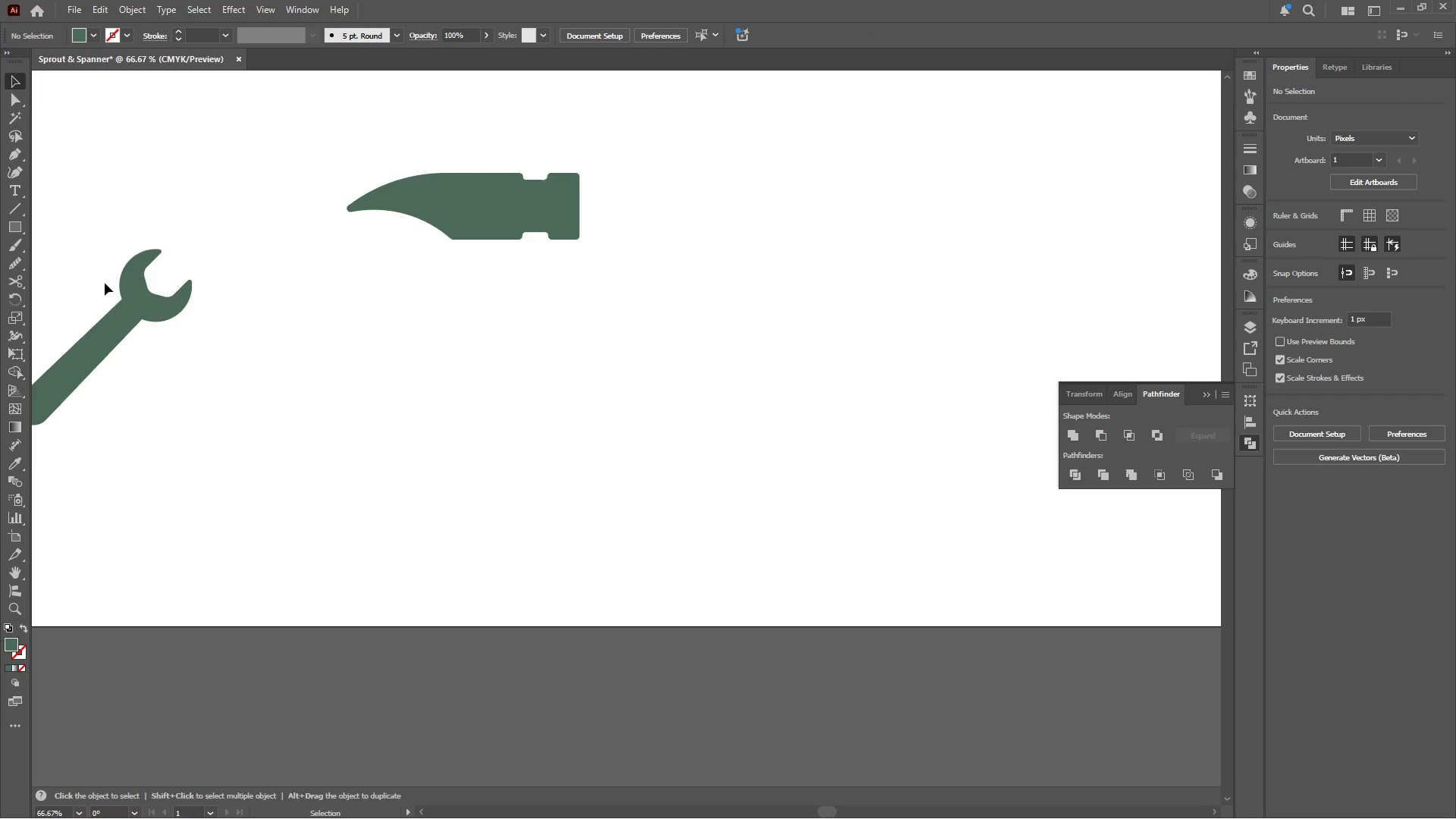 
left_click([149, 297])
 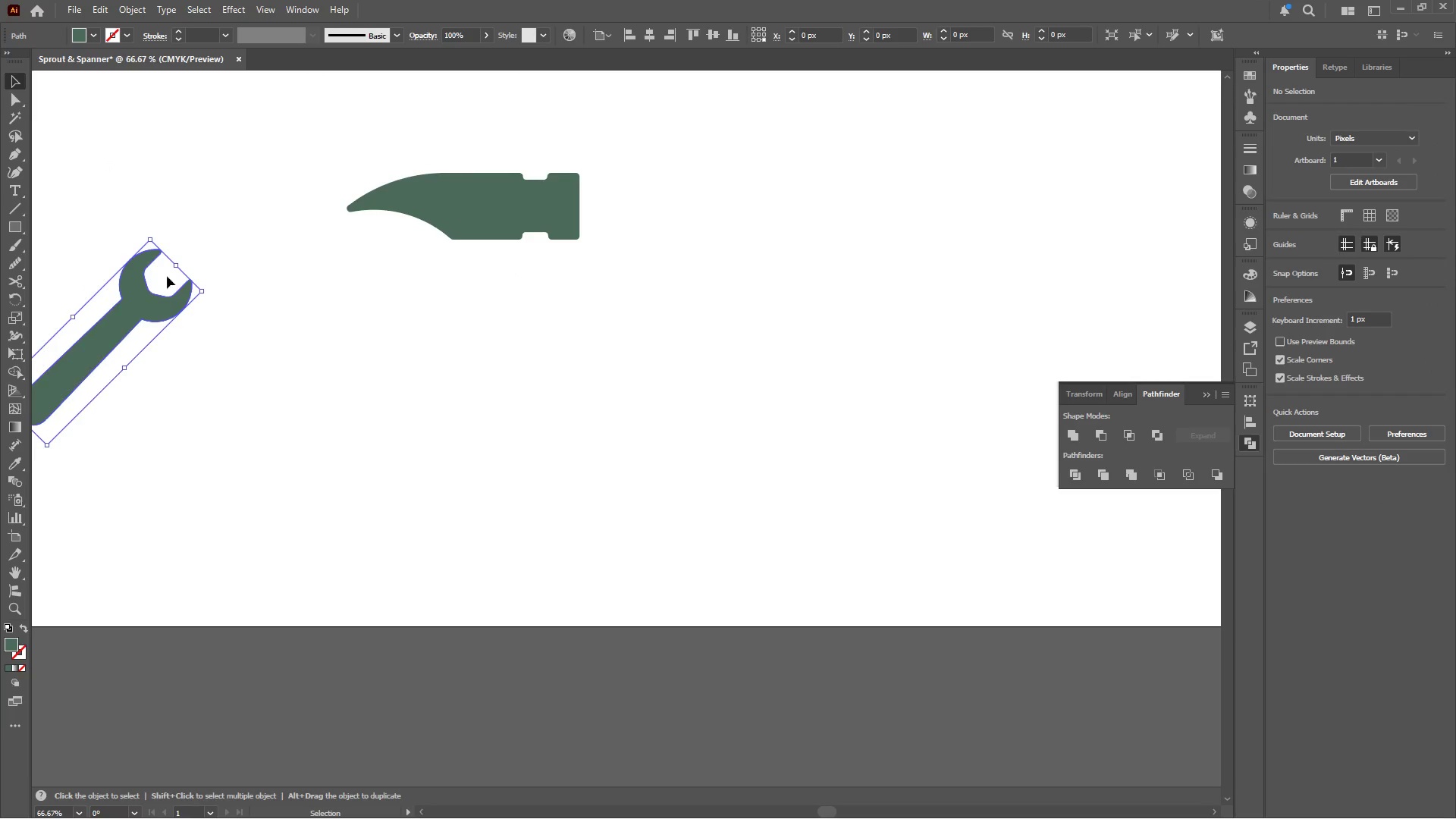 
hold_key(key=AltLeft, duration=0.34)
 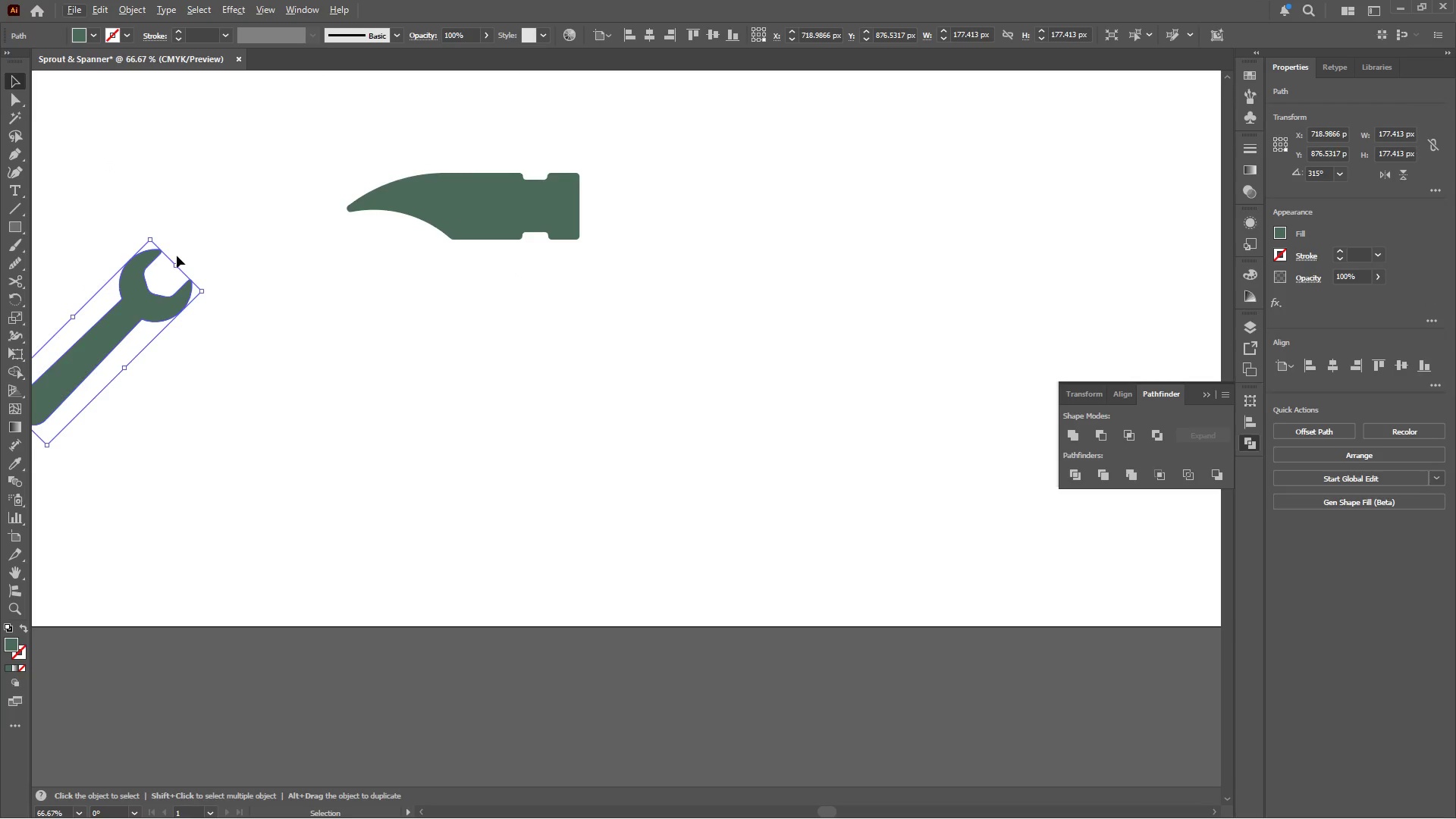 
hold_key(key=ShiftLeft, duration=1.23)
left_click_drag(start_coordinate=[180, 259], to_coordinate=[126, 208])
 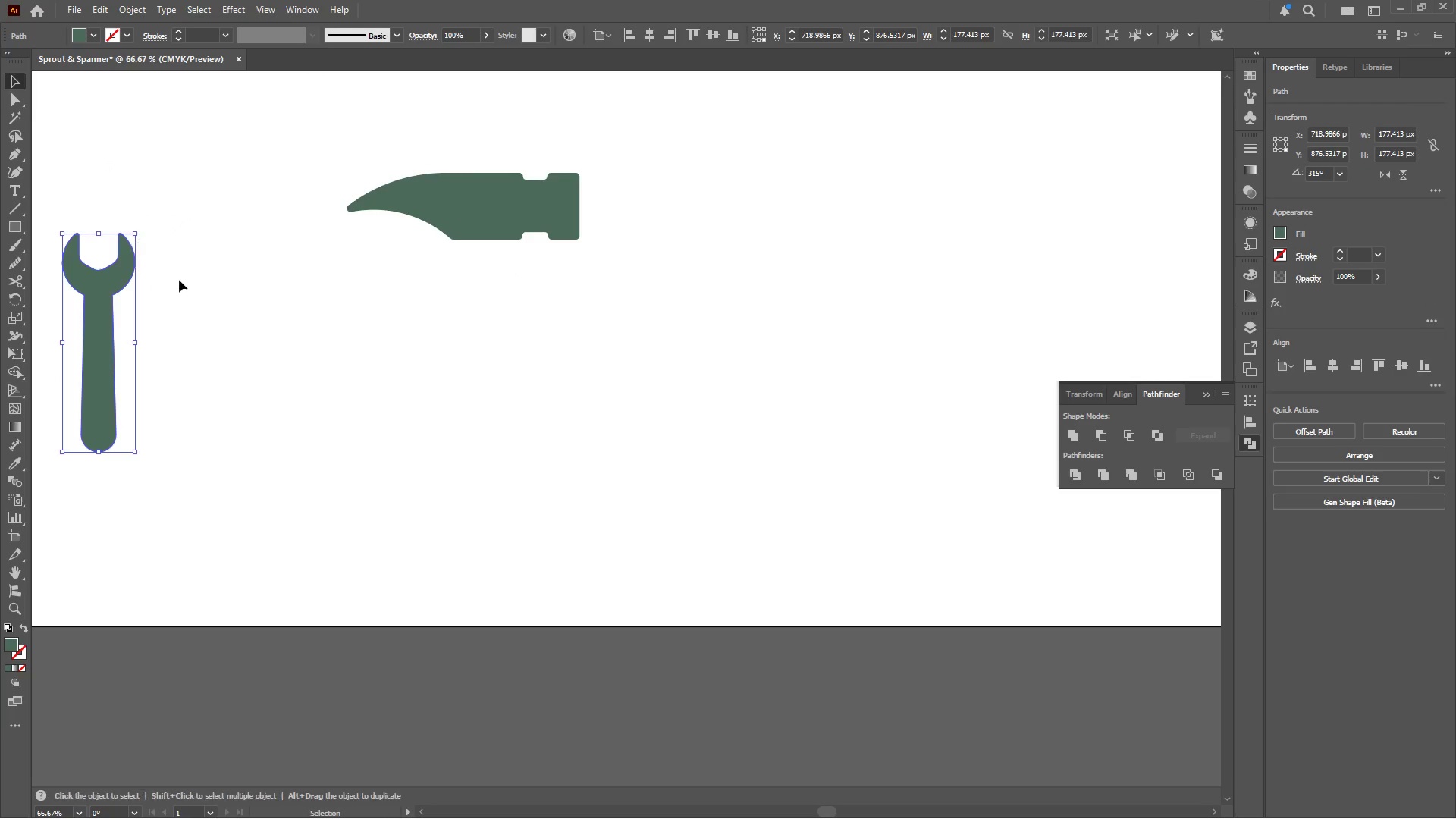 
left_click([180, 281])
 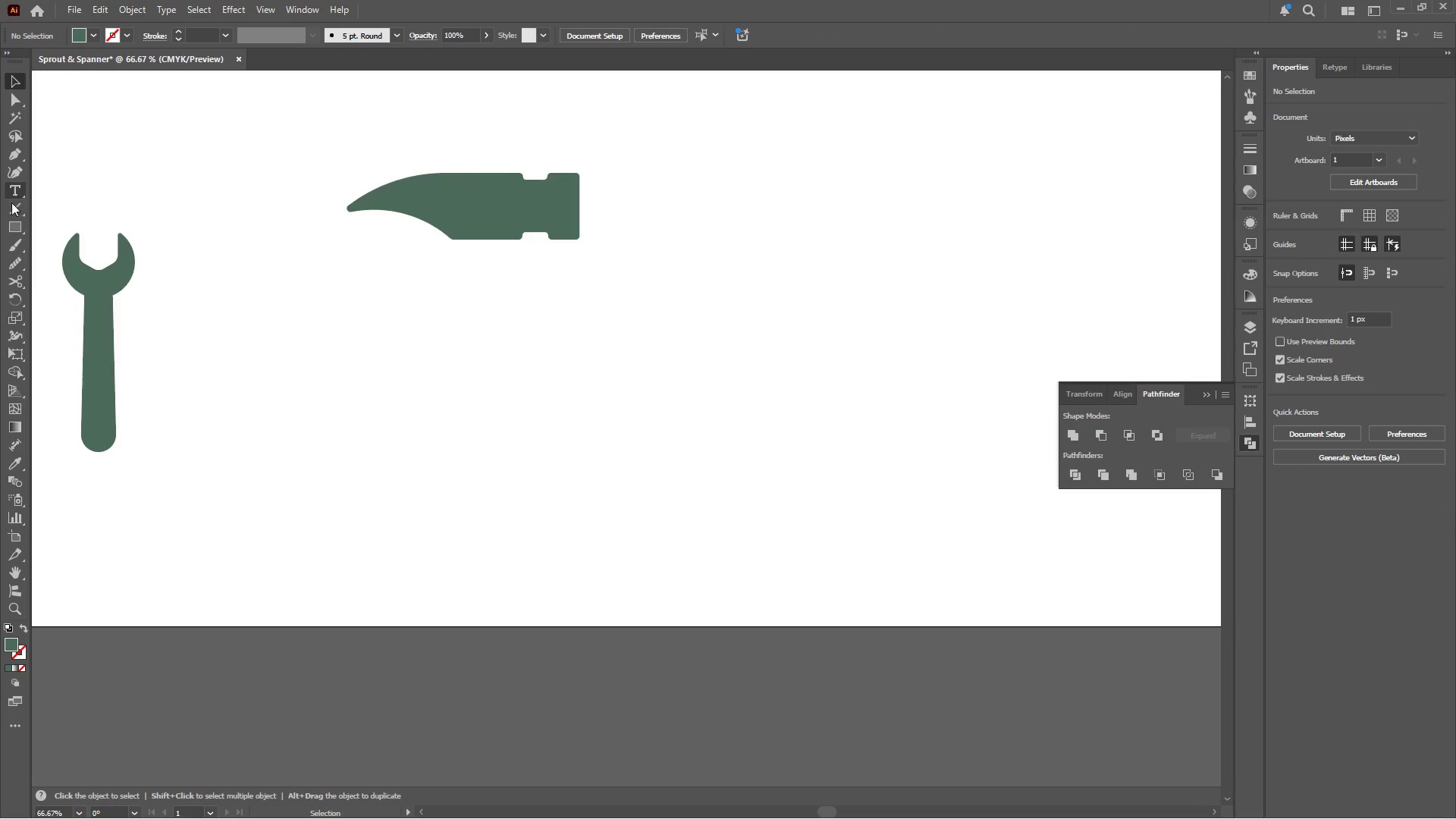 
left_click([11, 229])
 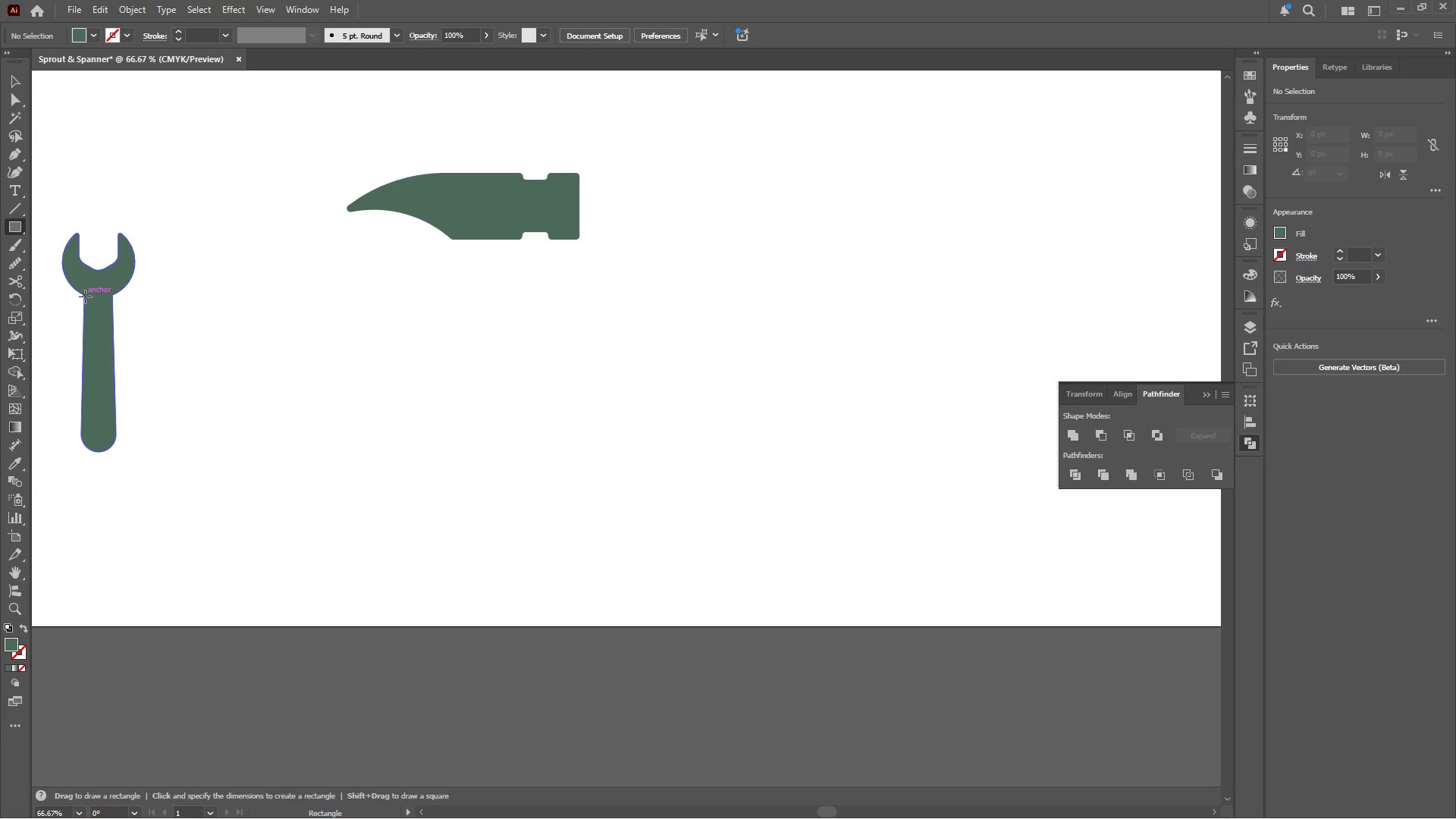 
left_click_drag(start_coordinate=[85, 297], to_coordinate=[118, 452])
 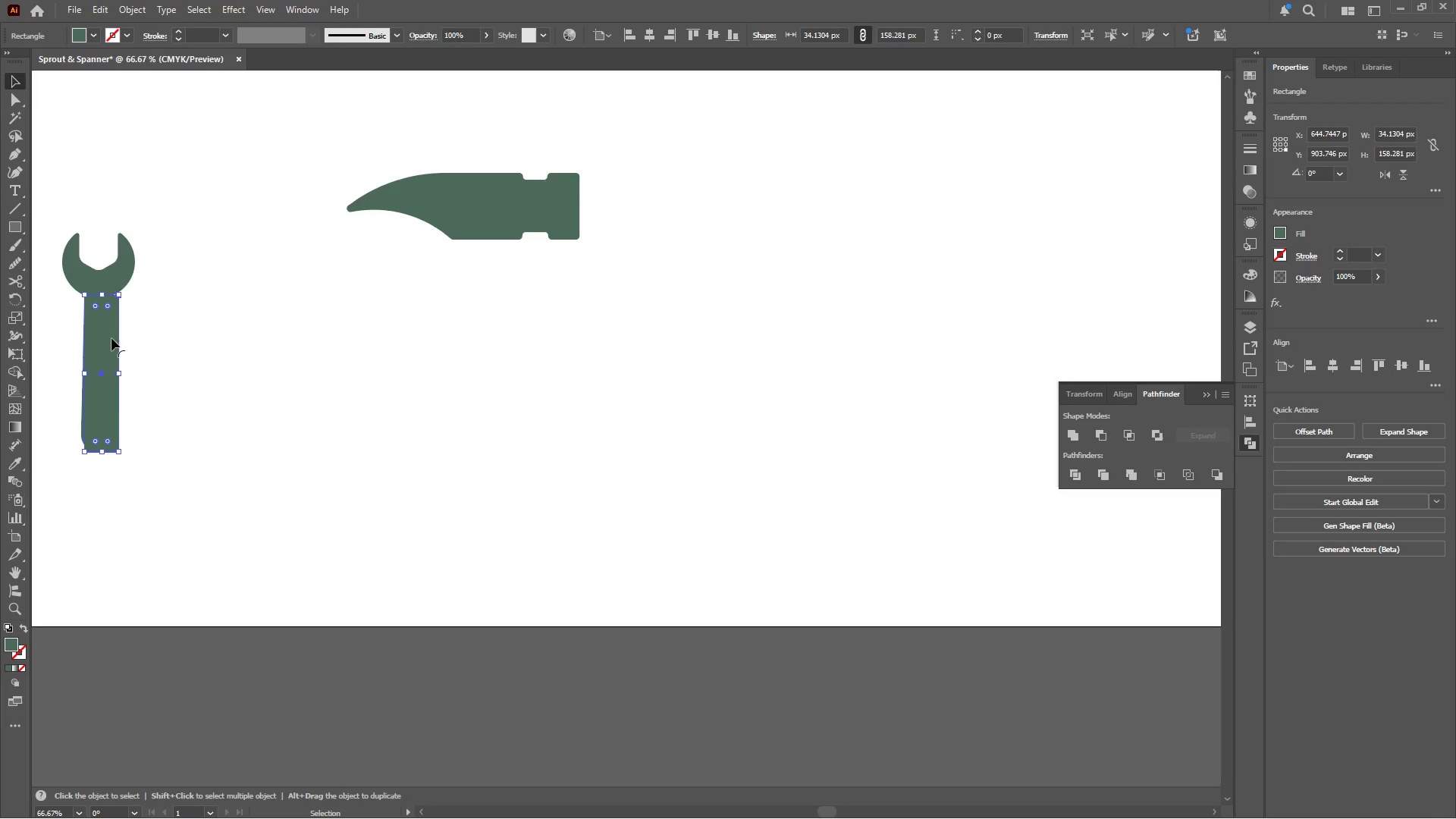 
left_click_drag(start_coordinate=[105, 342], to_coordinate=[488, 323])
 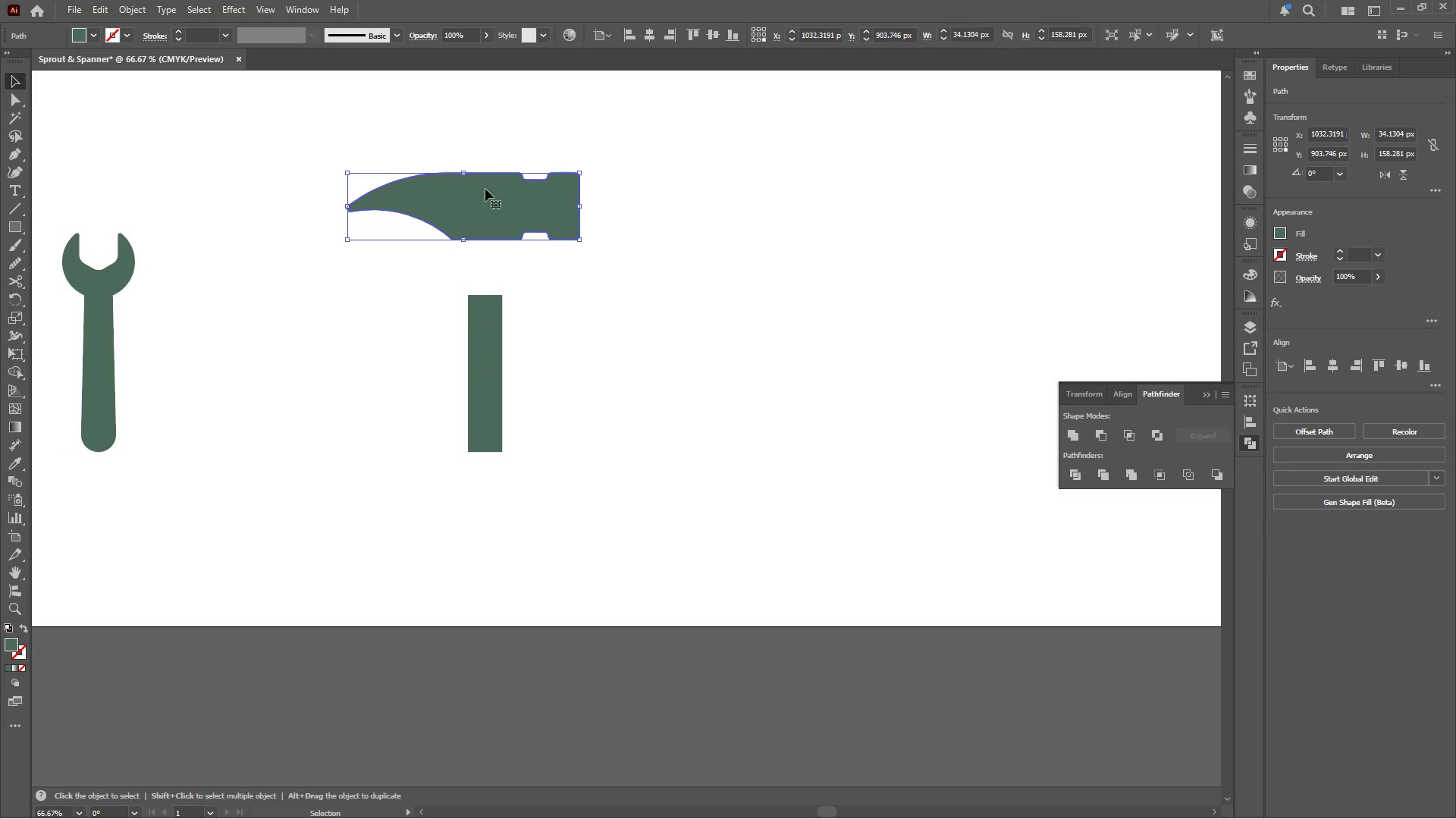 
hold_key(key=ShiftLeft, duration=0.97)
 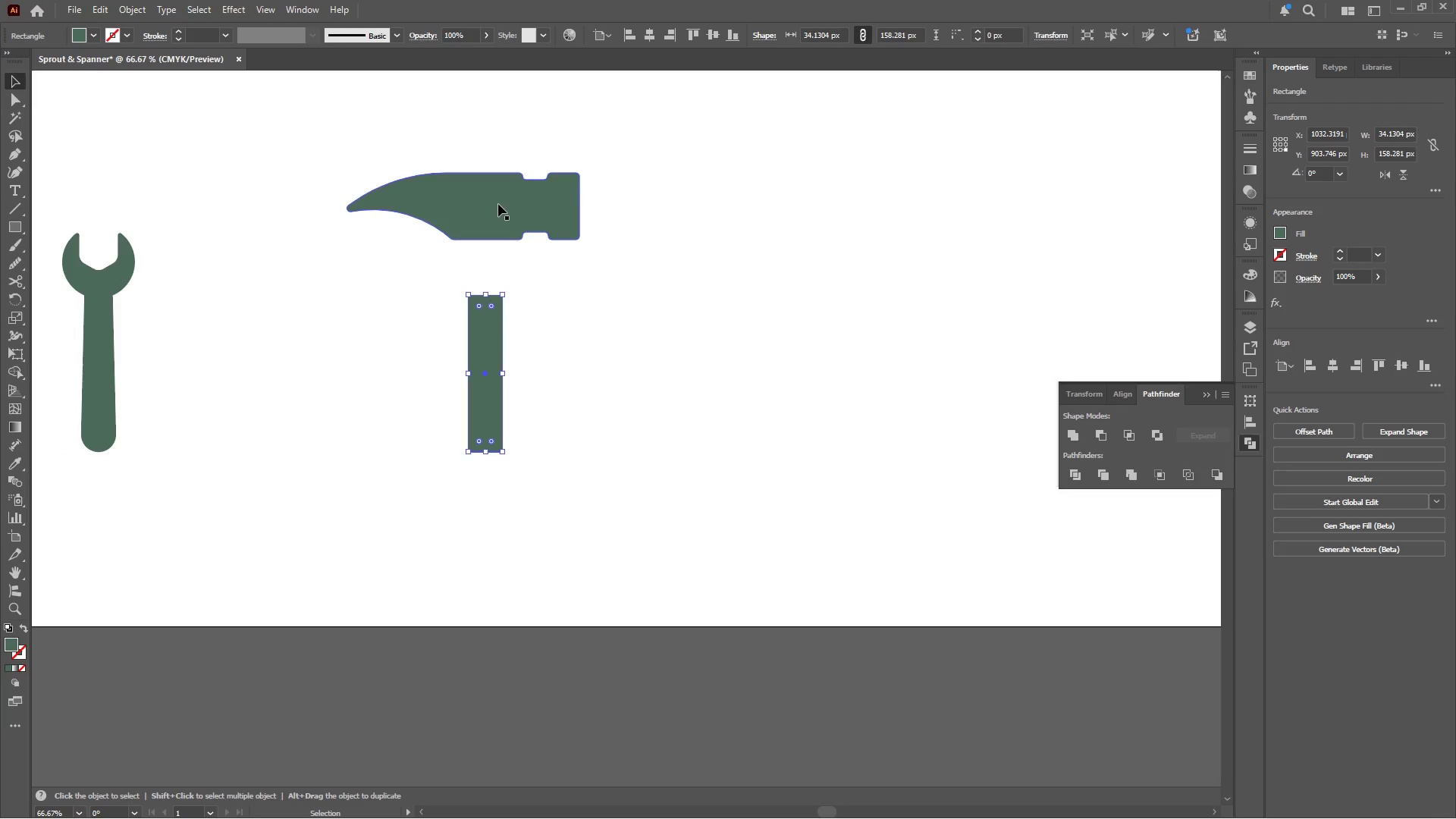 
left_click([498, 204])
 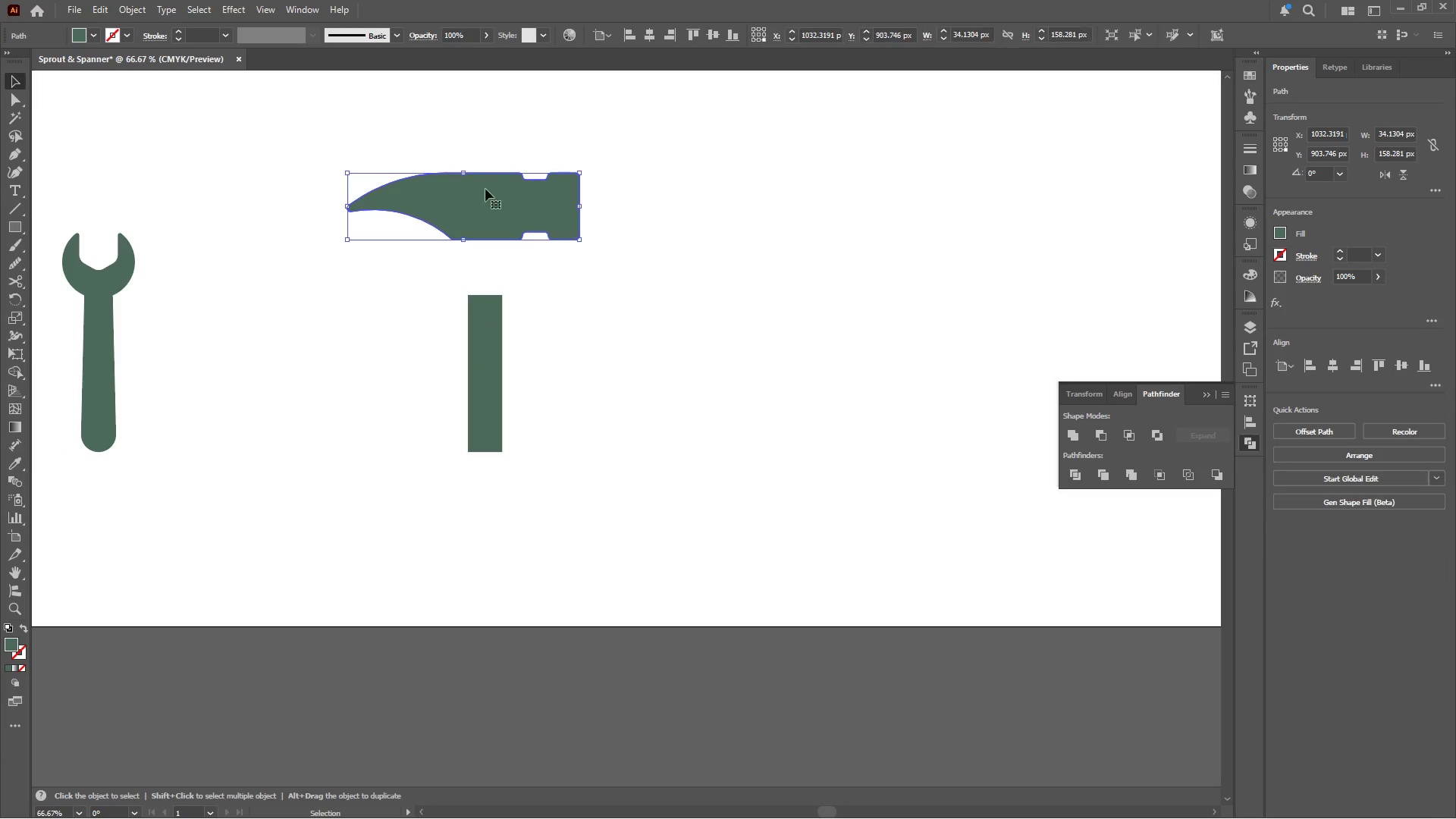 
hold_key(key=ShiftLeft, duration=1.62)
left_click_drag(start_coordinate=[465, 171], to_coordinate=[466, 202])
 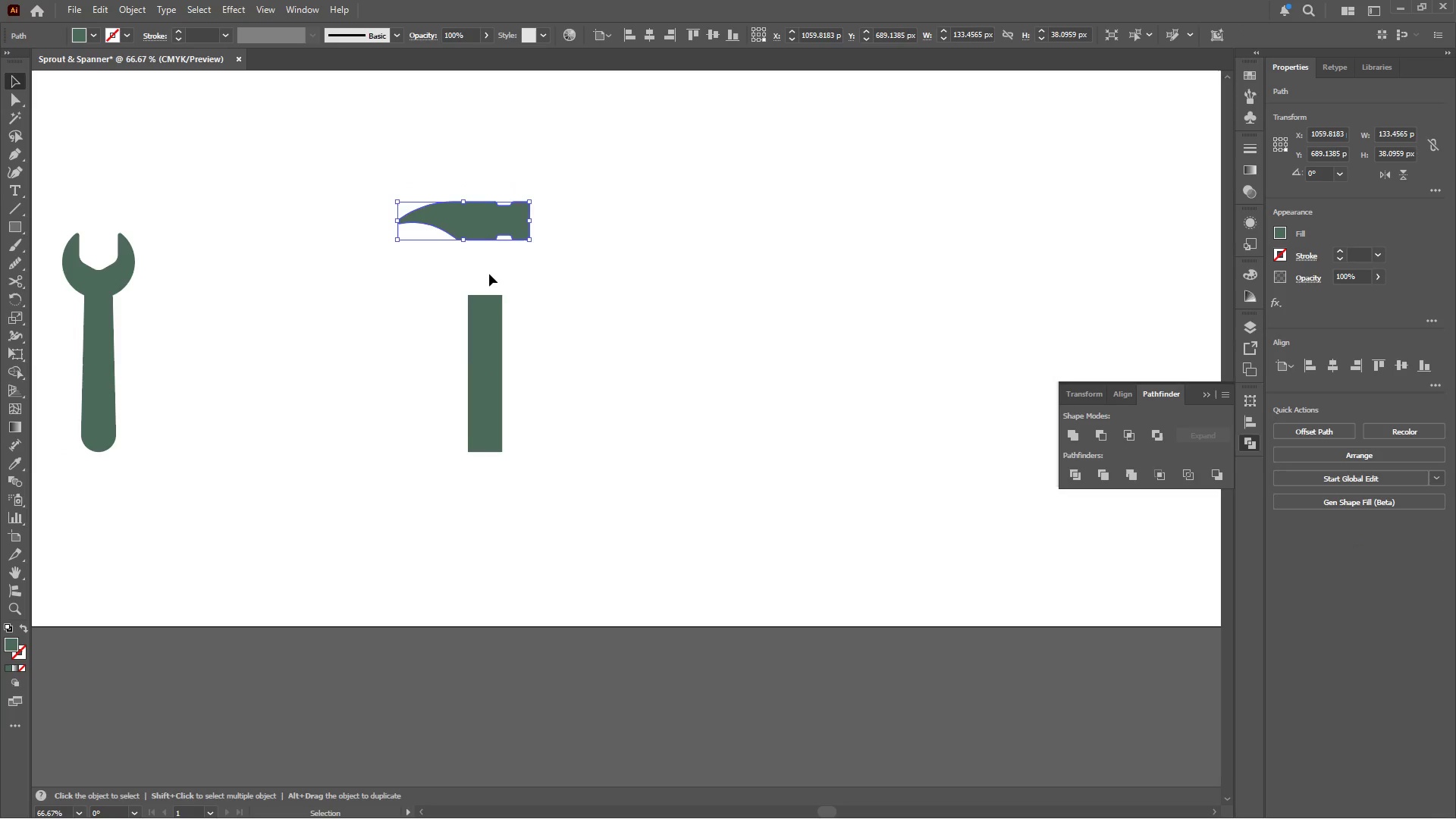 
hold_key(key=ShiftLeft, duration=0.34)
left_click([489, 316])
 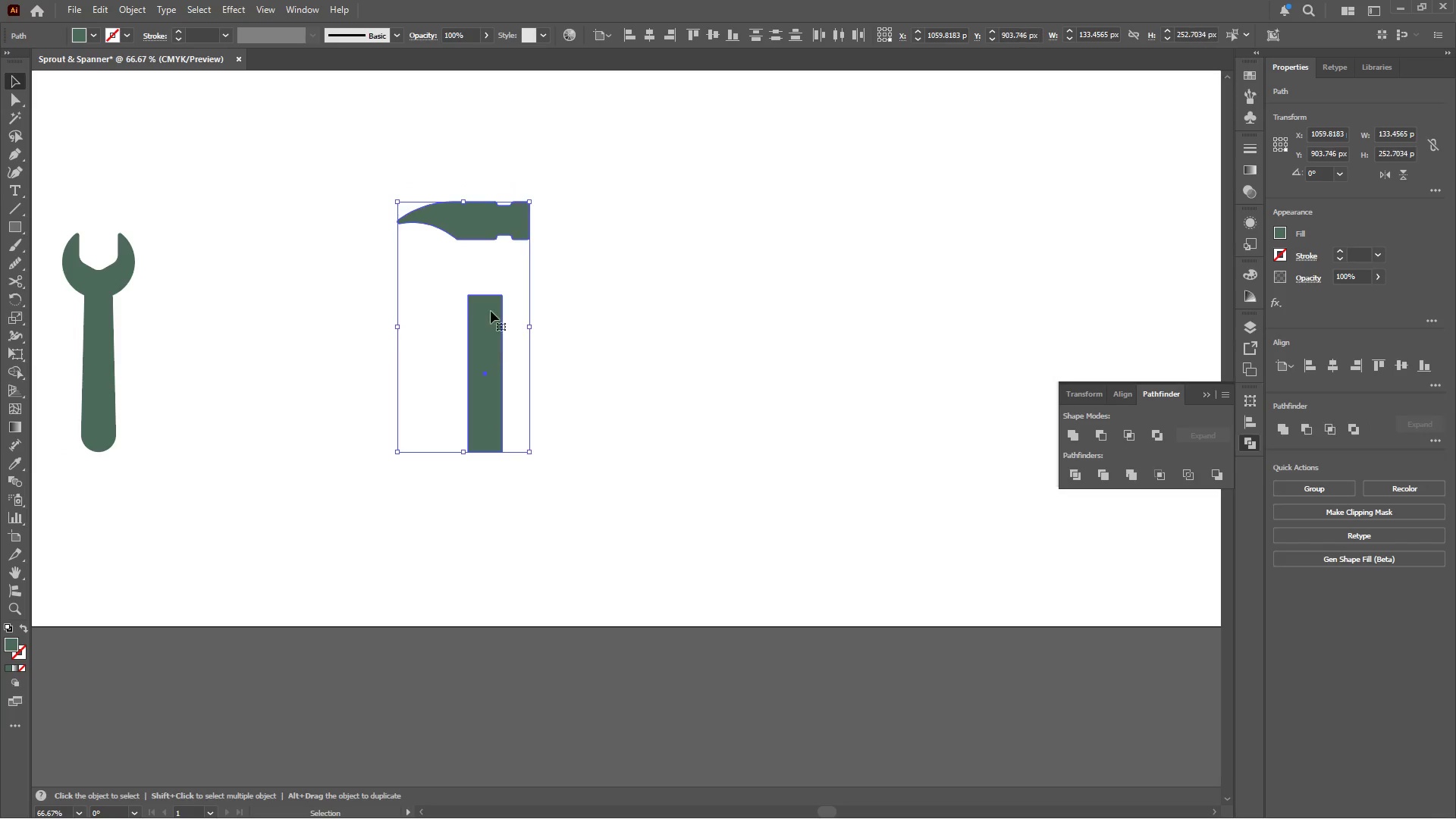 
left_click([491, 311])
 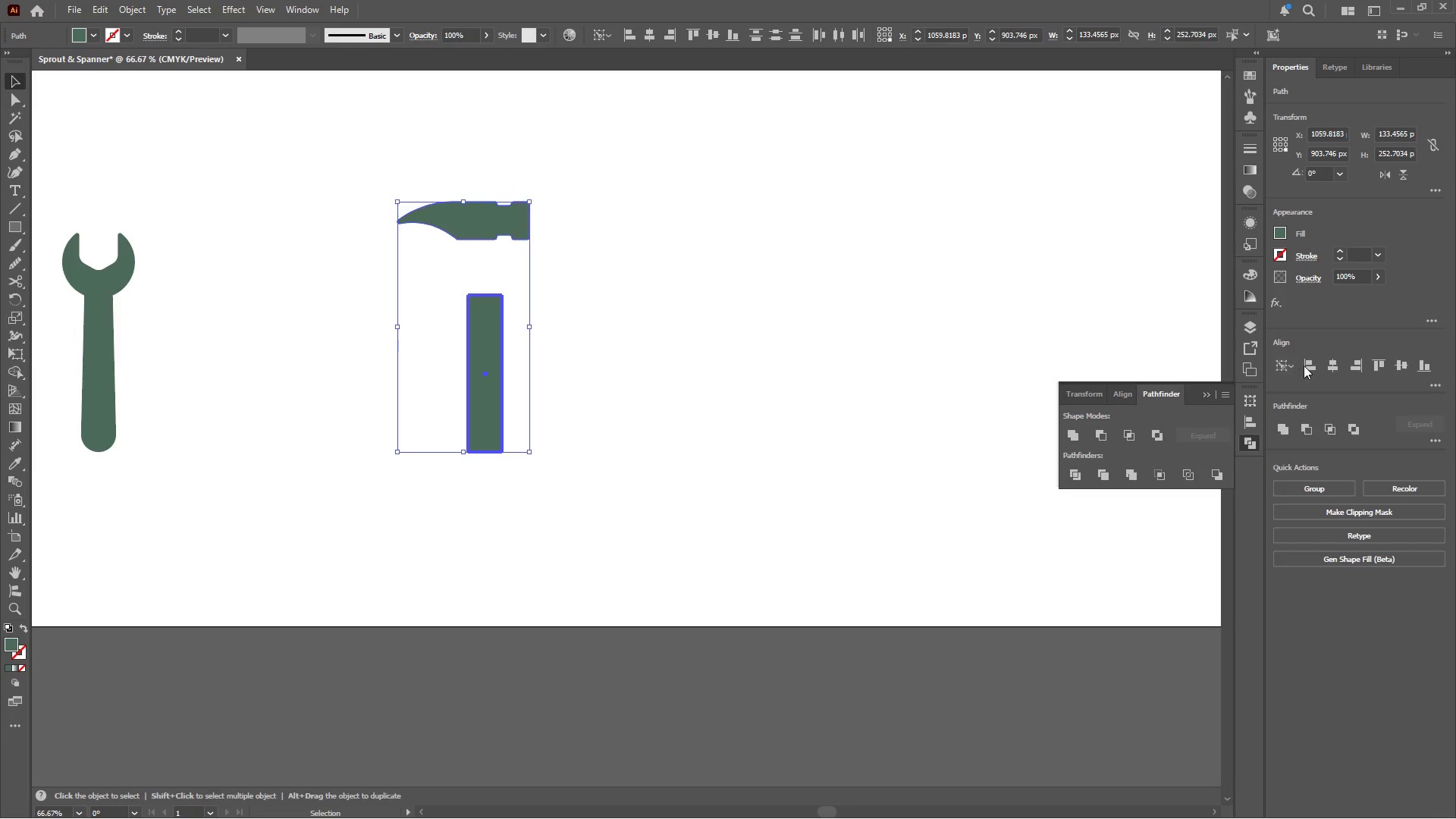 
left_click([1329, 365])
 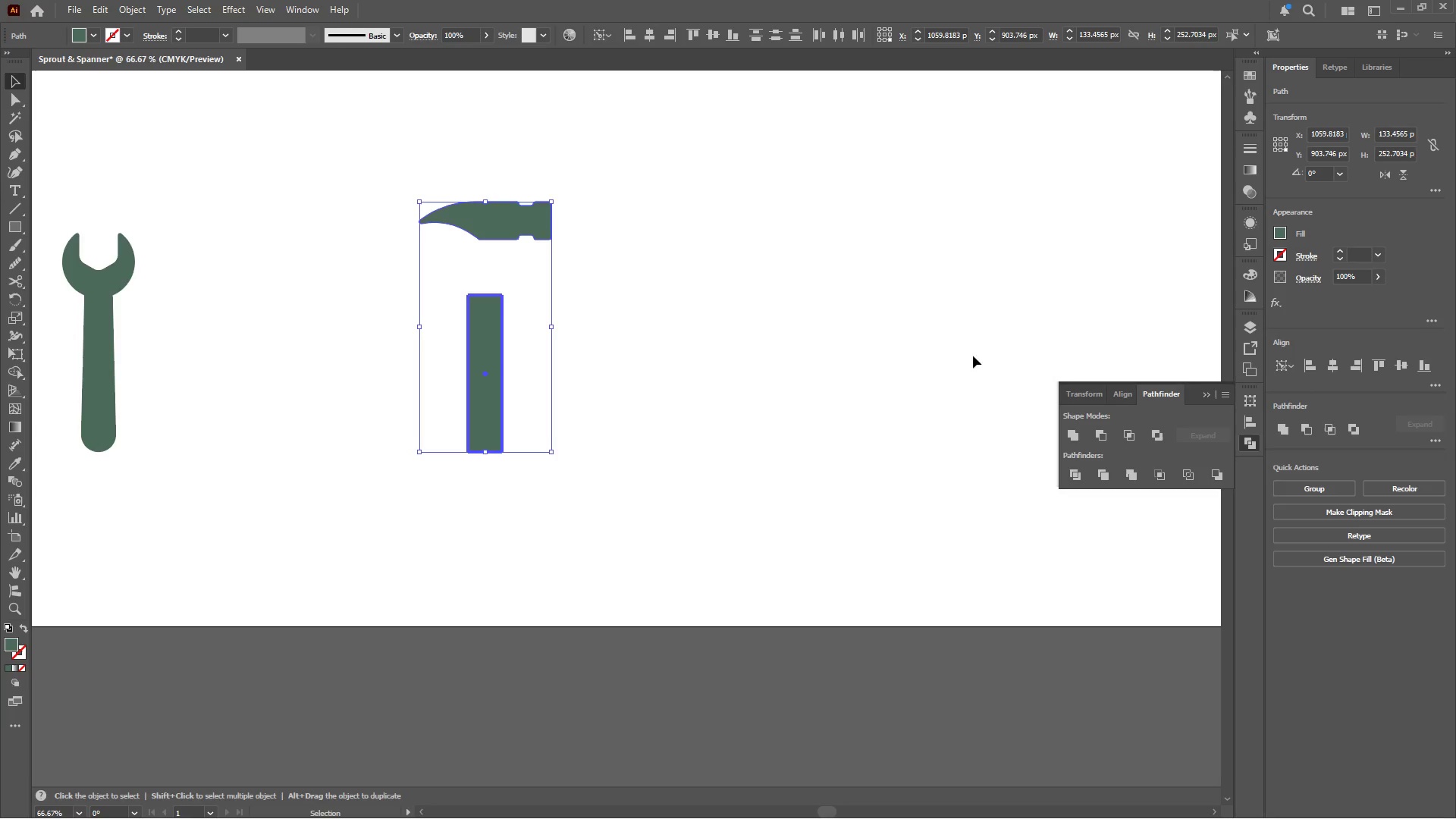 
left_click_drag(start_coordinate=[789, 353], to_coordinate=[771, 352])
 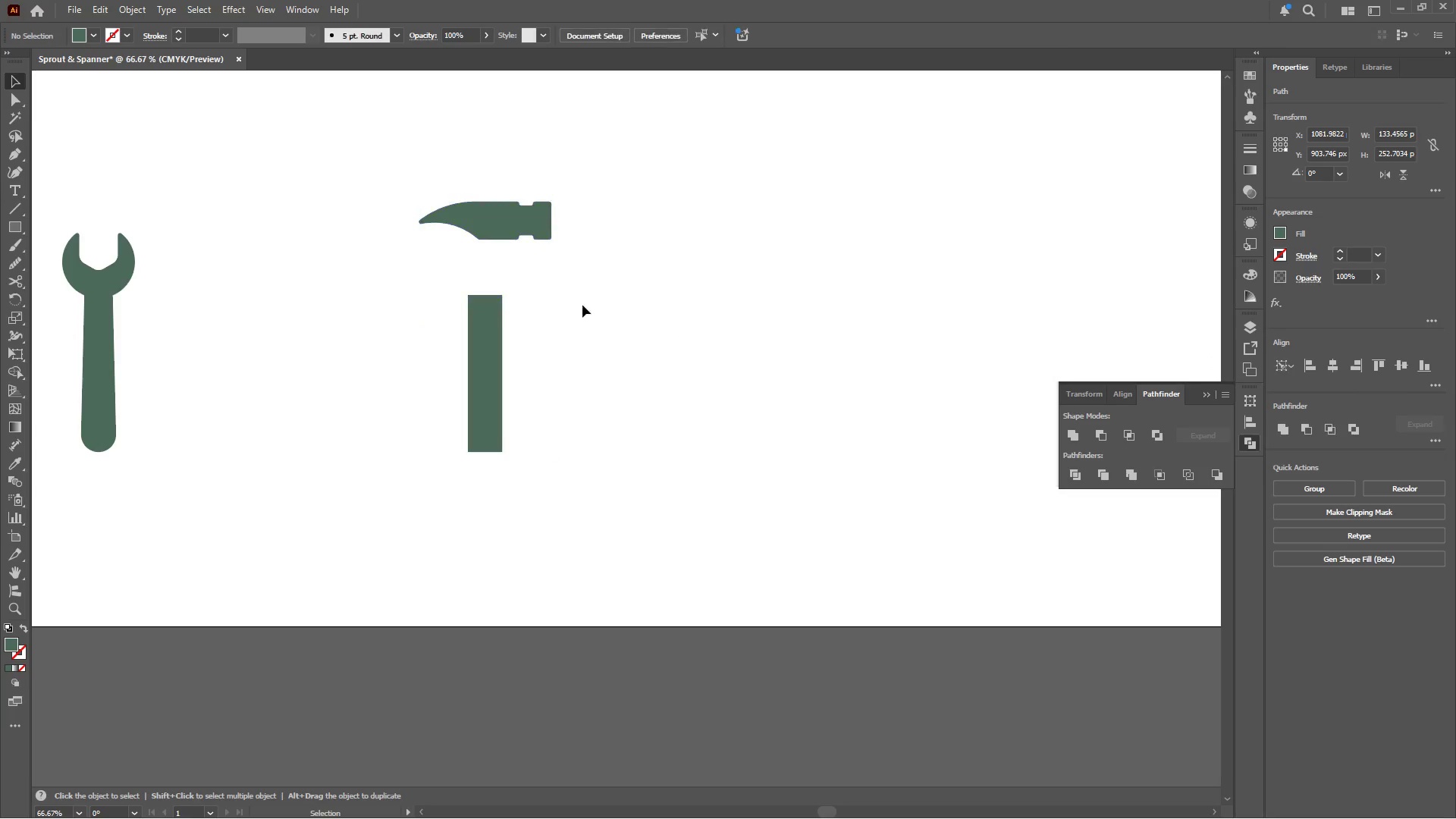 
hold_key(key=AltLeft, duration=0.36)
scroll: coordinate [466, 272], scroll_direction: up, amount: 1.0
 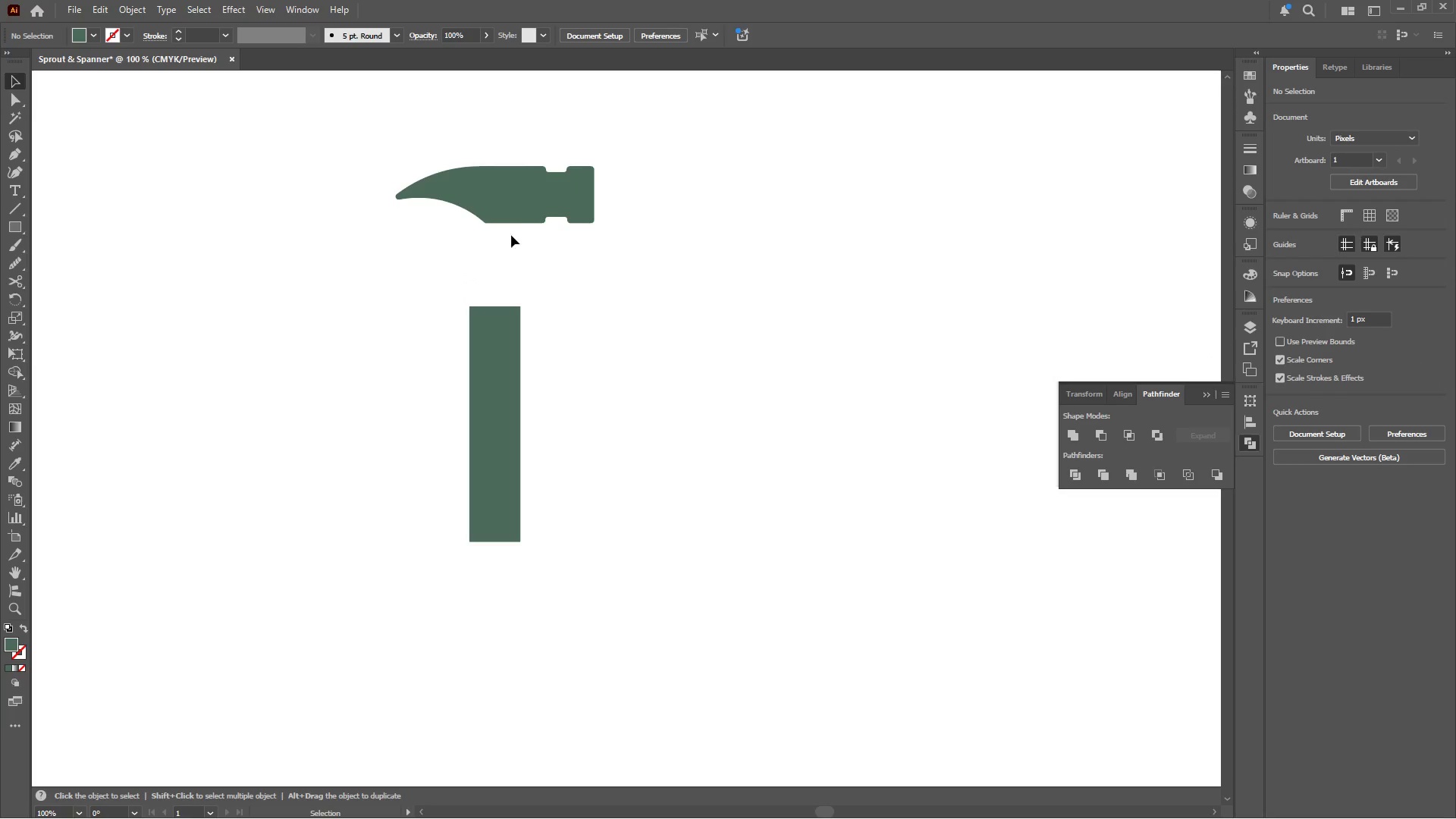 
left_click_drag(start_coordinate=[516, 222], to_coordinate=[496, 306])
 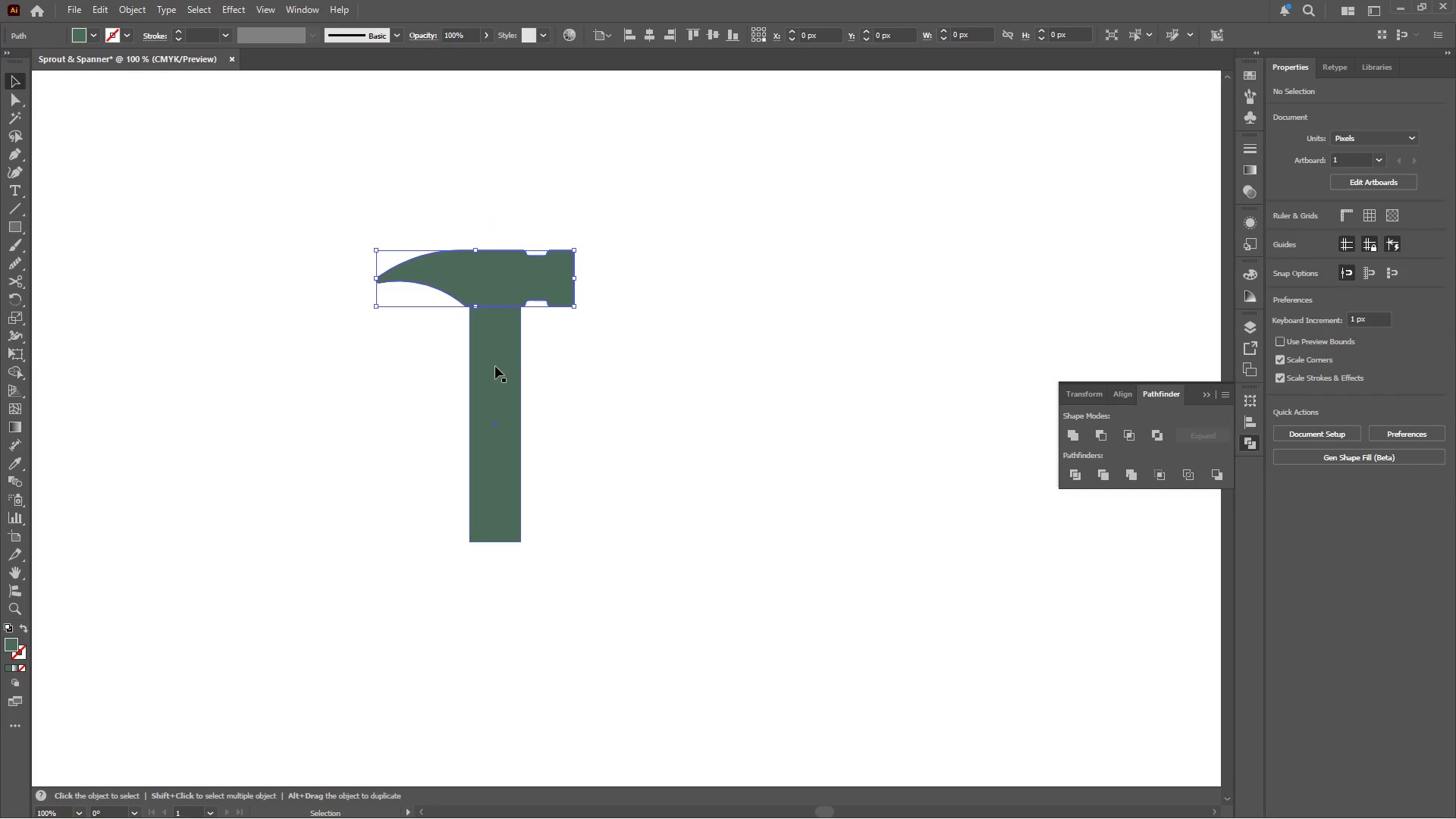 
left_click([495, 368])
 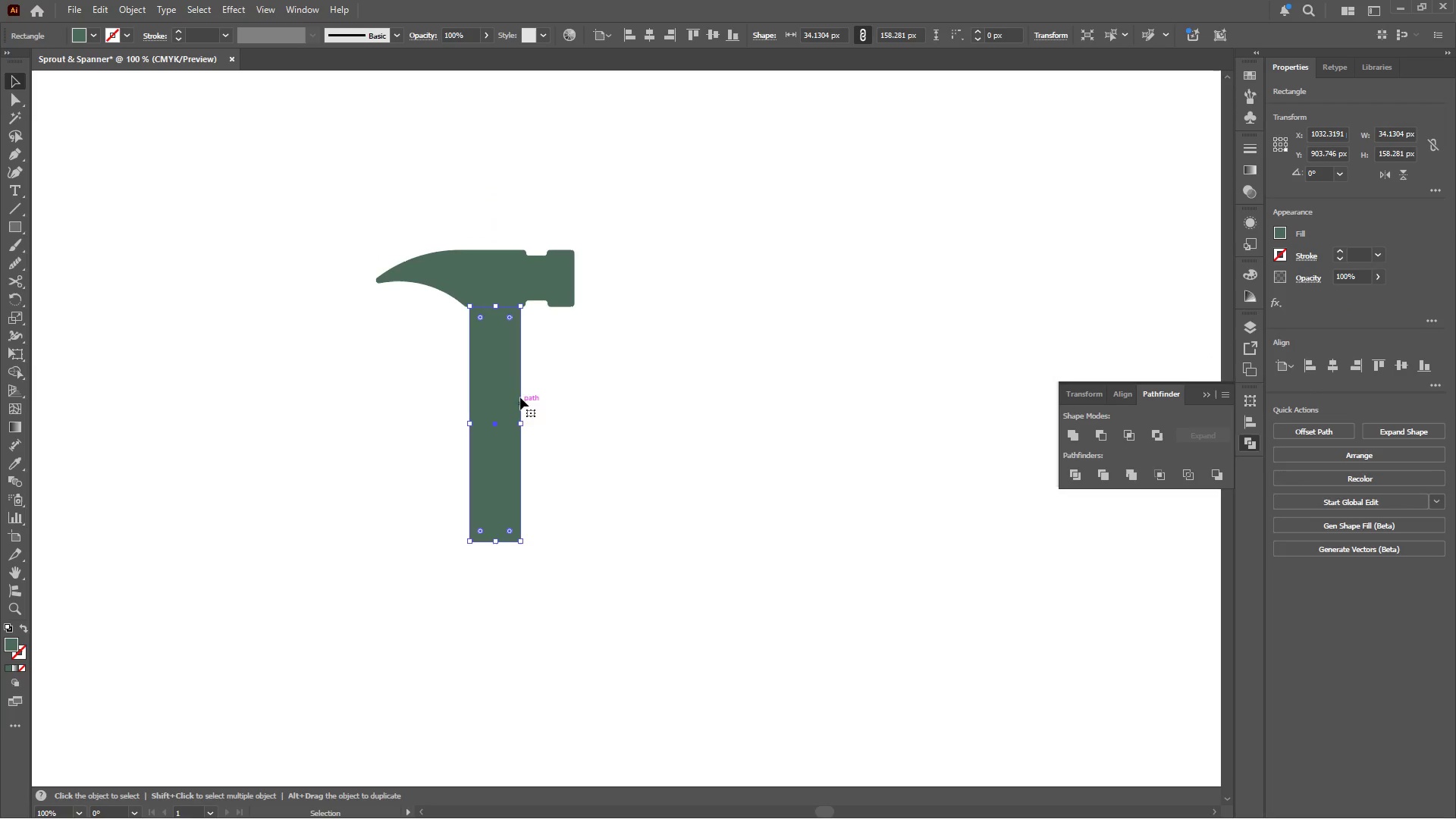 
left_click([500, 262])
 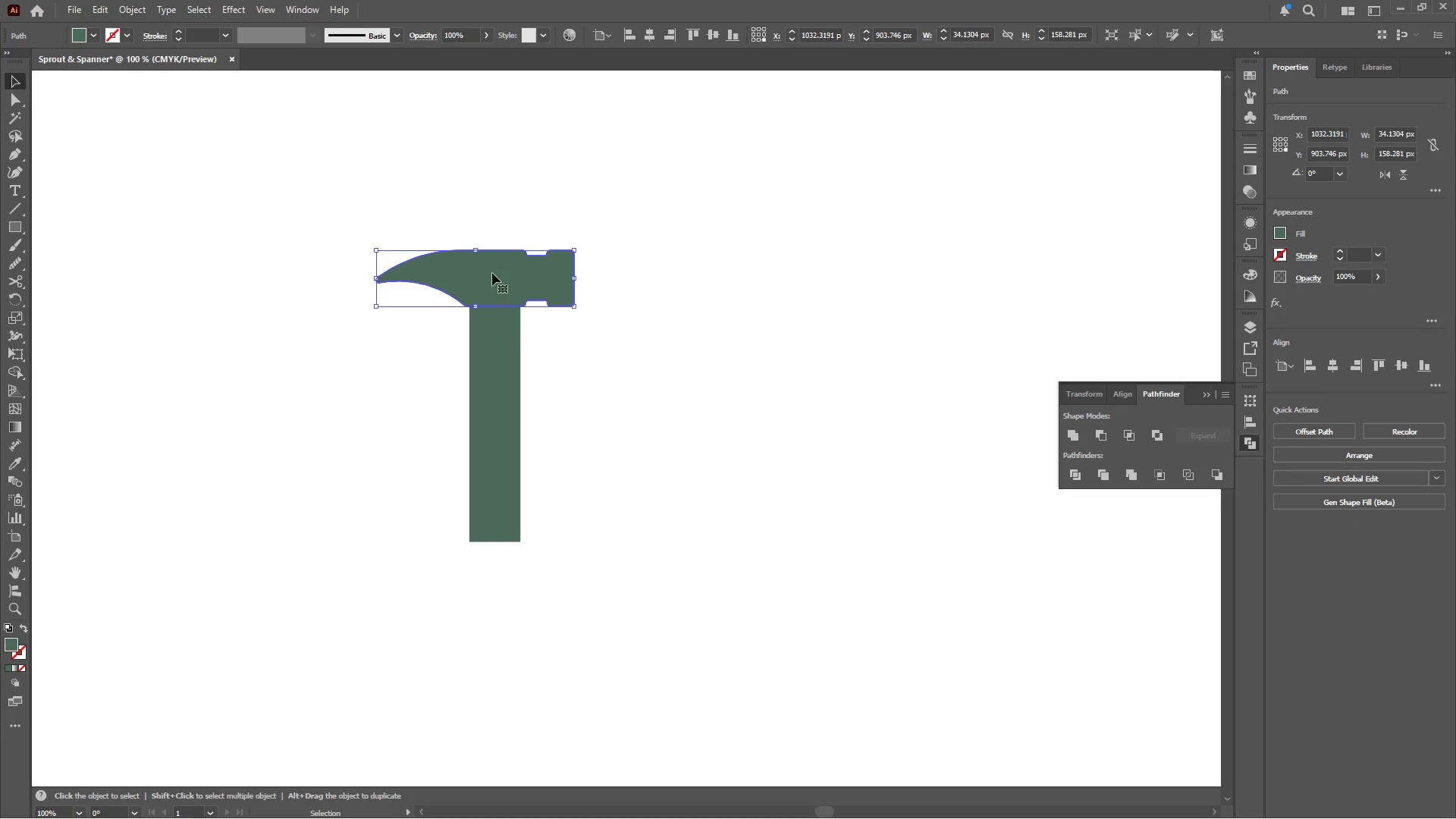 
hold_key(key=ShiftLeft, duration=1.55)
left_click_drag(start_coordinate=[475, 249], to_coordinate=[475, 237])
 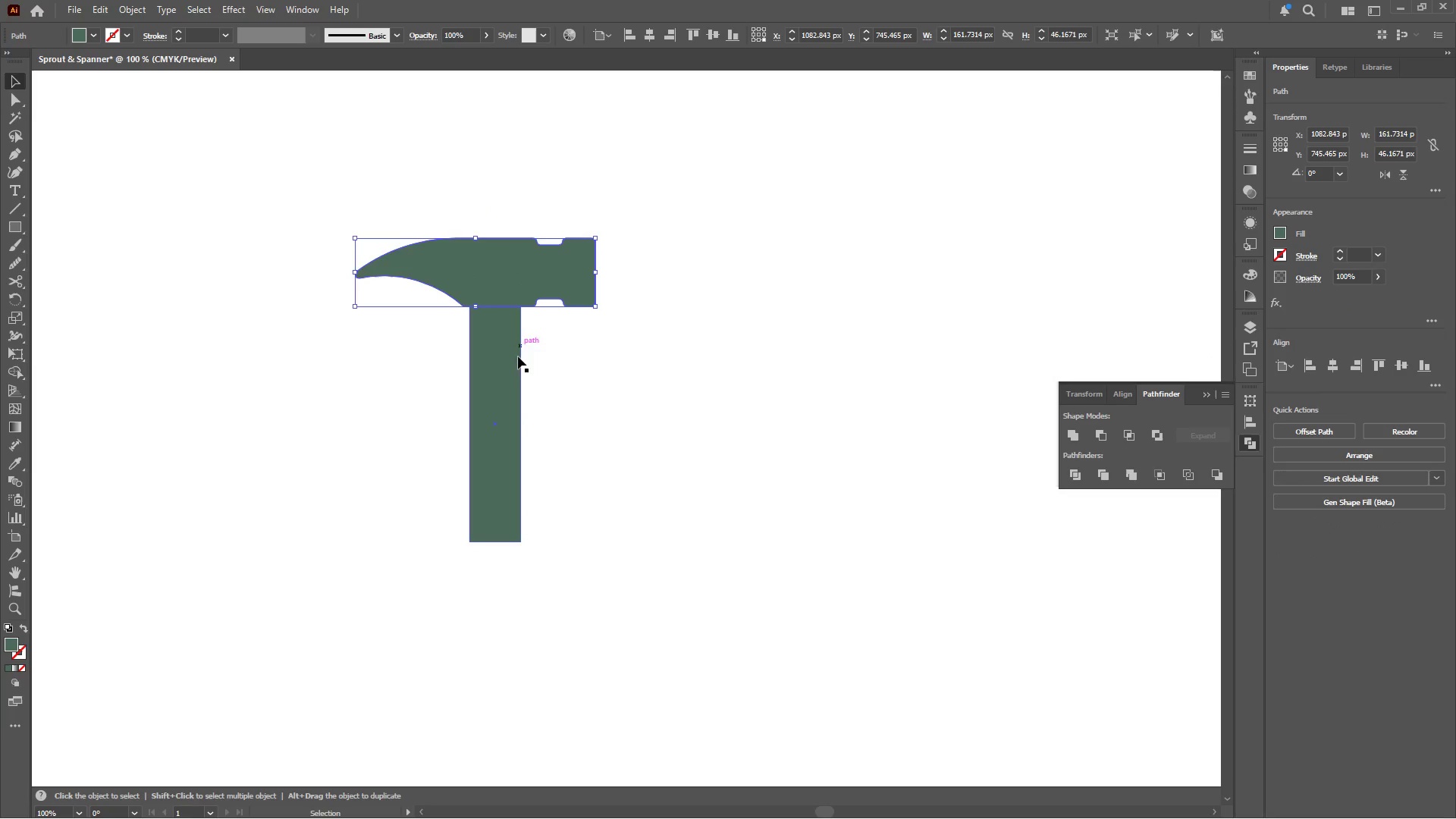 
left_click([516, 371])
 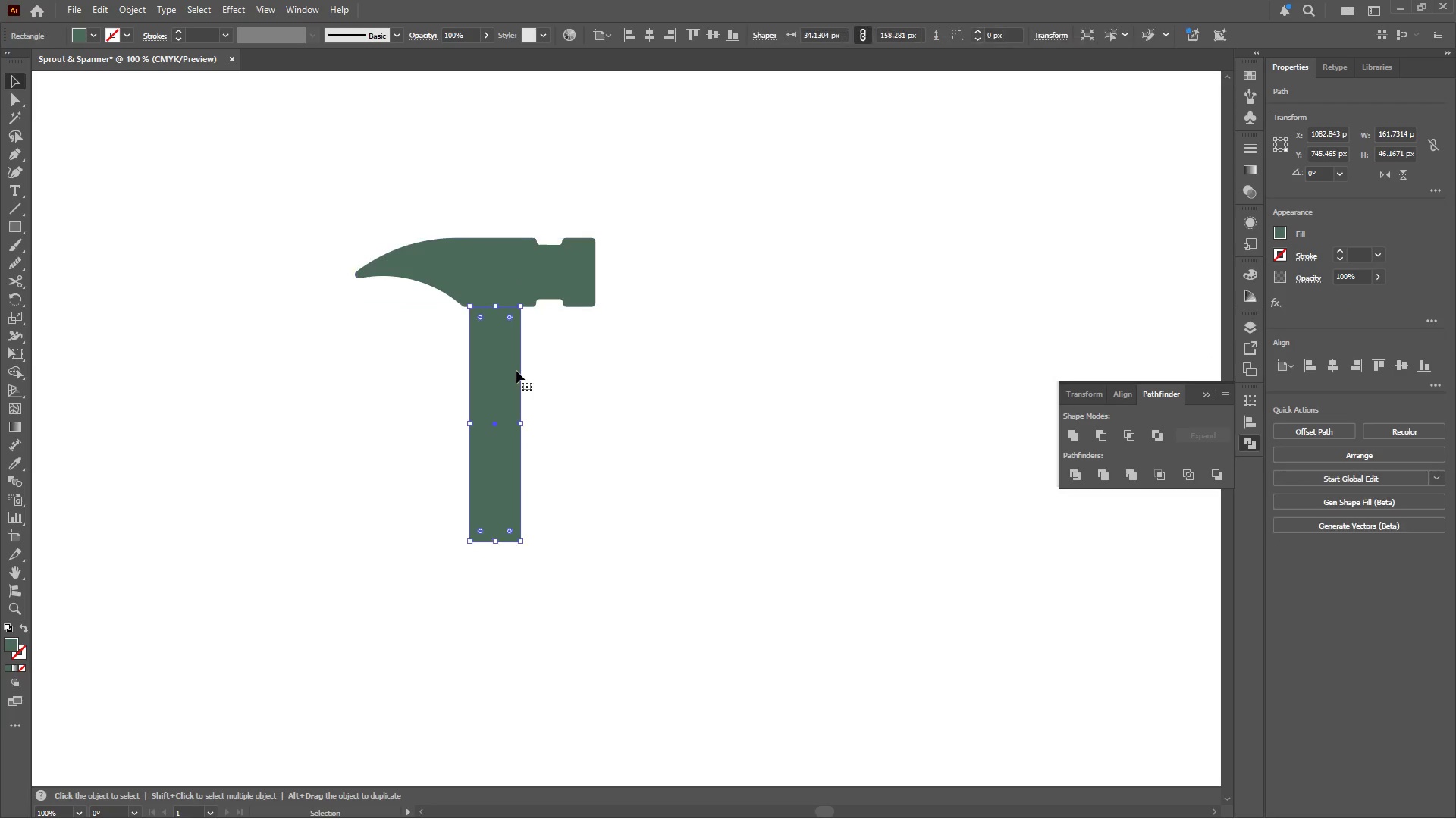 
hold_key(key=AltLeft, duration=0.34)
scroll: coordinate [507, 371], scroll_direction: down, amount: 2.0
 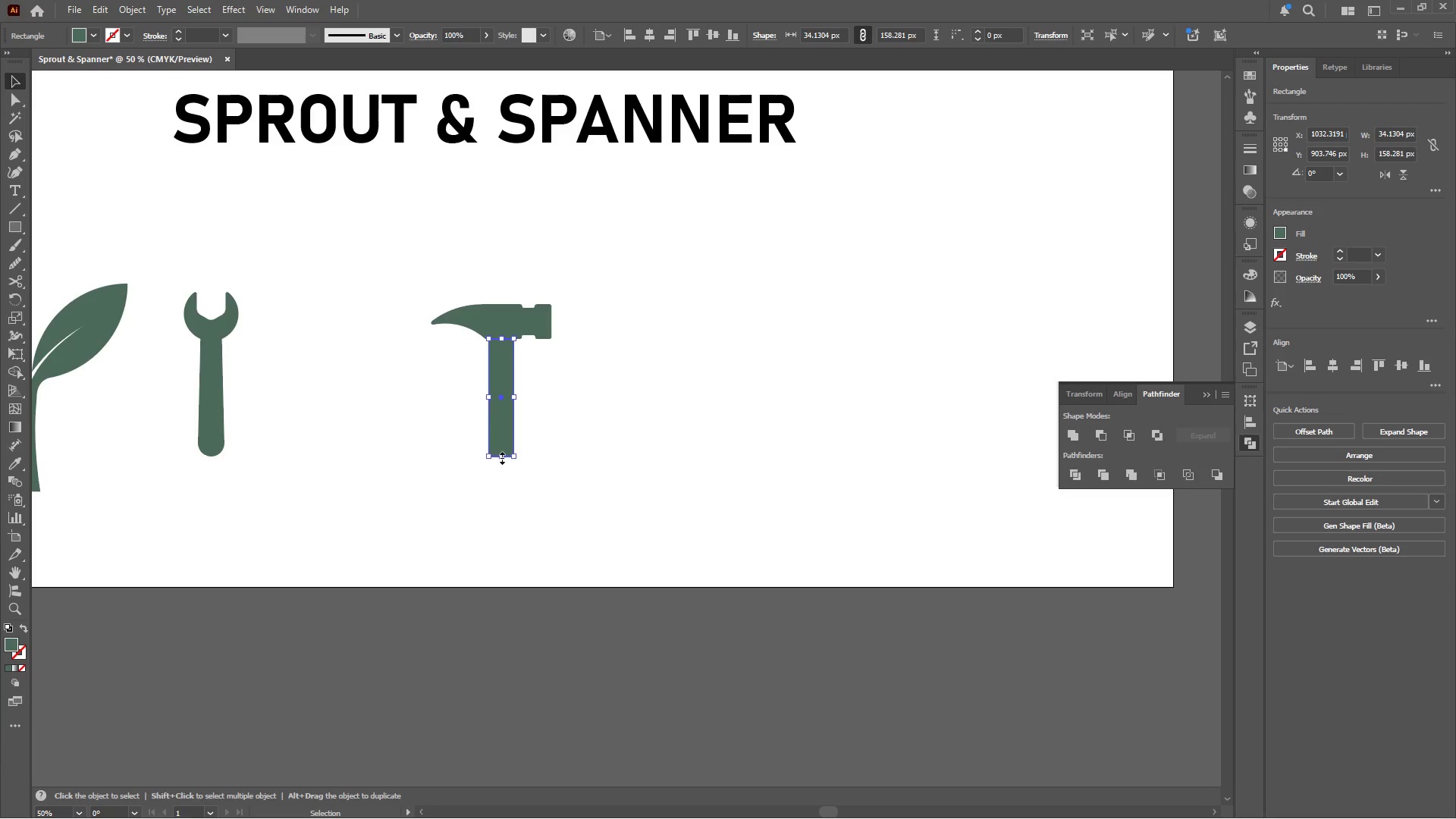 
left_click_drag(start_coordinate=[500, 457], to_coordinate=[500, 476])
 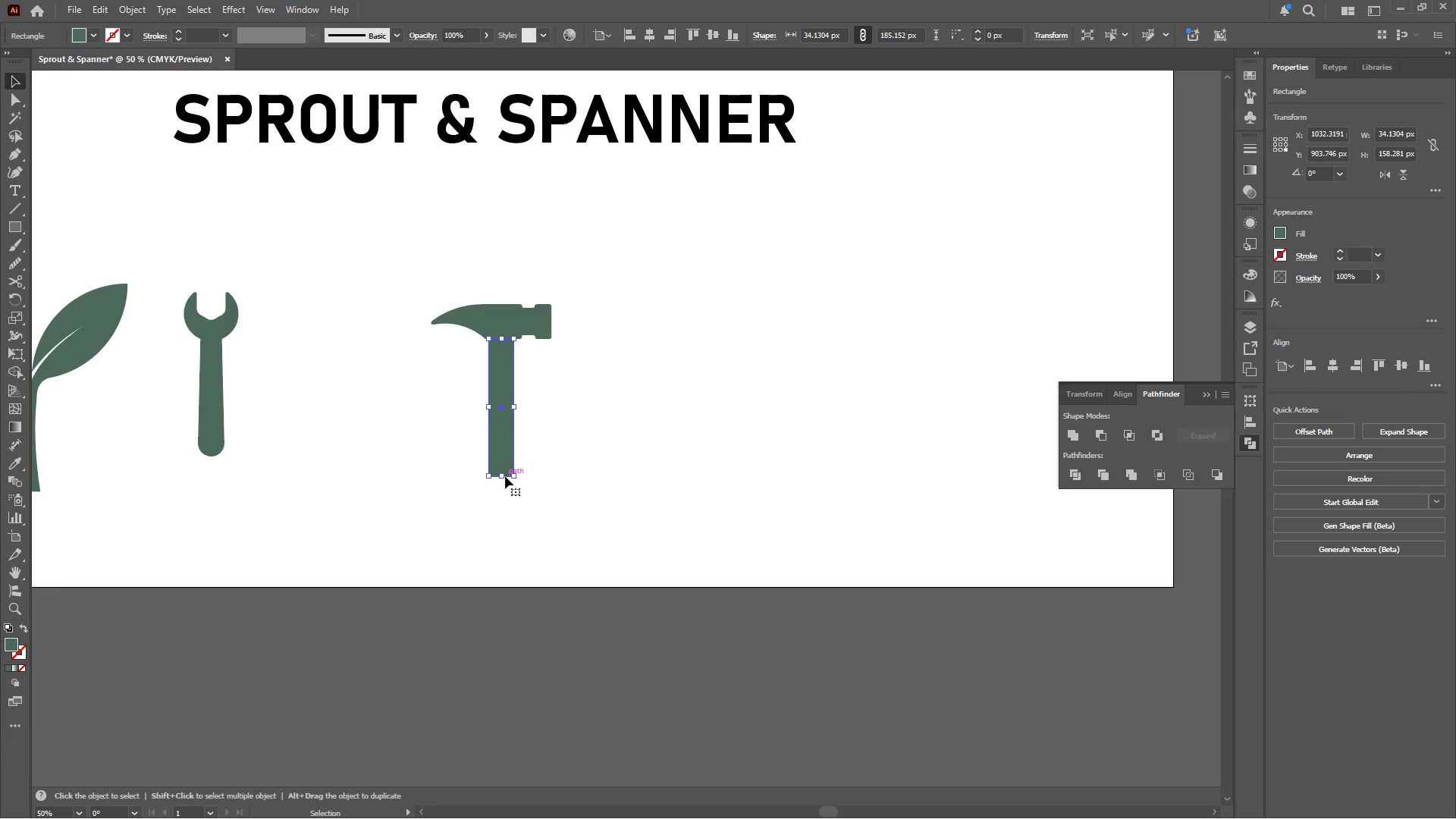 
hold_key(key=AltLeft, duration=0.41)
scroll: coordinate [507, 474], scroll_direction: up, amount: 2.0
 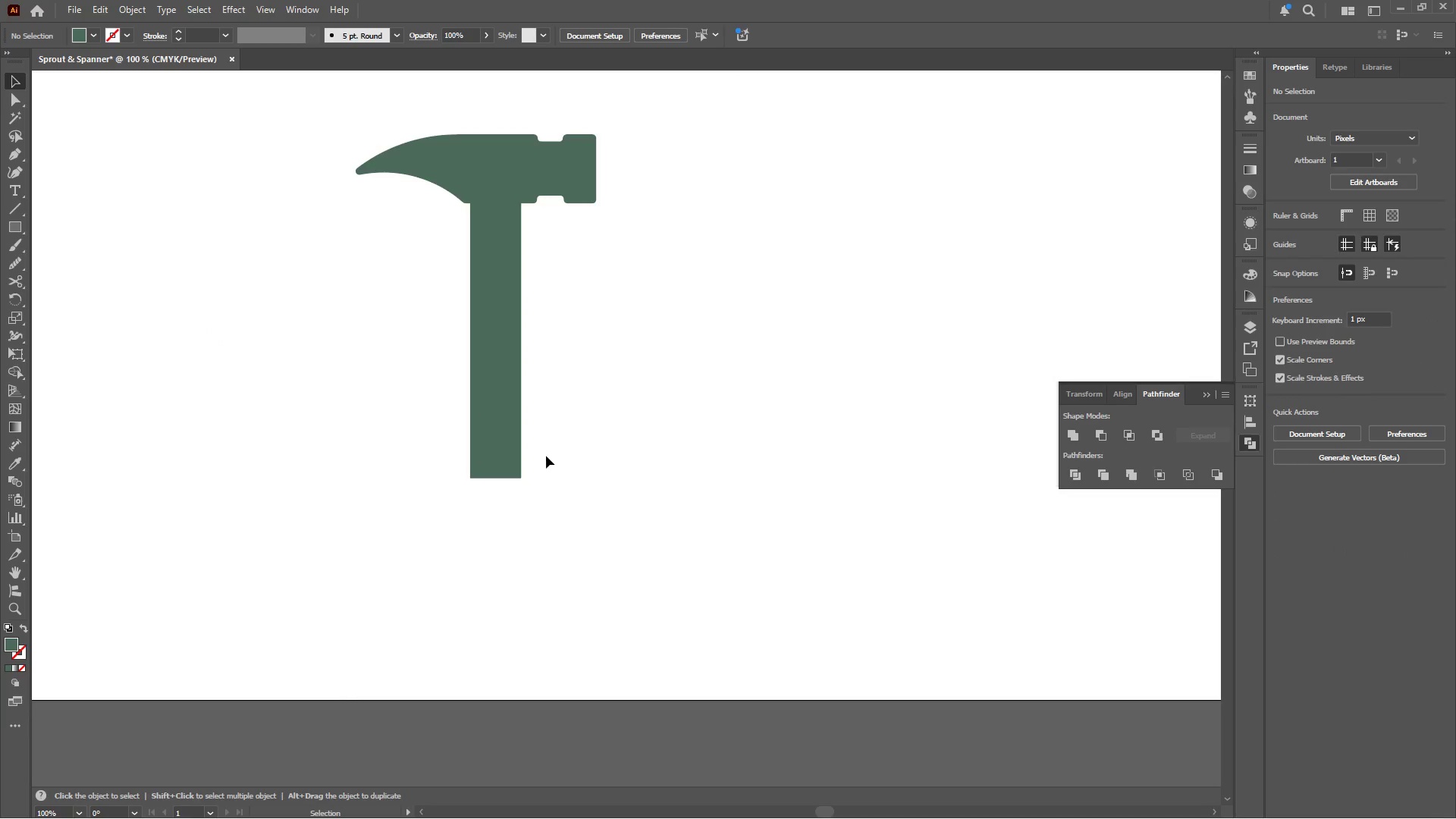 
left_click_drag(start_coordinate=[545, 457], to_coordinate=[447, 487])
 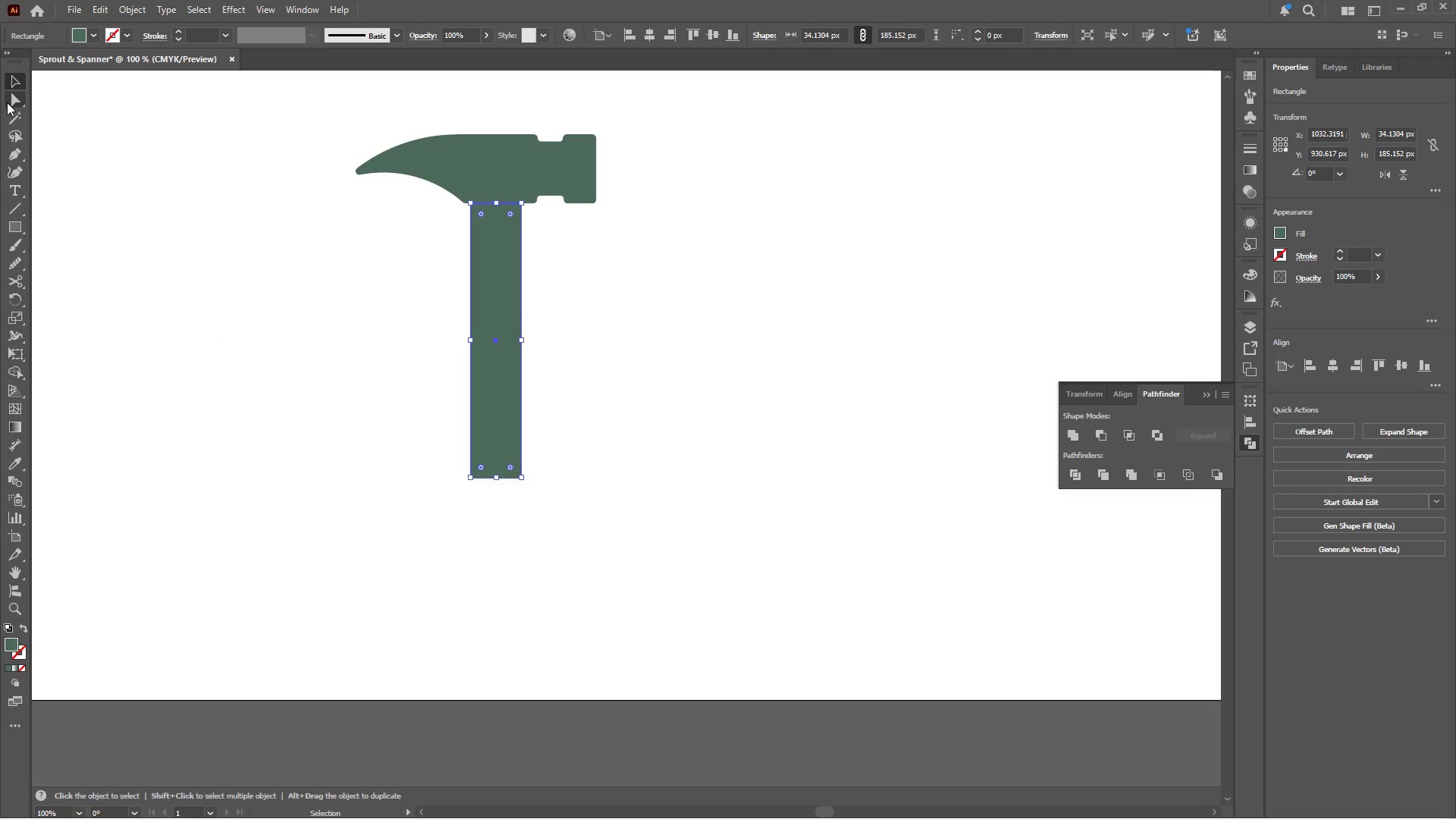 
double_click([8, 99])
 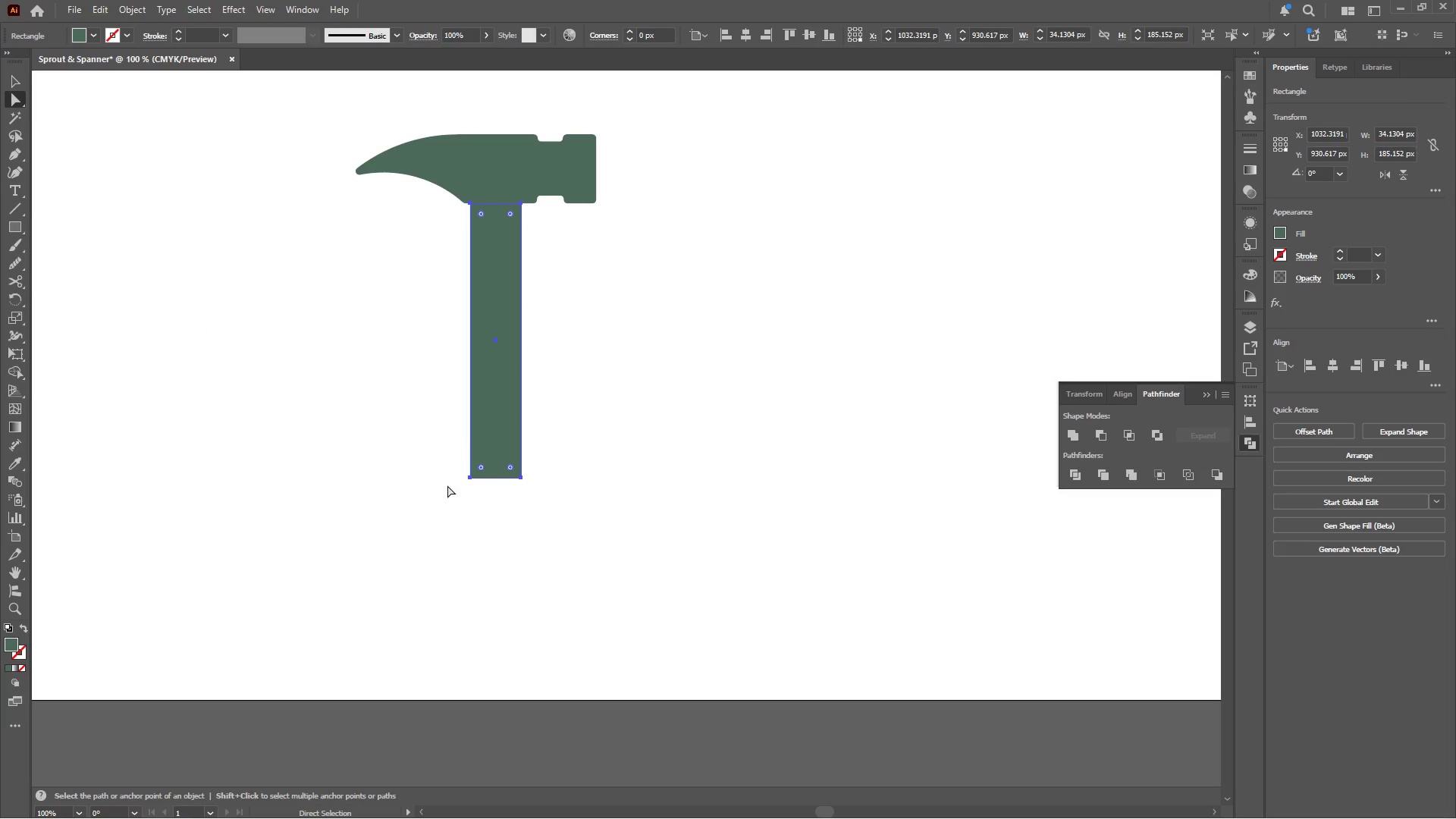 
left_click_drag(start_coordinate=[434, 463], to_coordinate=[544, 496])
 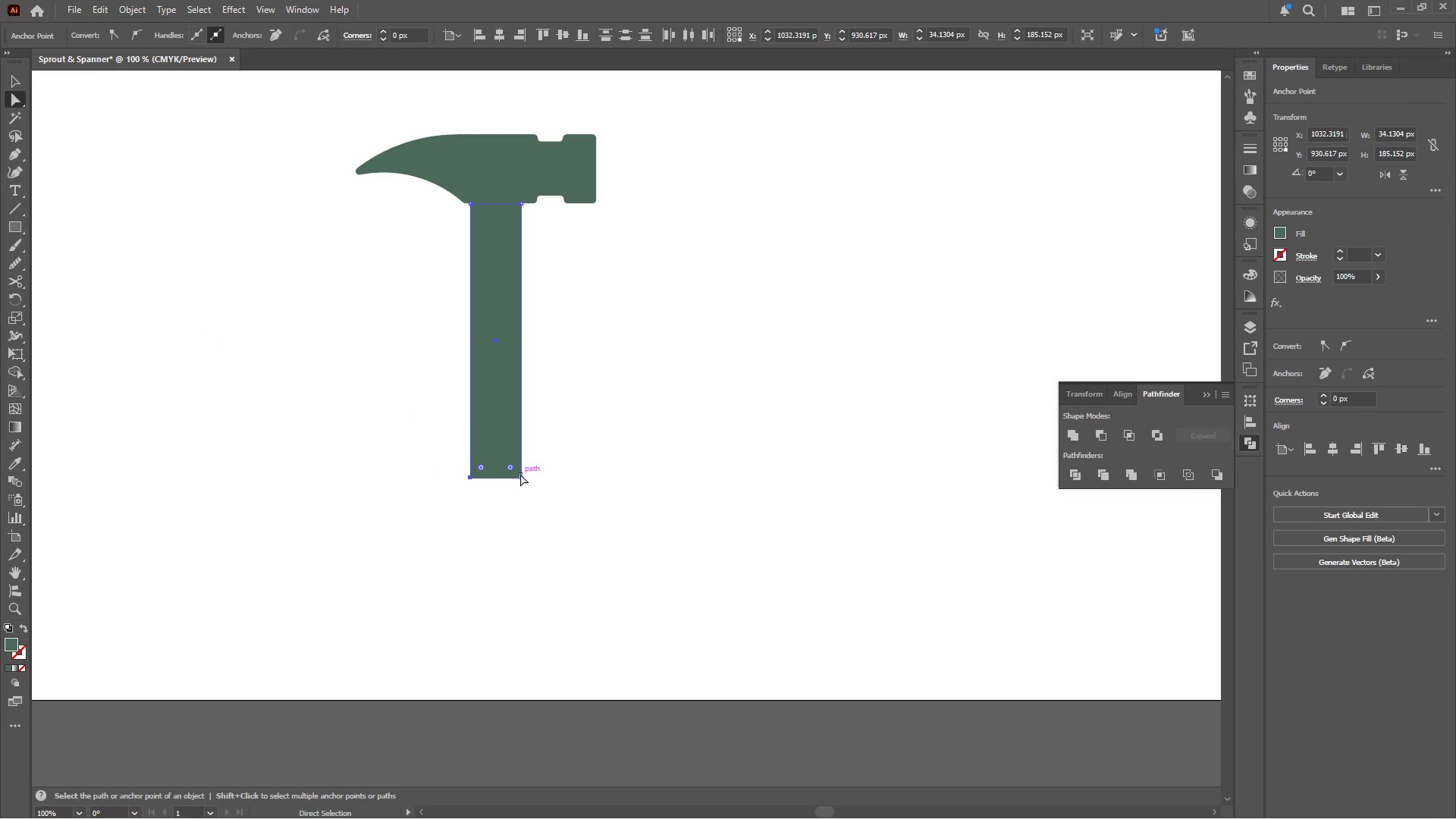 
right_click([520, 474])
 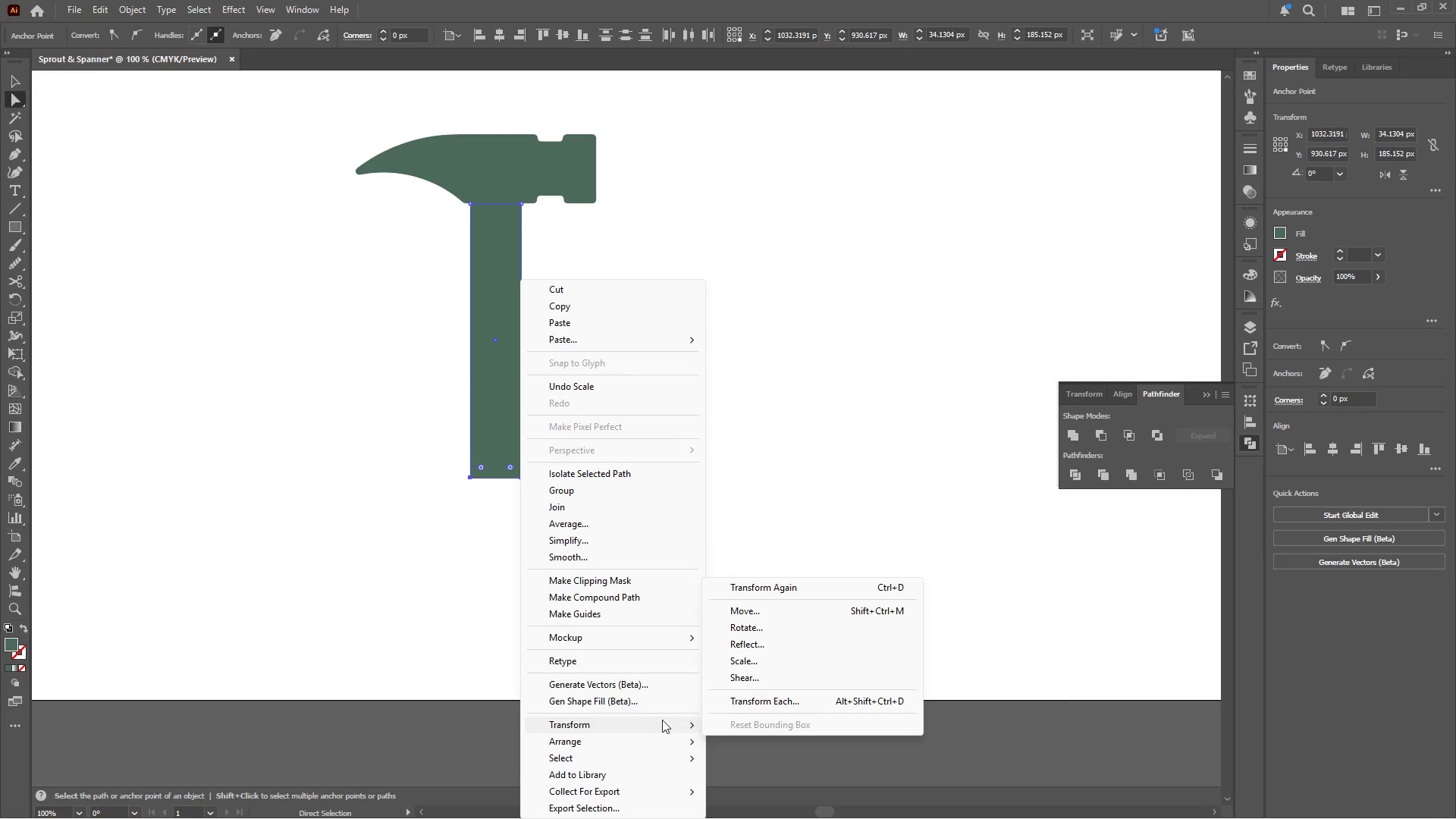 
left_click([760, 661])
 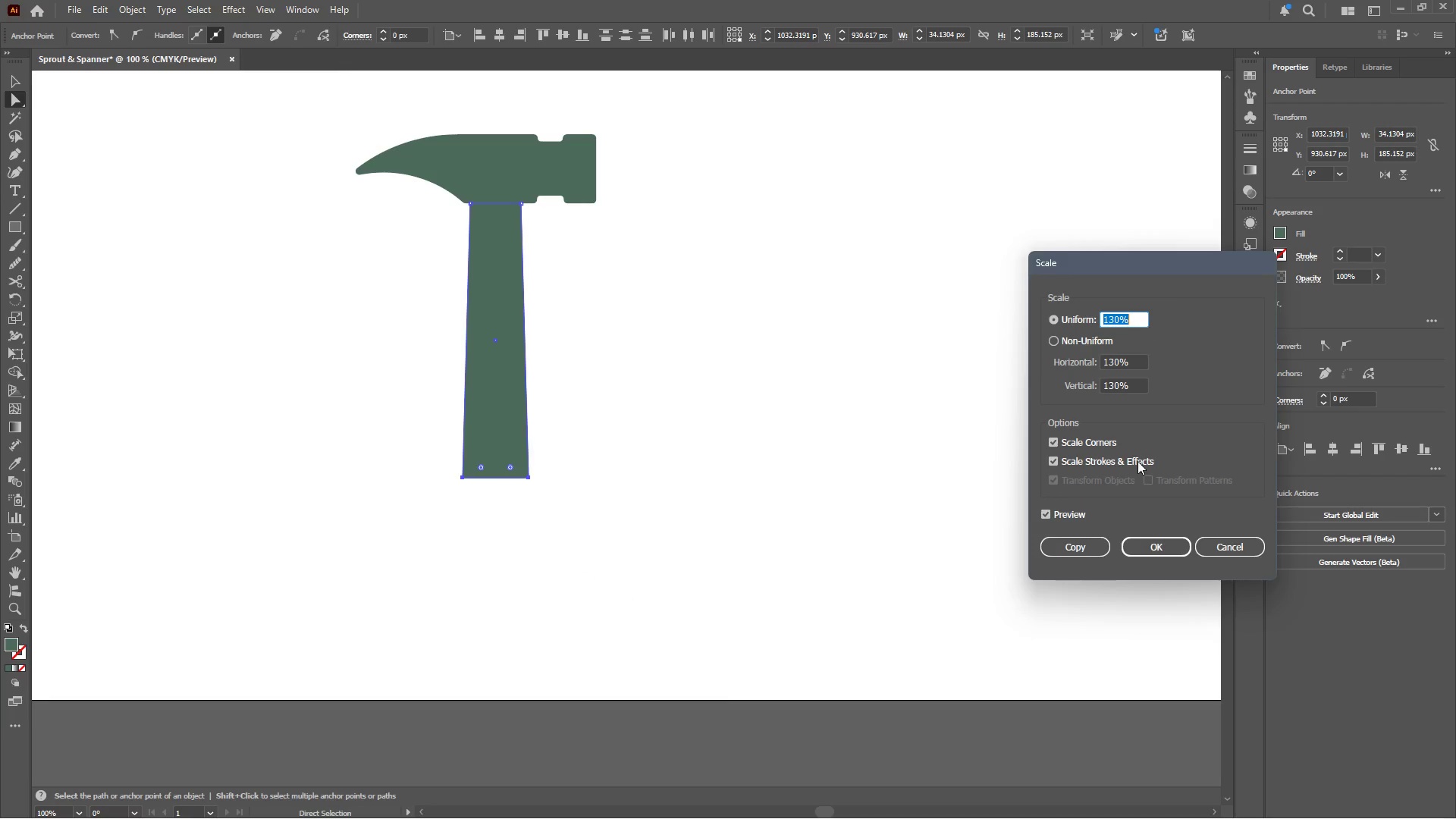 
left_click([1150, 544])
 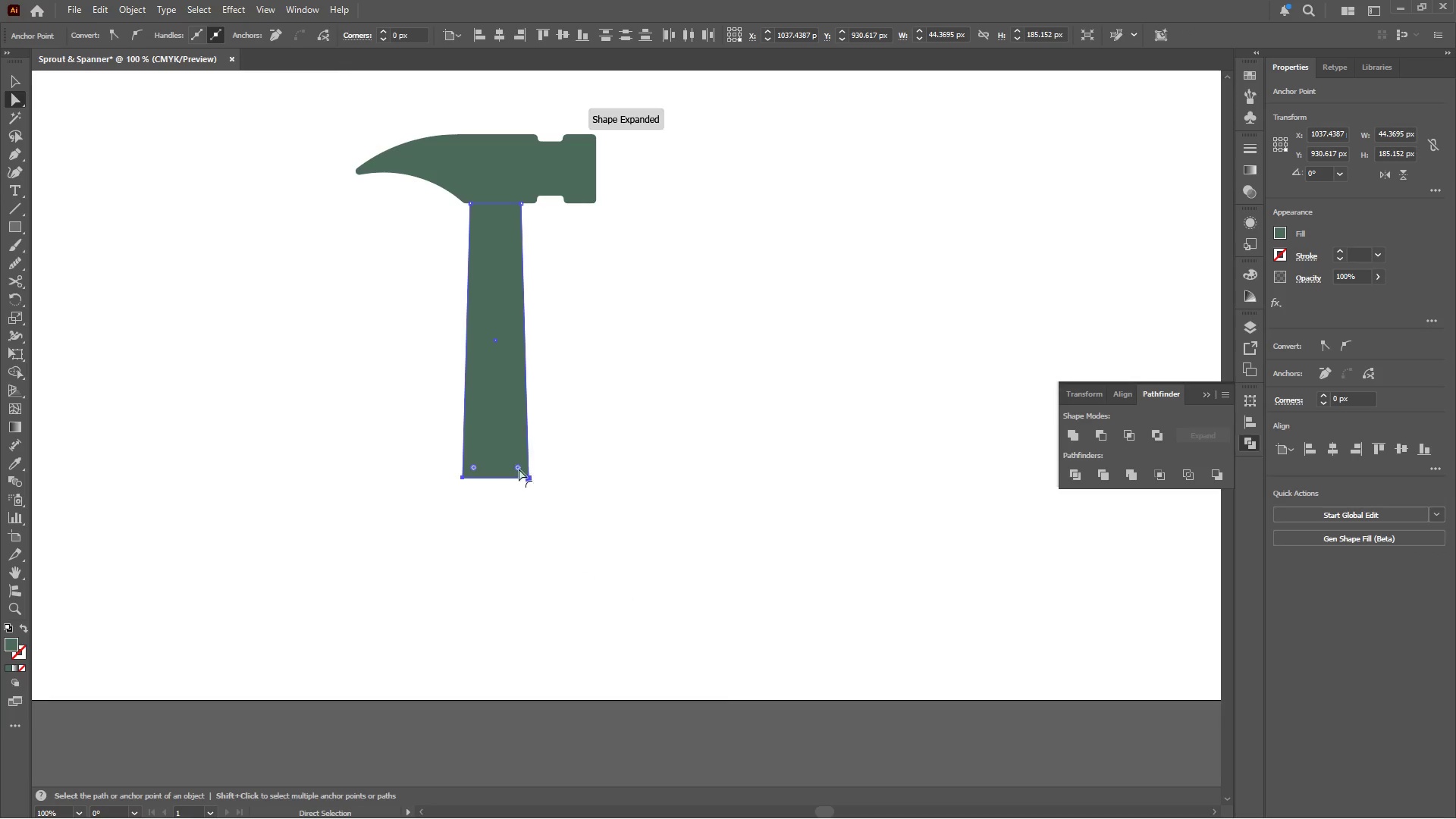 
left_click_drag(start_coordinate=[519, 466], to_coordinate=[499, 425])
 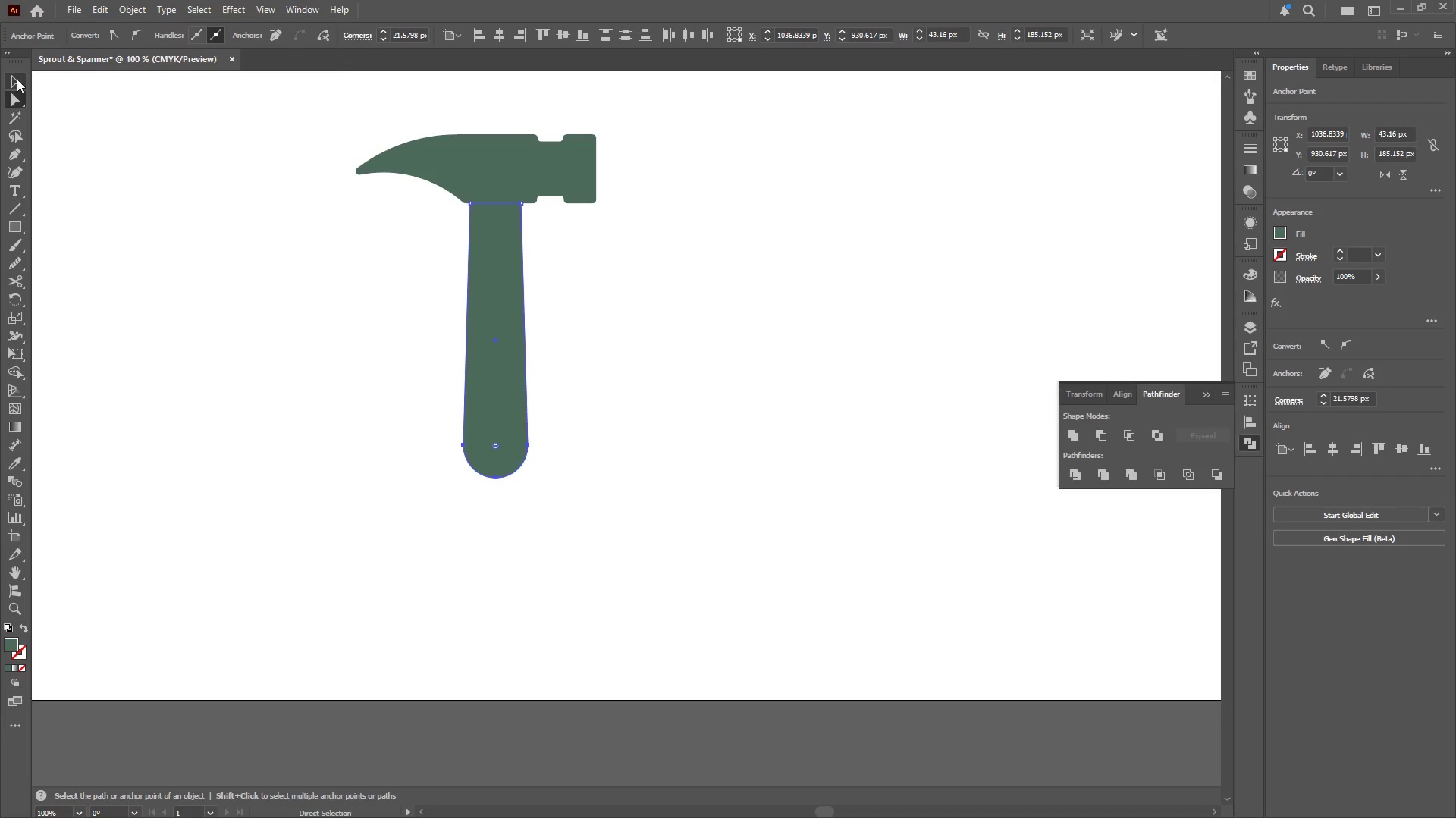 
double_click([444, 274])
 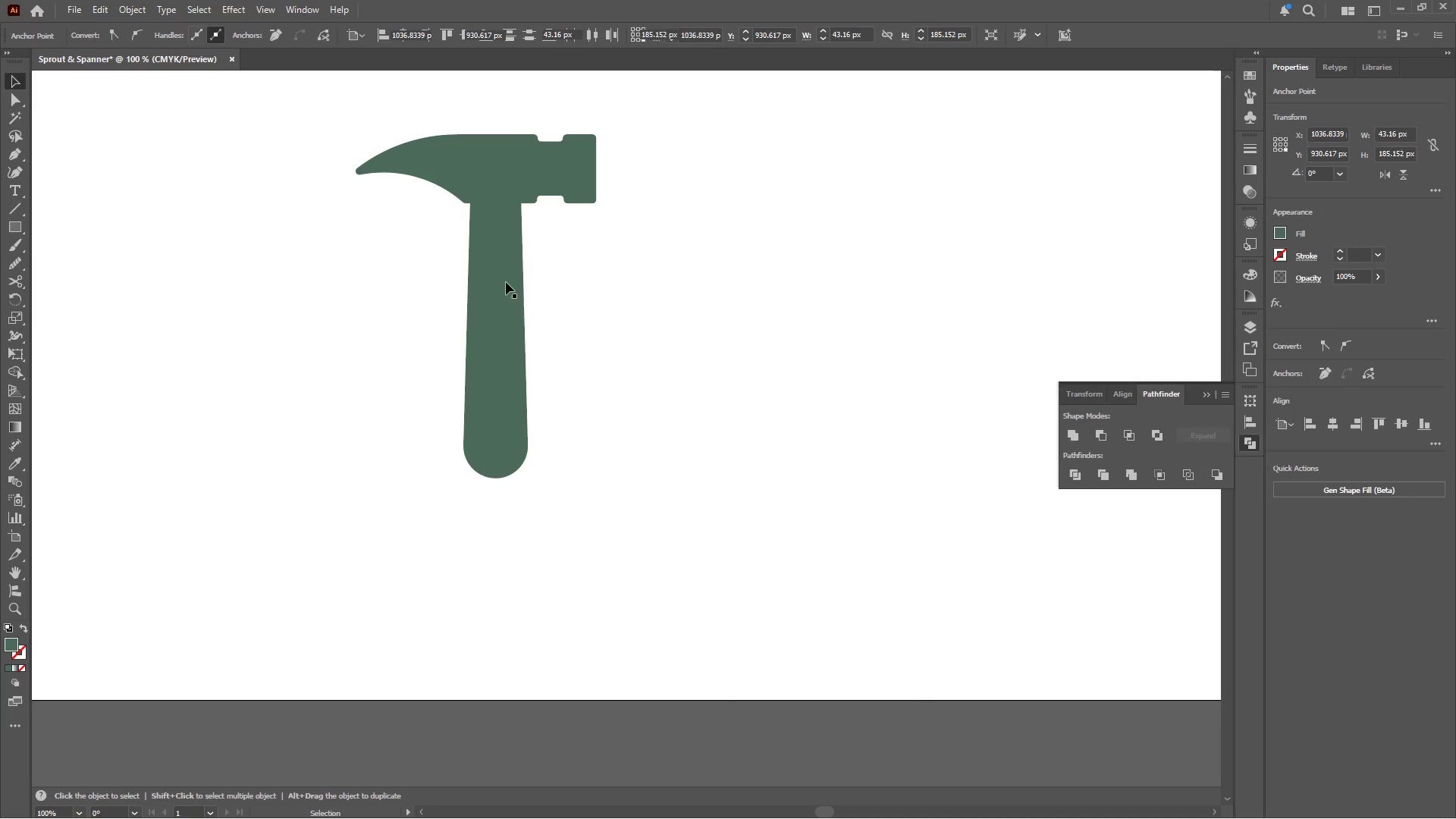 
hold_key(key=AltLeft, duration=0.41)
scroll: coordinate [541, 268], scroll_direction: down, amount: 1.0
 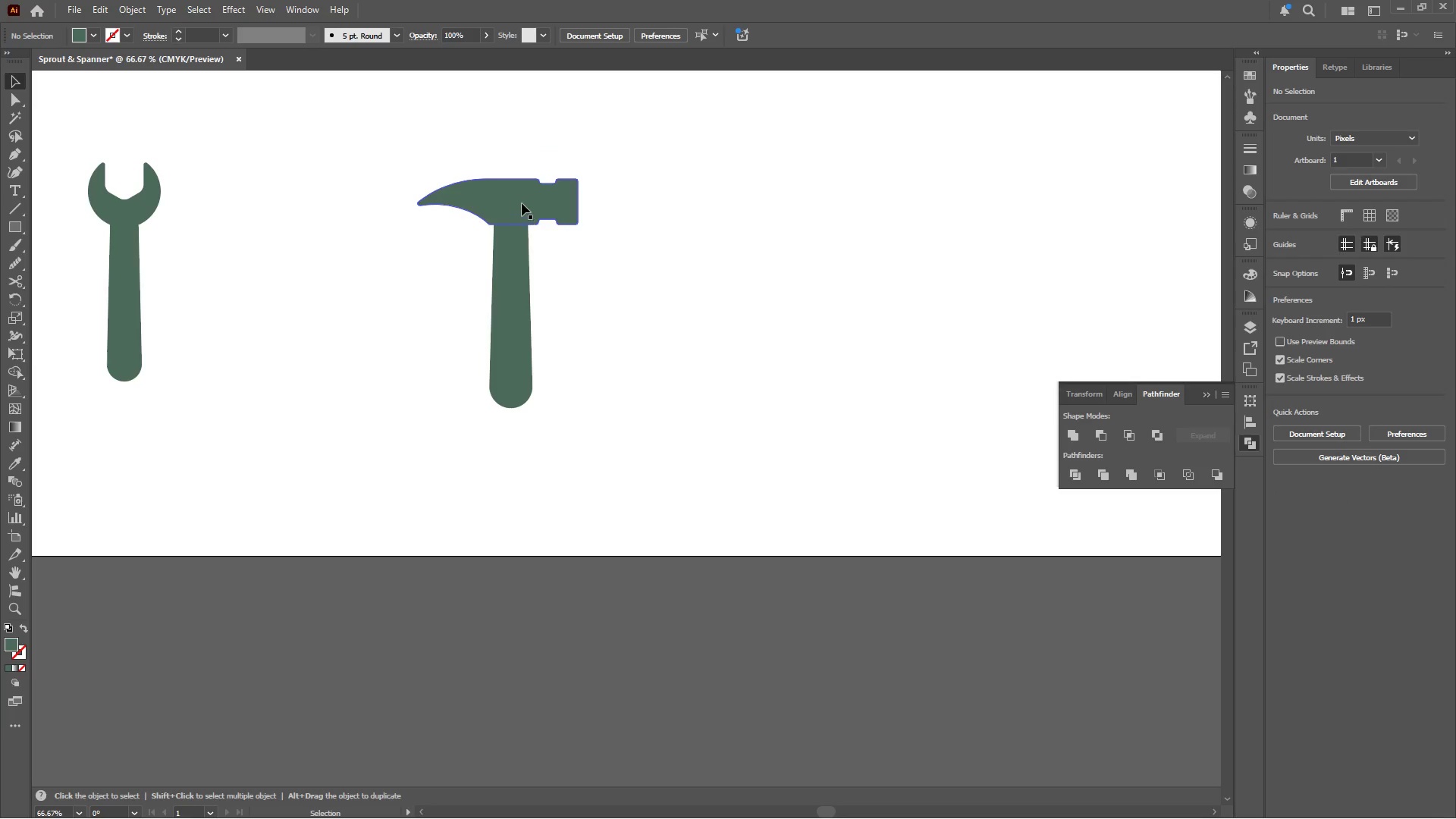 
left_click([519, 195])
 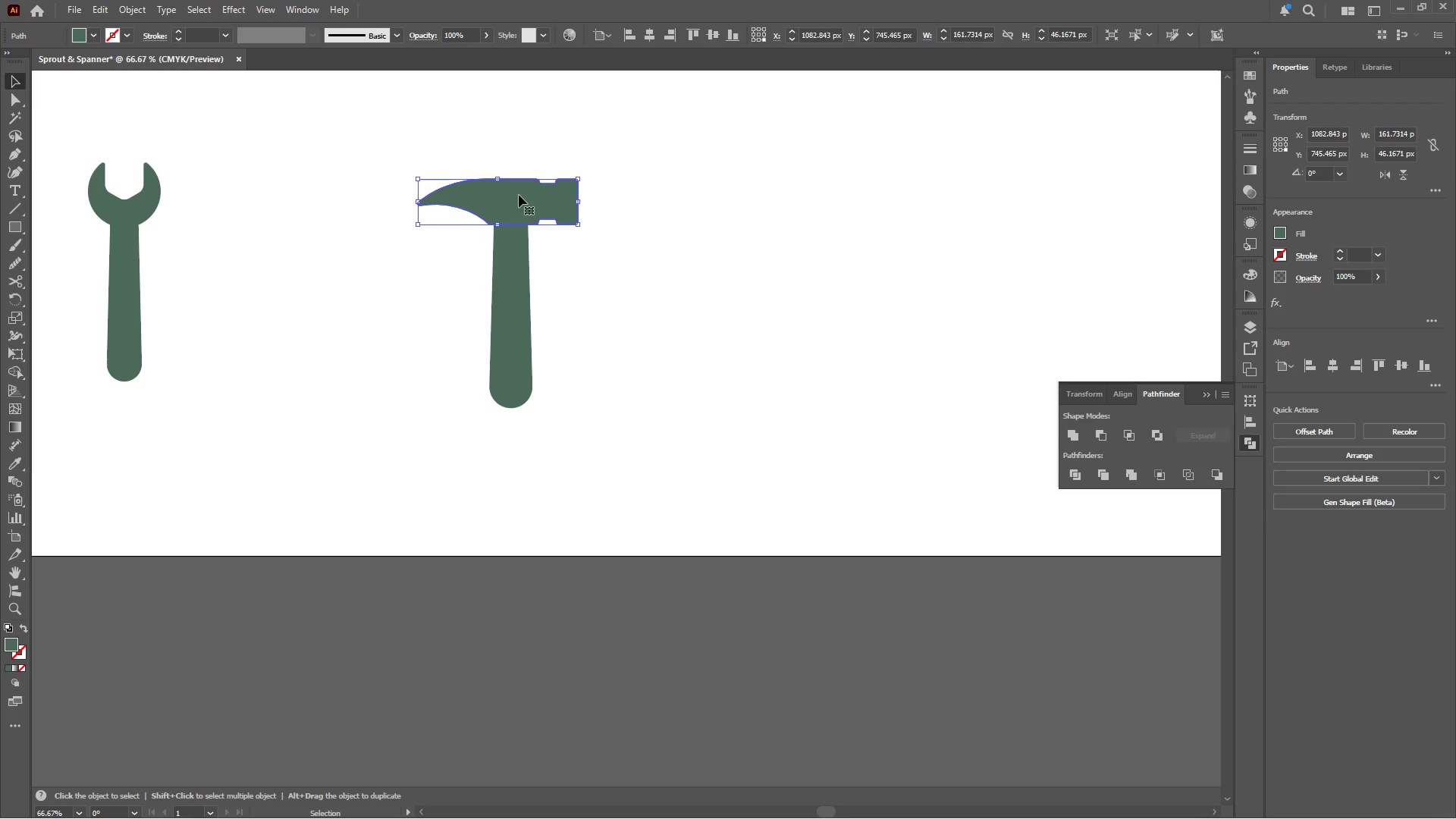 
hold_key(key=AltLeft, duration=0.53)
scroll: coordinate [516, 189], scroll_direction: up, amount: 2.0
 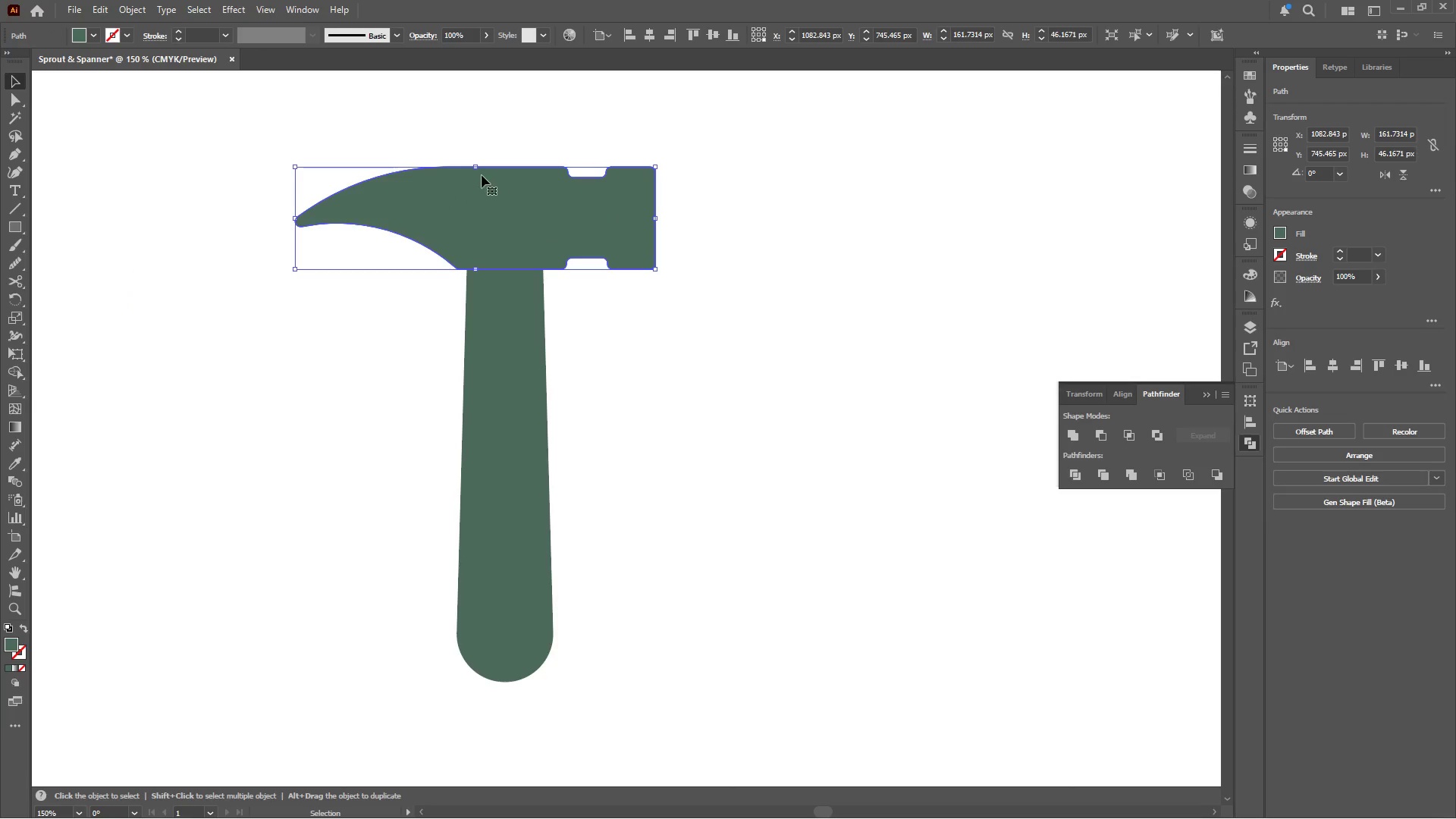 
hold_key(key=ShiftLeft, duration=0.72)
left_click([472, 164])
 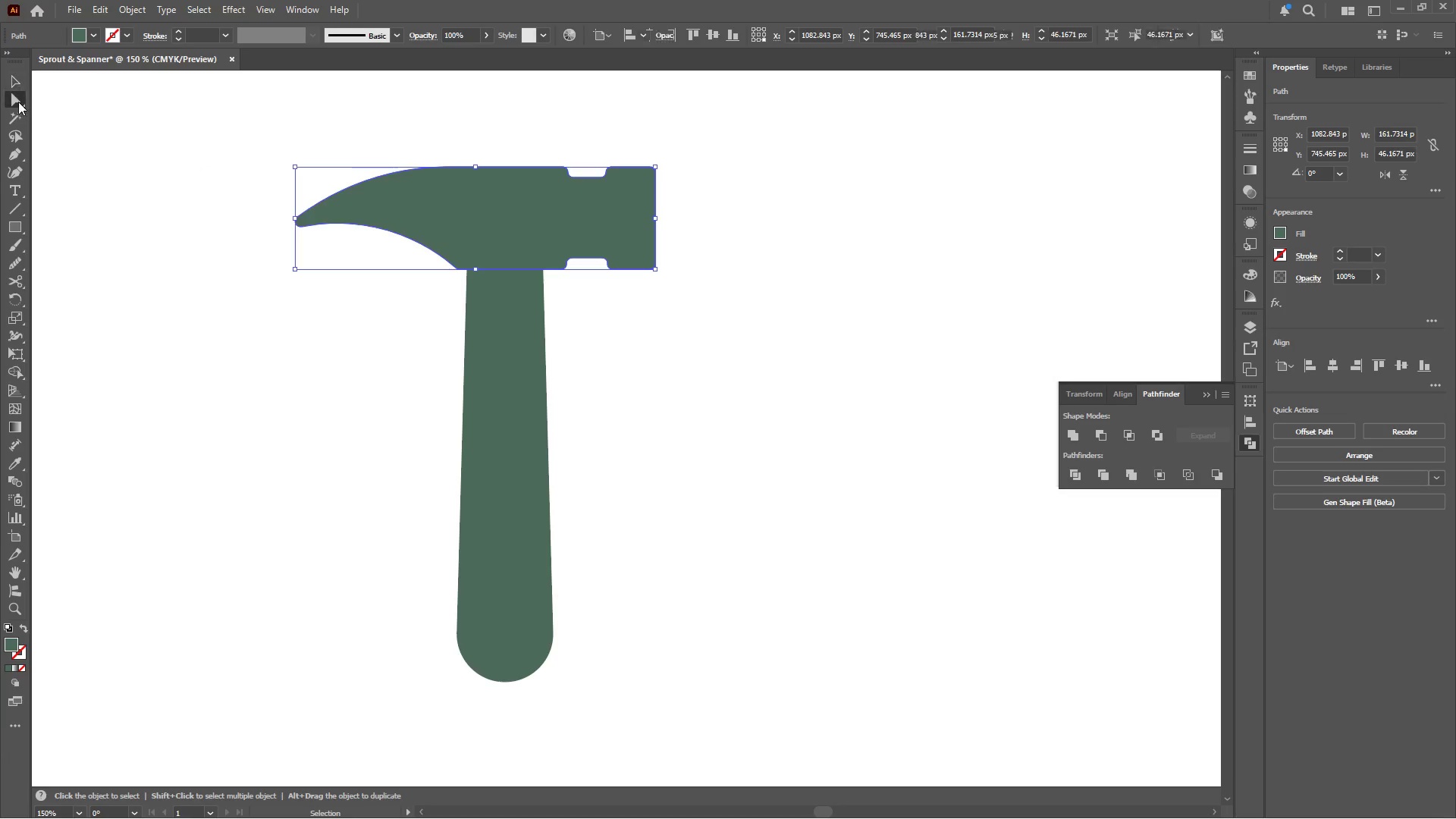 
left_click_drag(start_coordinate=[188, 130], to_coordinate=[406, 278])
 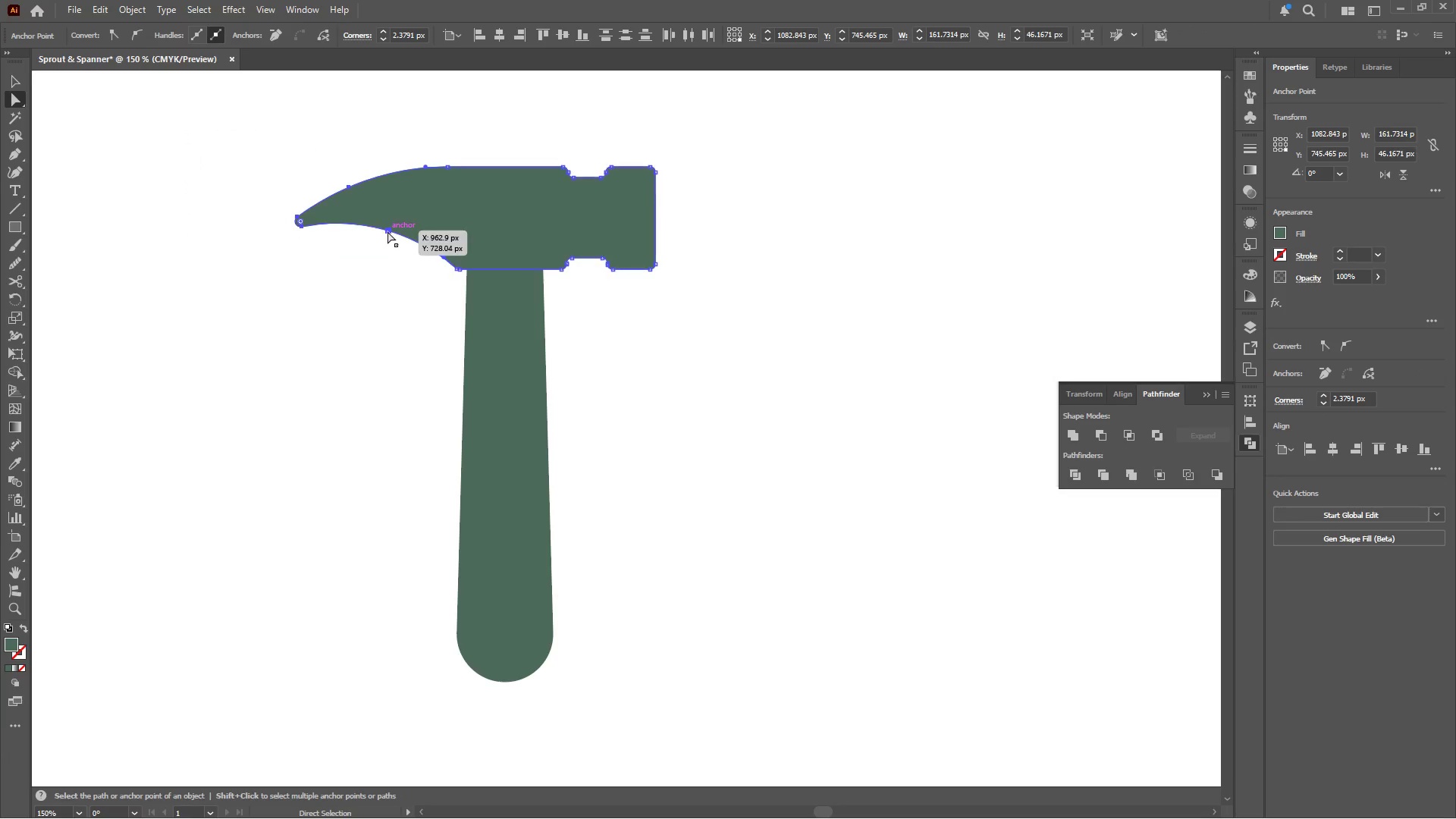 
left_click_drag(start_coordinate=[388, 231], to_coordinate=[410, 233])
 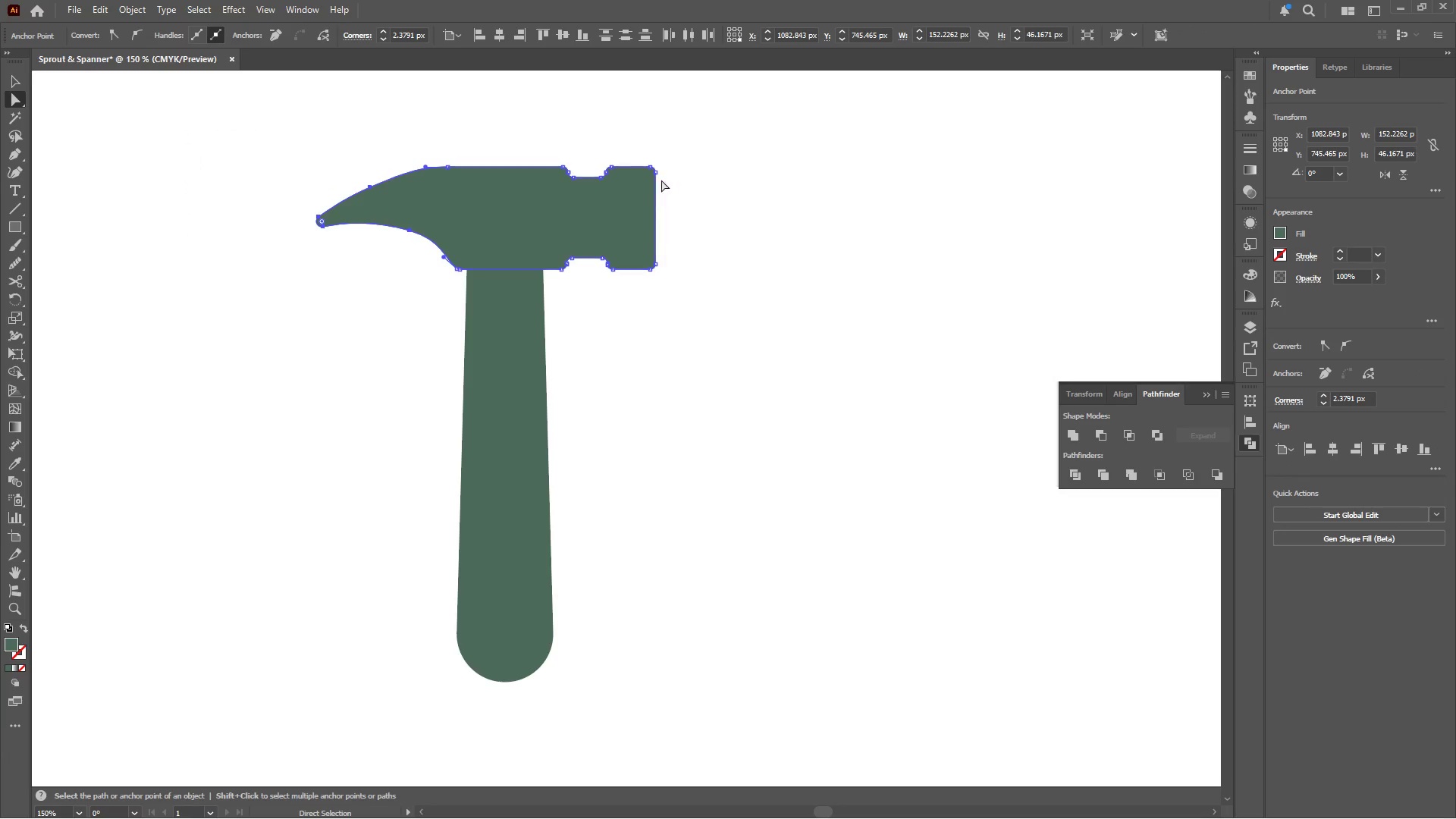 
hold_key(key=ShiftLeft, duration=1.8)
 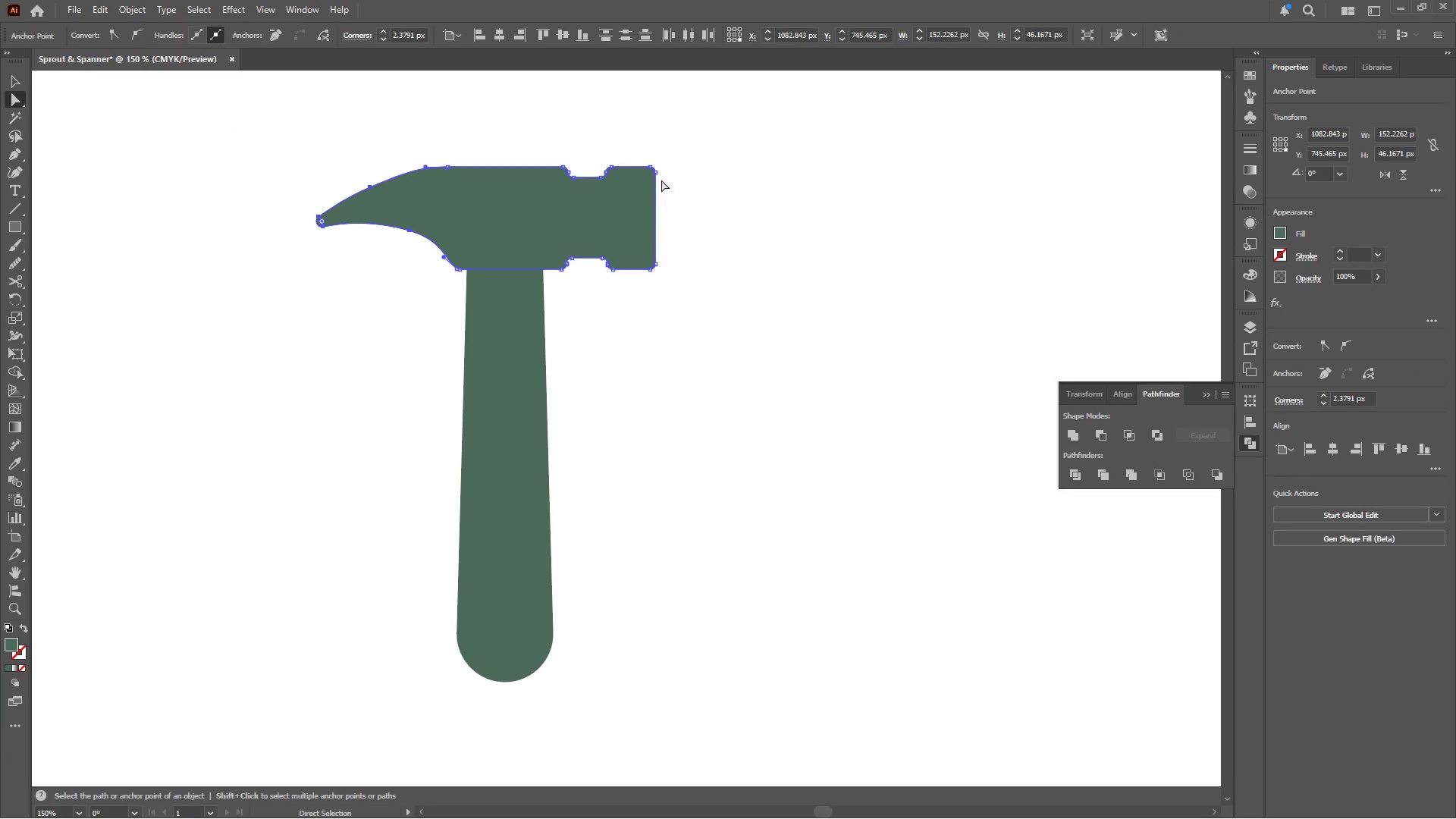 
left_click_drag(start_coordinate=[680, 155], to_coordinate=[678, 149])
 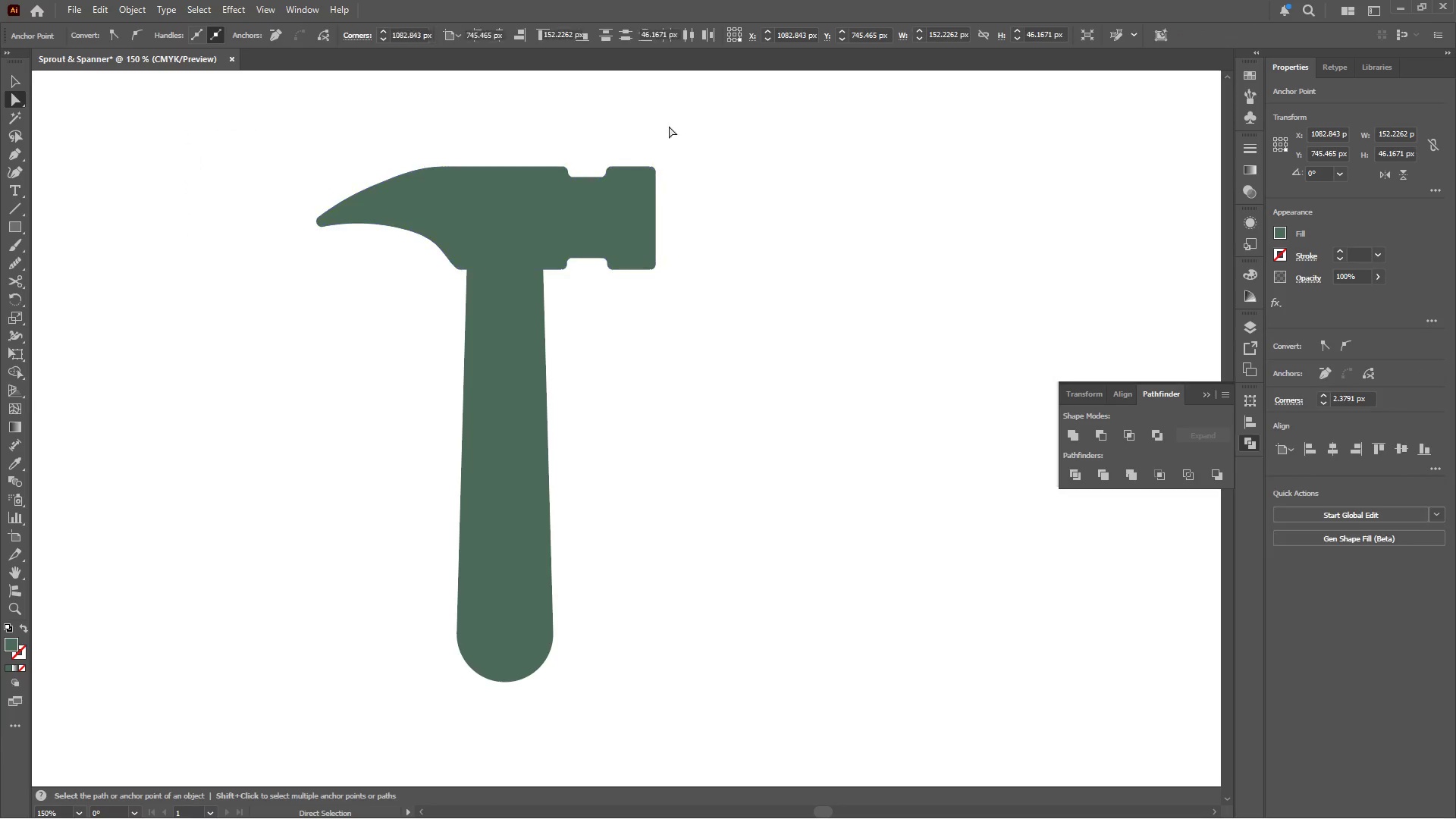 
left_click_drag(start_coordinate=[668, 126], to_coordinate=[641, 285])
 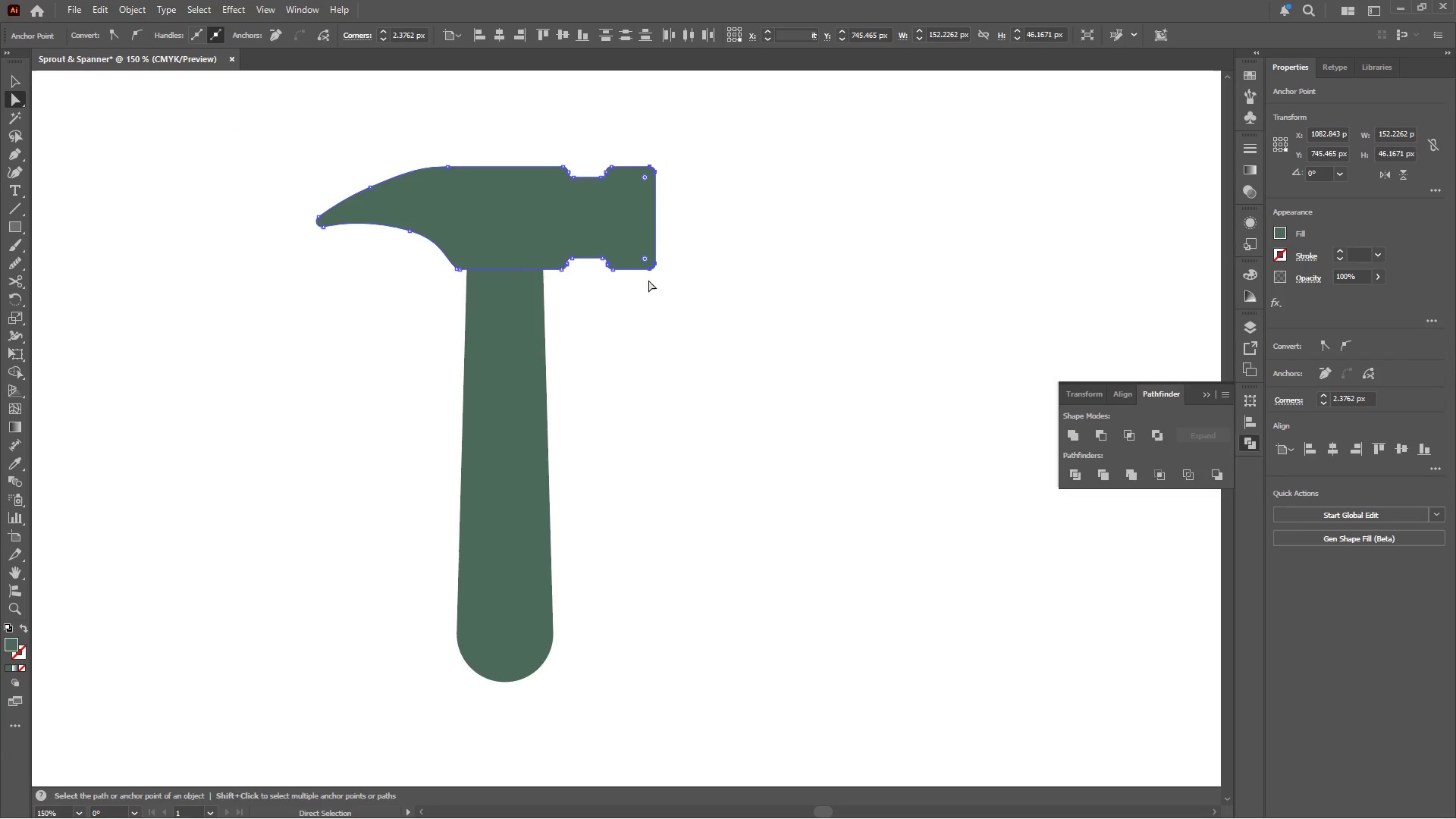 
hold_key(key=AltLeft, duration=0.33)
scroll: coordinate [649, 268], scroll_direction: up, amount: 2.0
 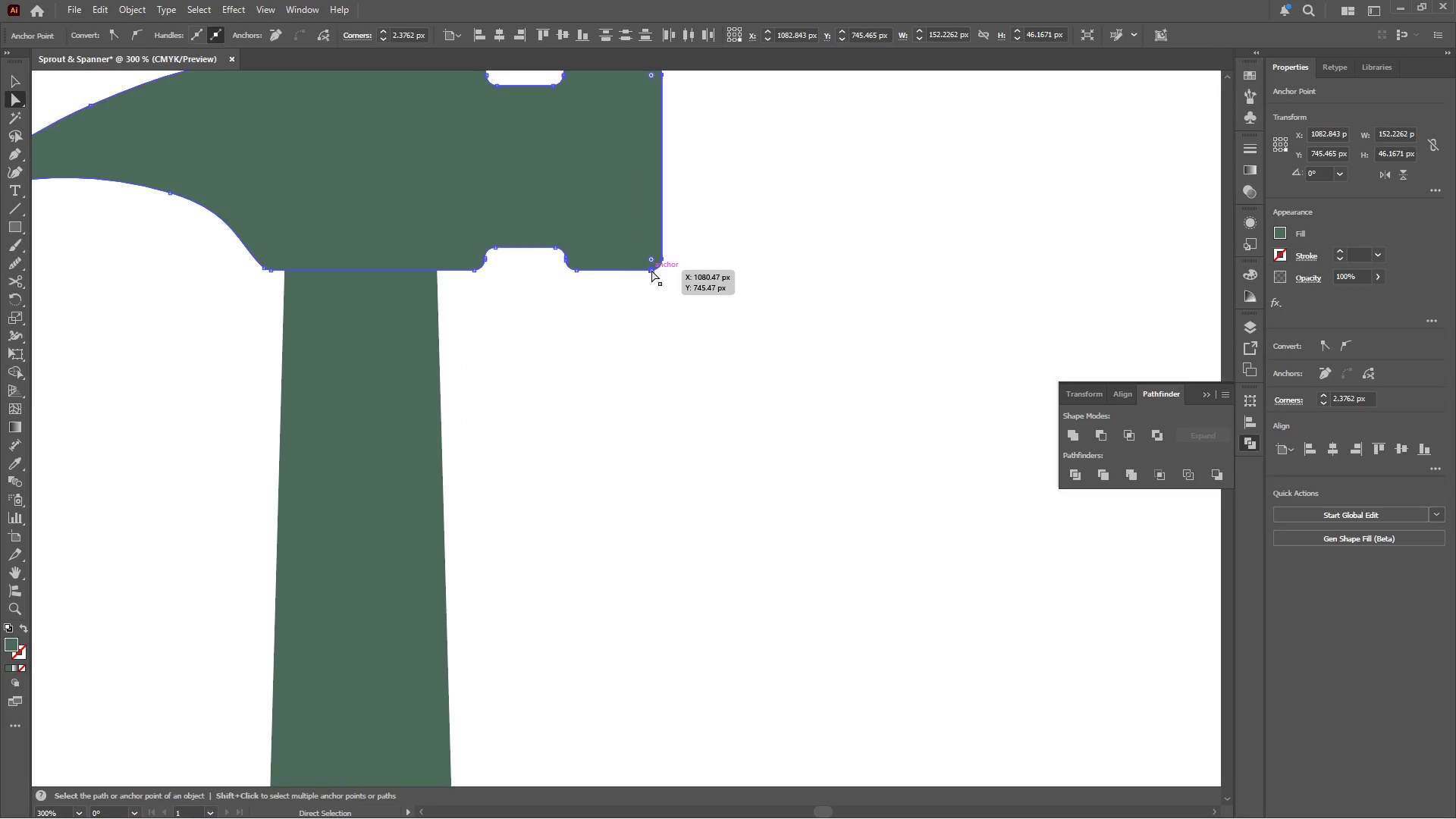 
left_click_drag(start_coordinate=[651, 270], to_coordinate=[630, 268])
 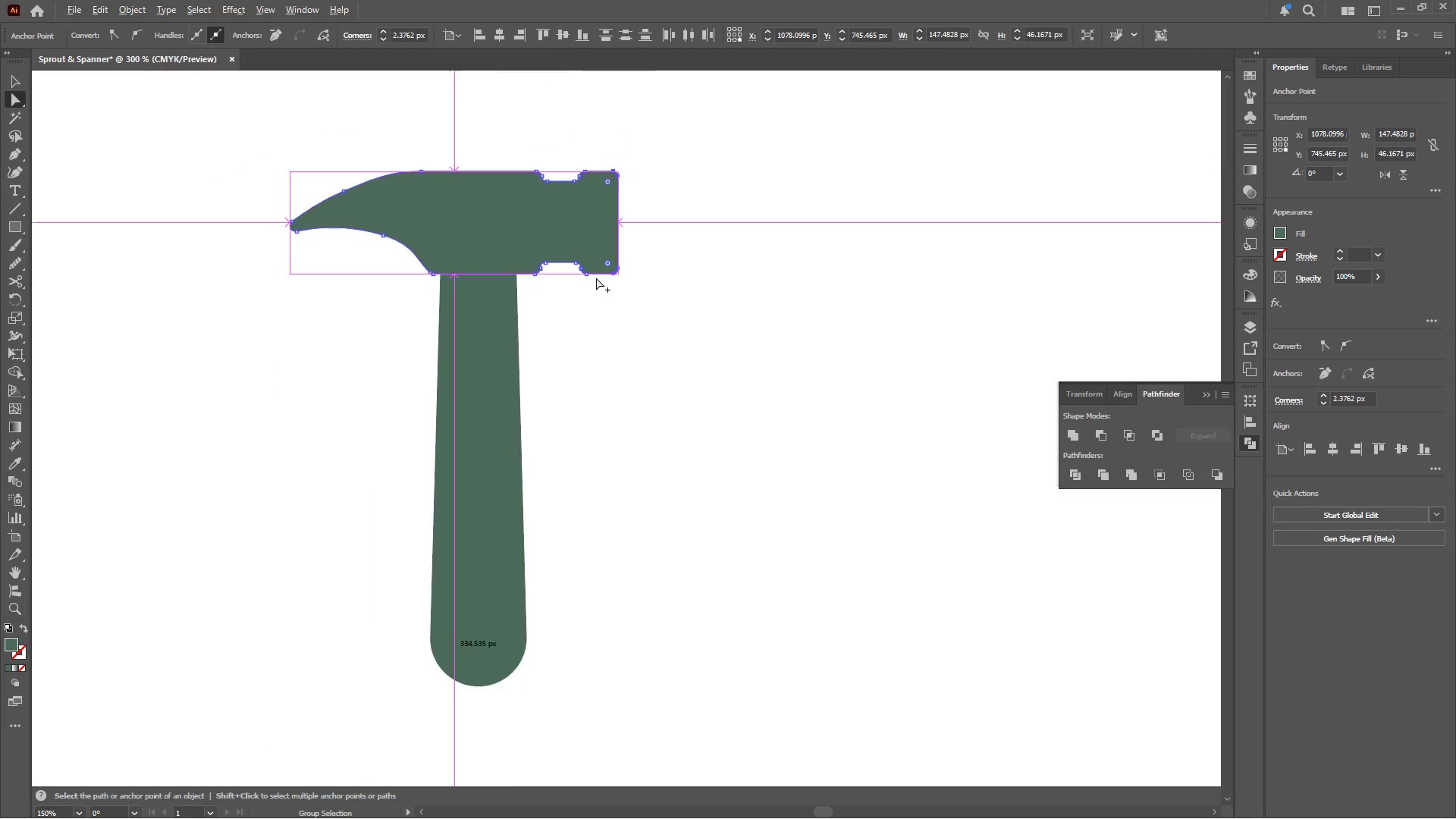 
hold_key(key=ShiftLeft, duration=1.45)
 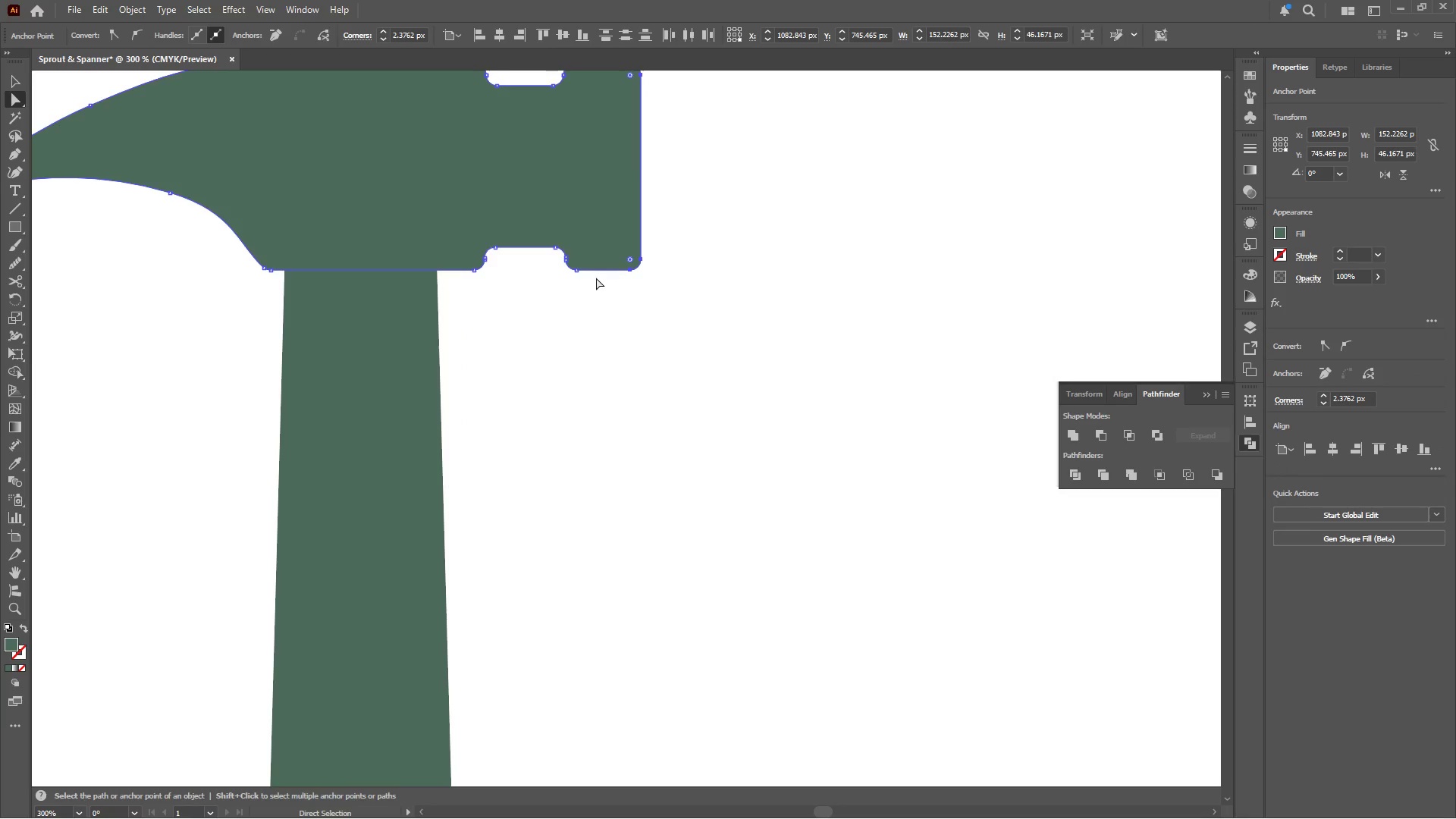 
hold_key(key=AltLeft, duration=0.31)
 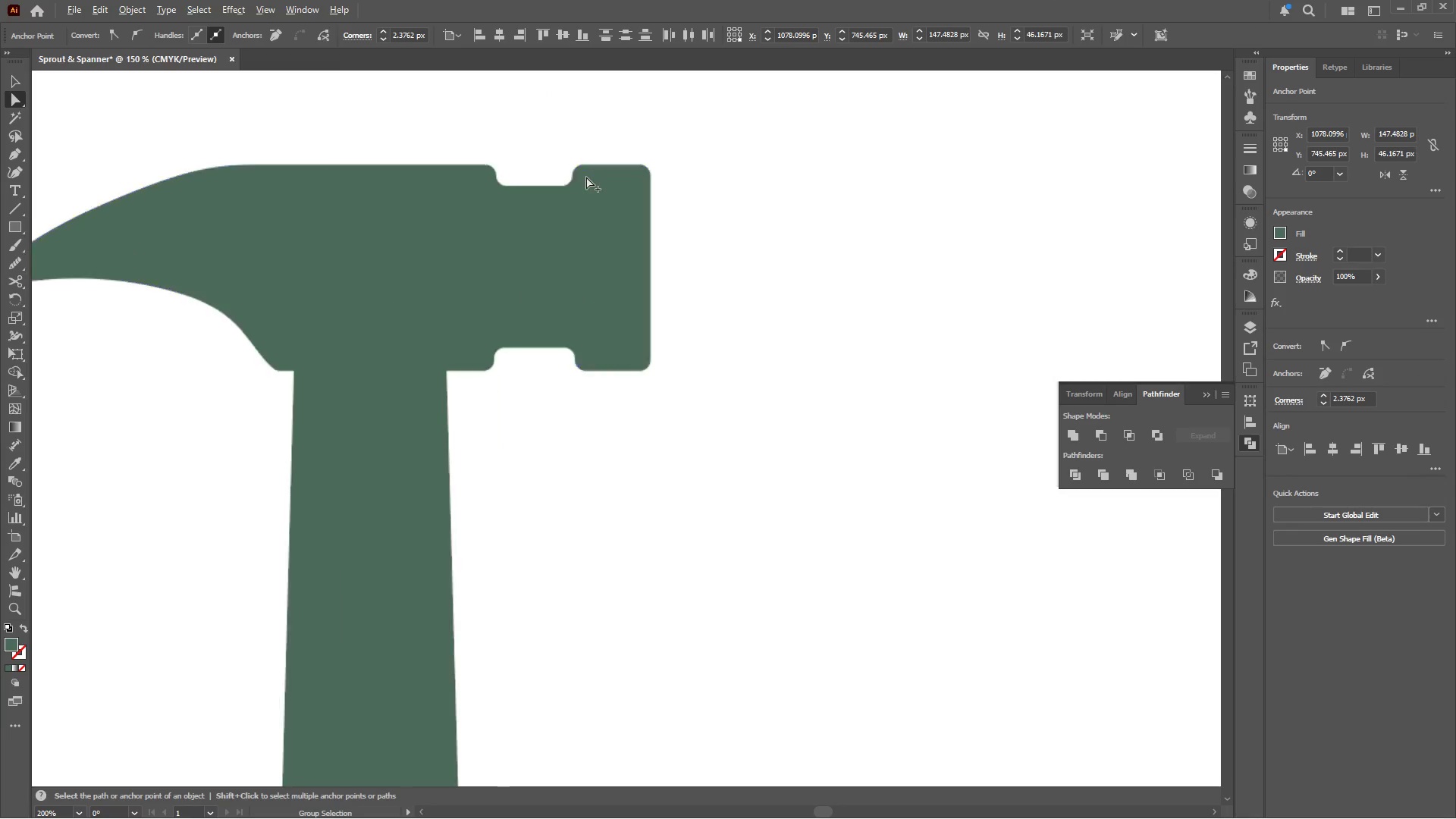 
key(Alt+AltLeft)
 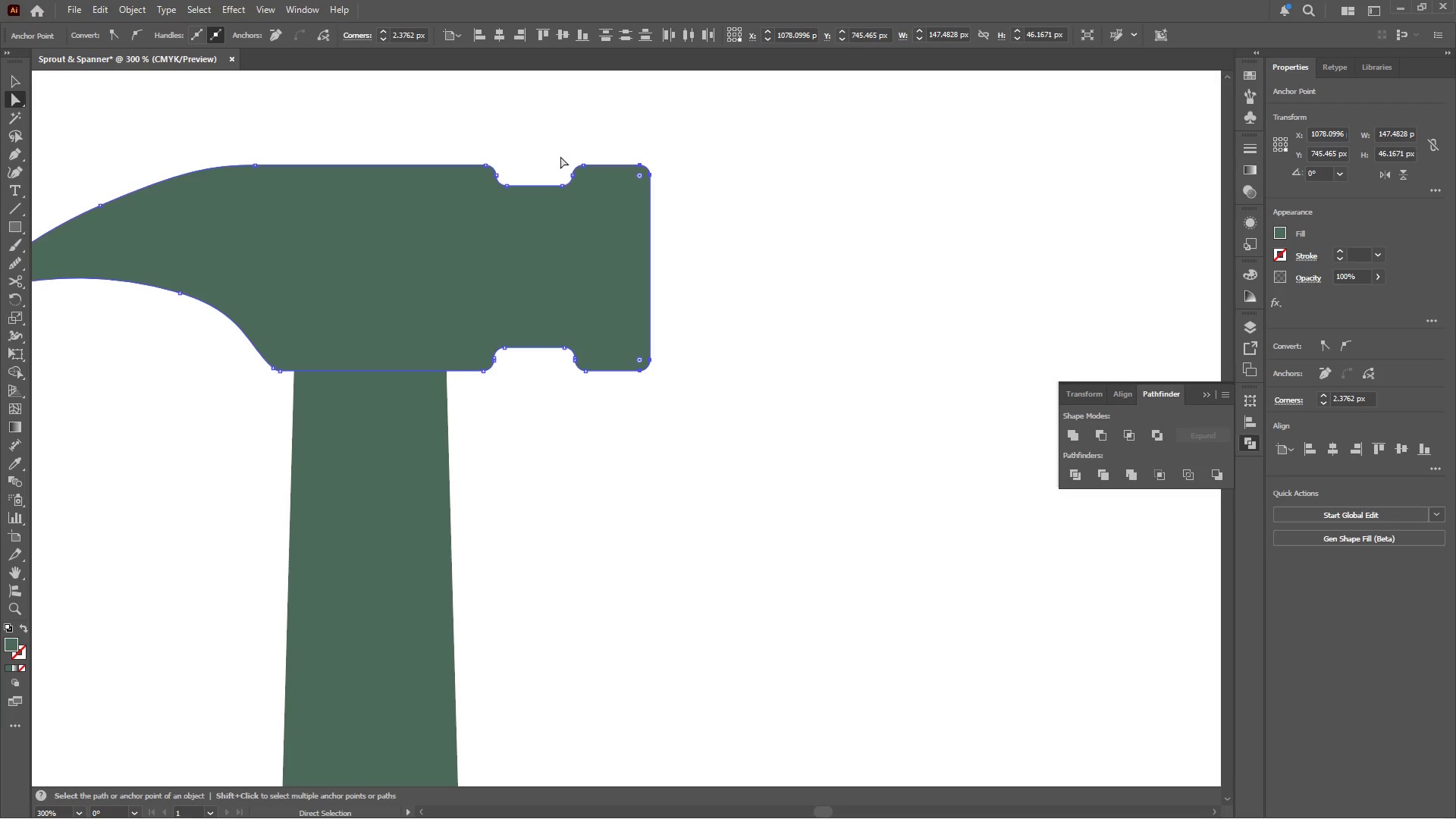 
left_click_drag(start_coordinate=[553, 145], to_coordinate=[592, 393])
 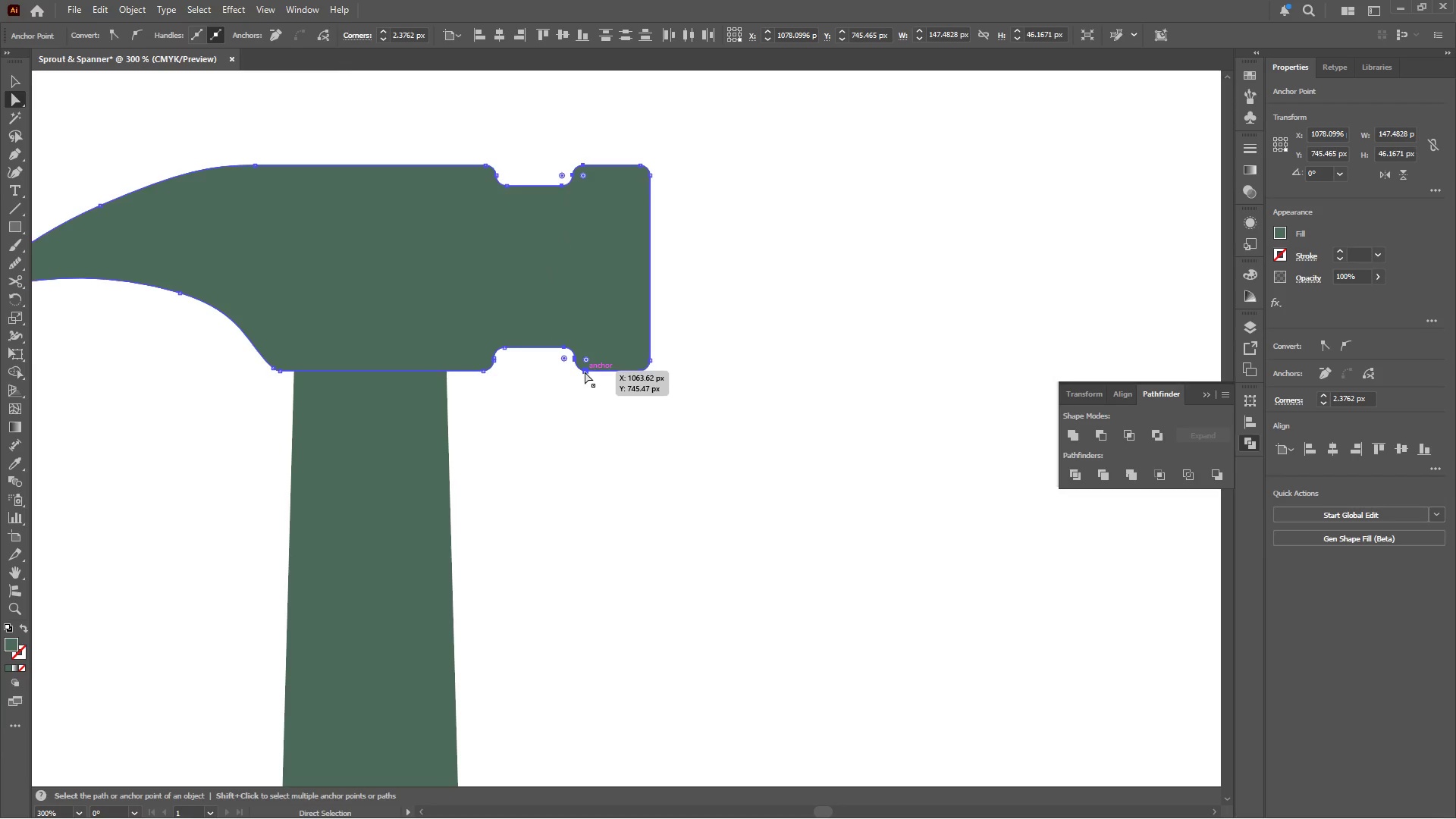 
scroll: coordinate [586, 177], scroll_direction: none, amount: 0.0
 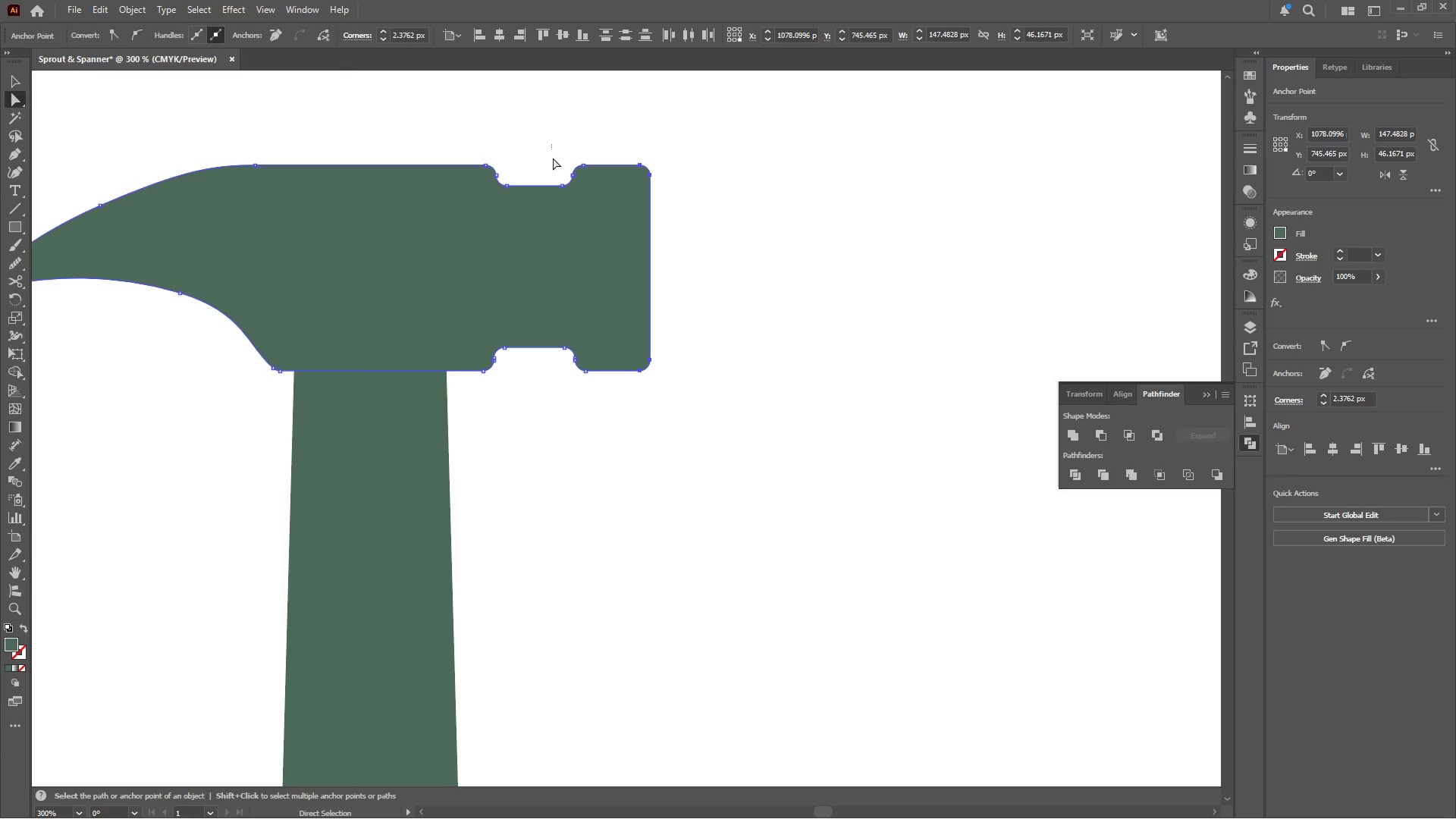 
left_click_drag(start_coordinate=[585, 372], to_coordinate=[553, 366])
 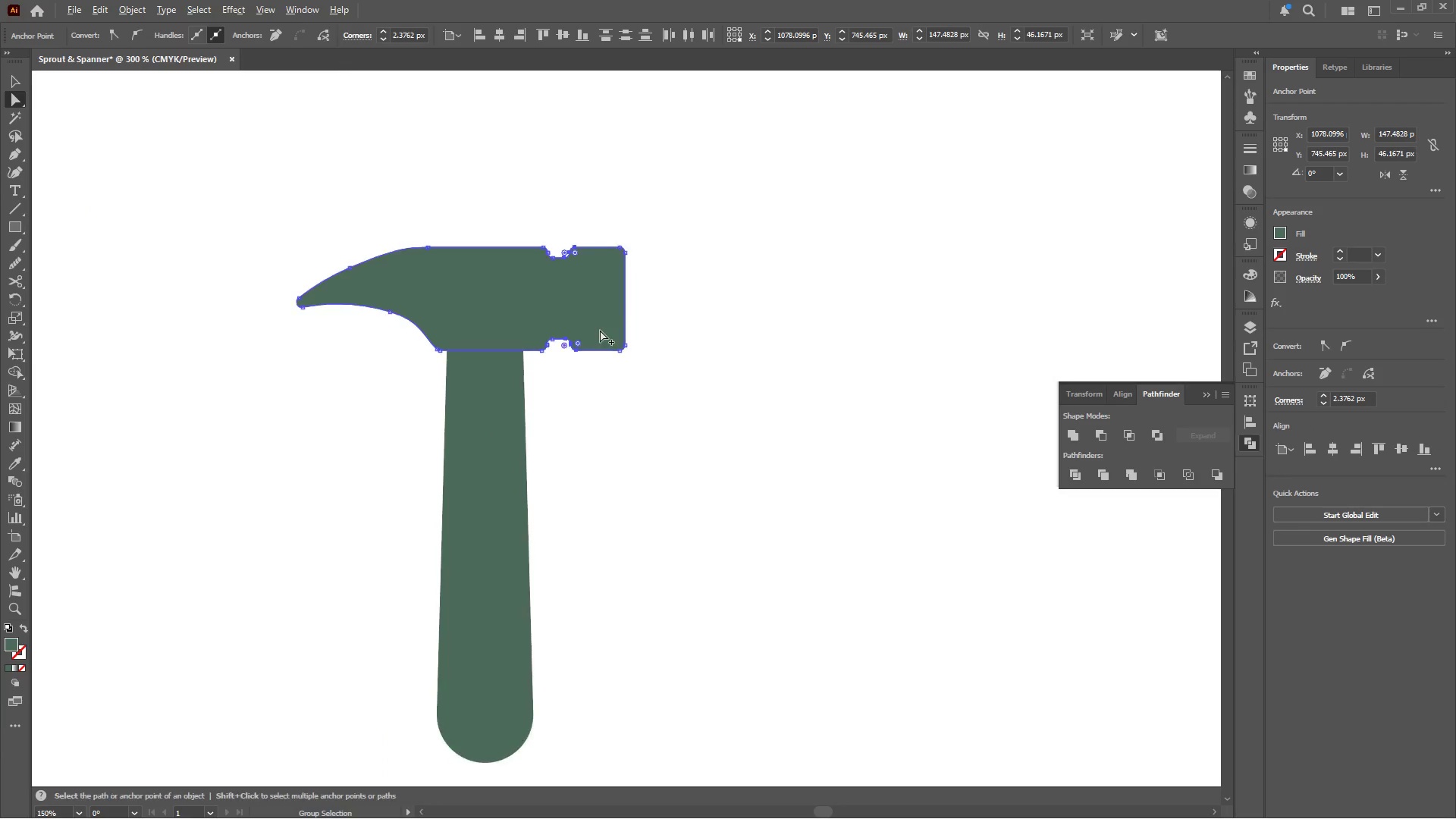 
hold_key(key=ShiftLeft, duration=2.03)
 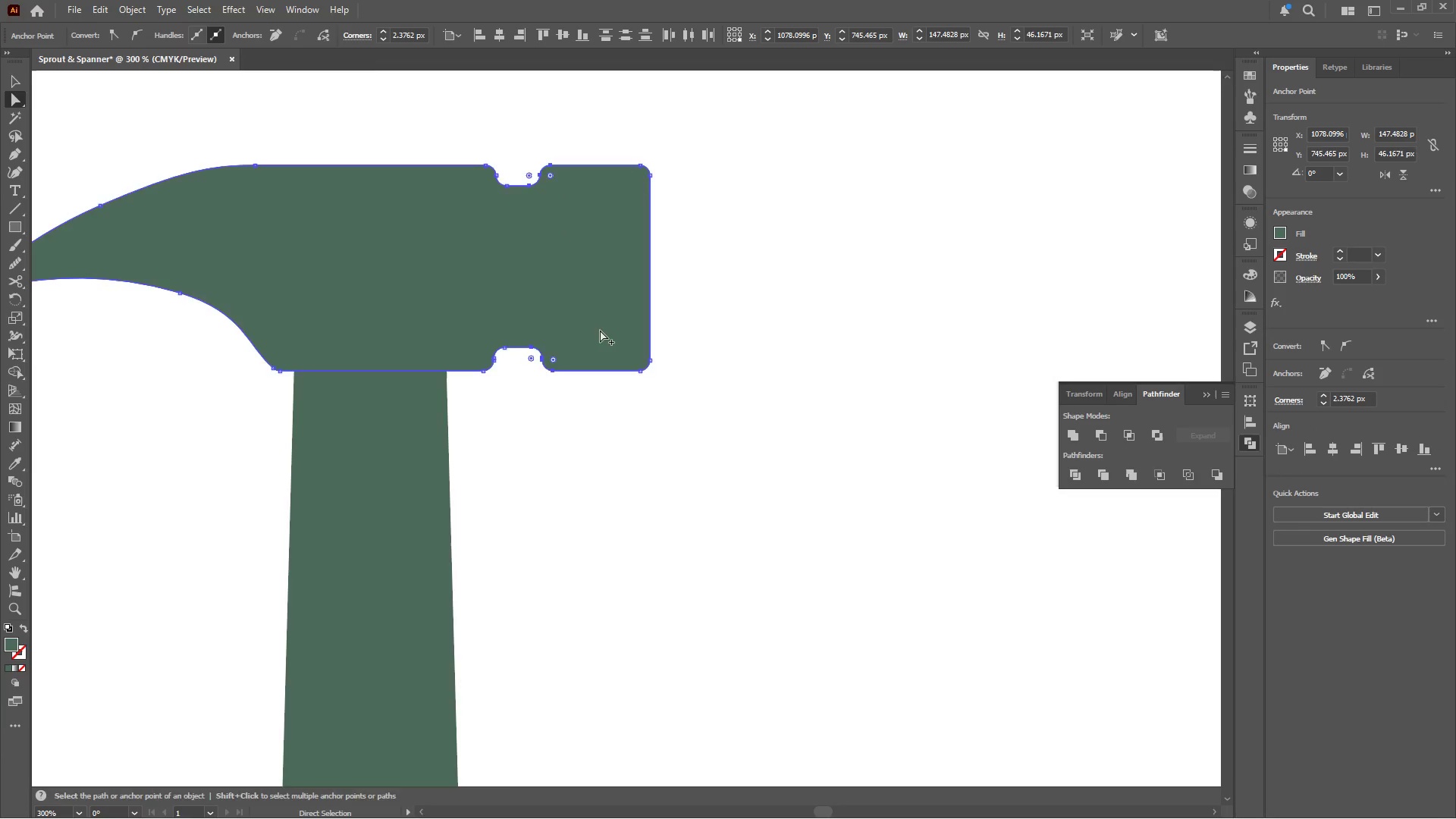 
hold_key(key=AltLeft, duration=0.41)
scroll: coordinate [600, 330], scroll_direction: down, amount: 2.0
 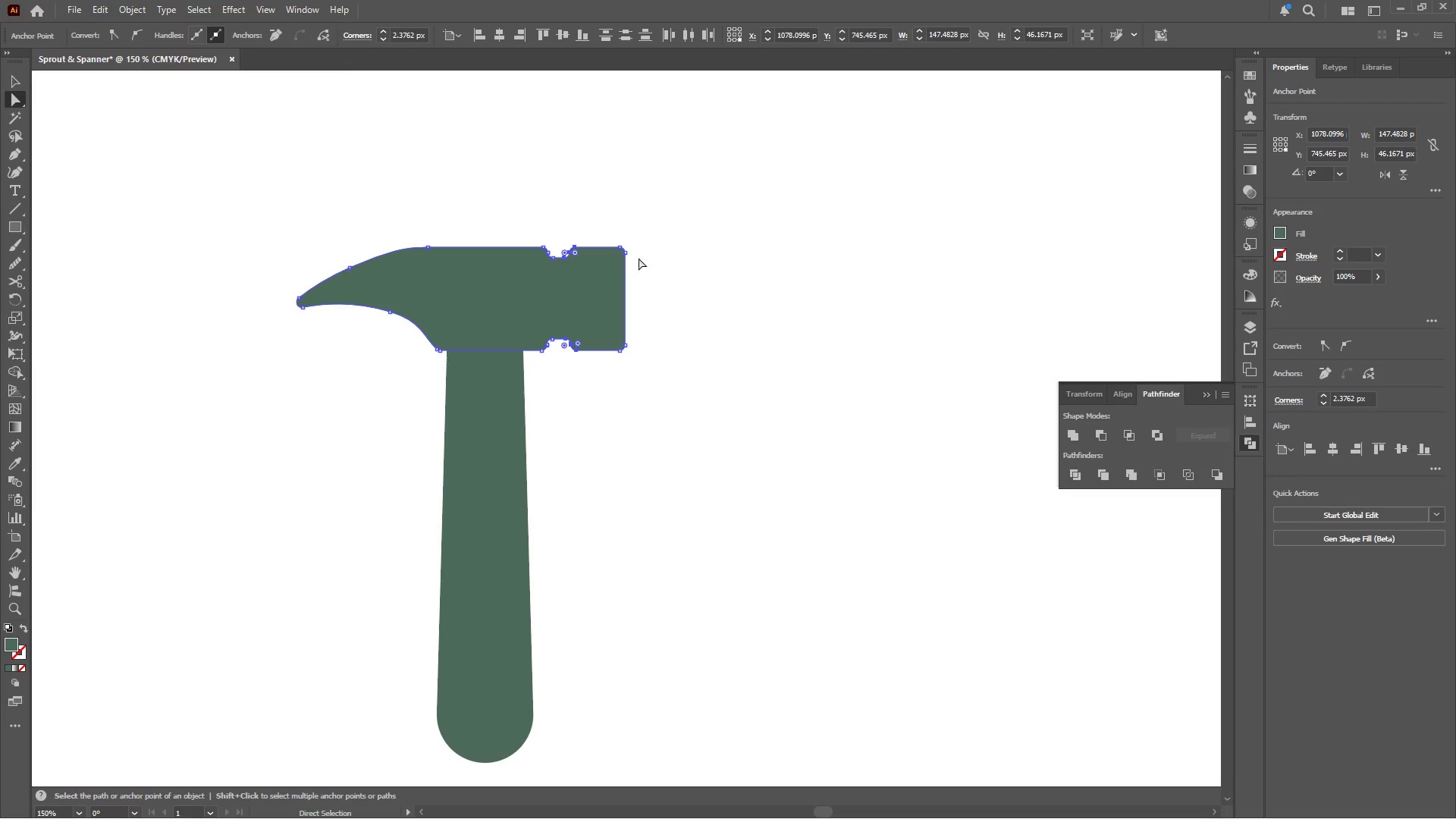 
left_click_drag(start_coordinate=[640, 221], to_coordinate=[613, 378])
 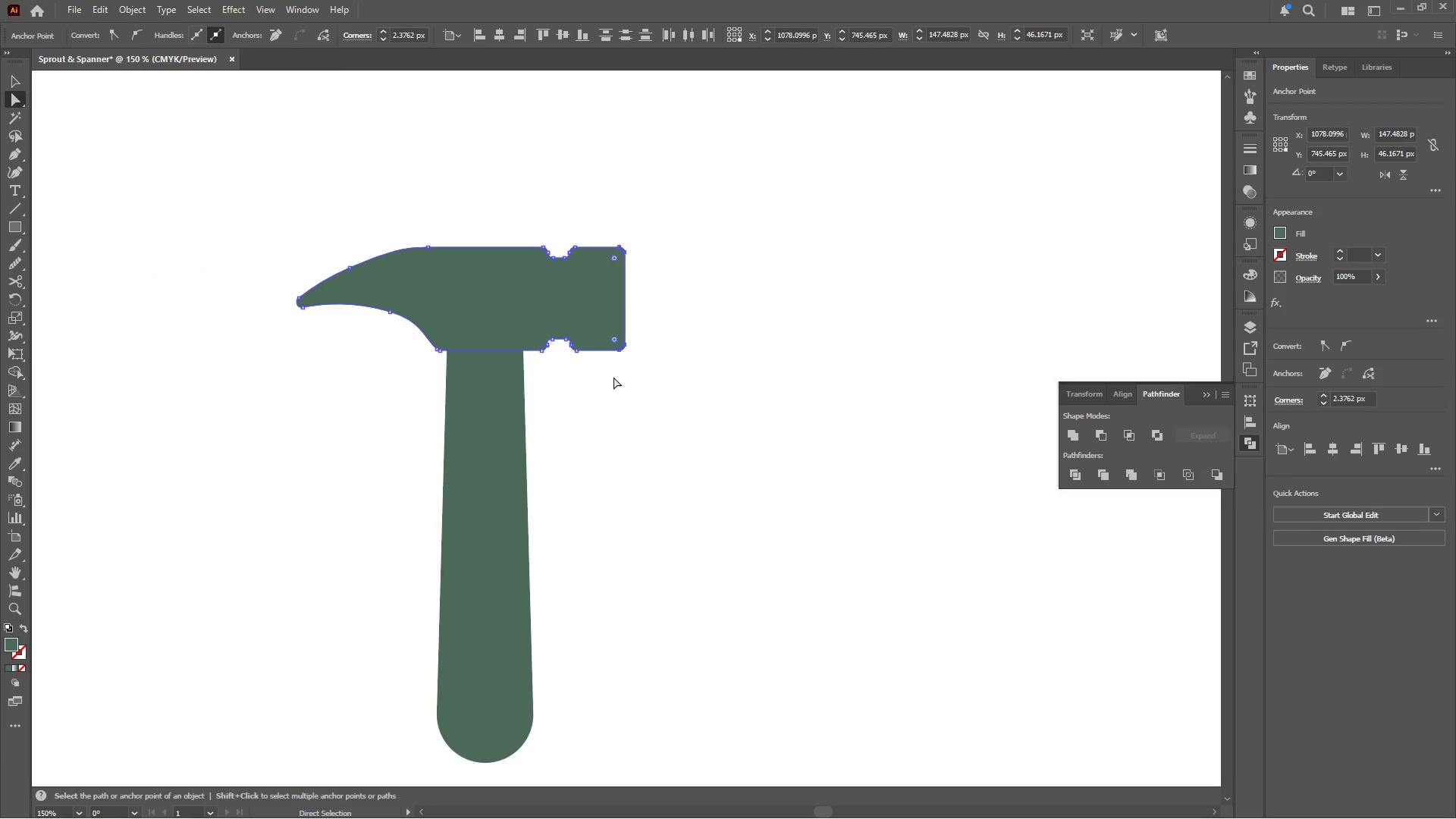 
hold_key(key=AltLeft, duration=0.39)
scroll: coordinate [619, 358], scroll_direction: up, amount: 1.0
 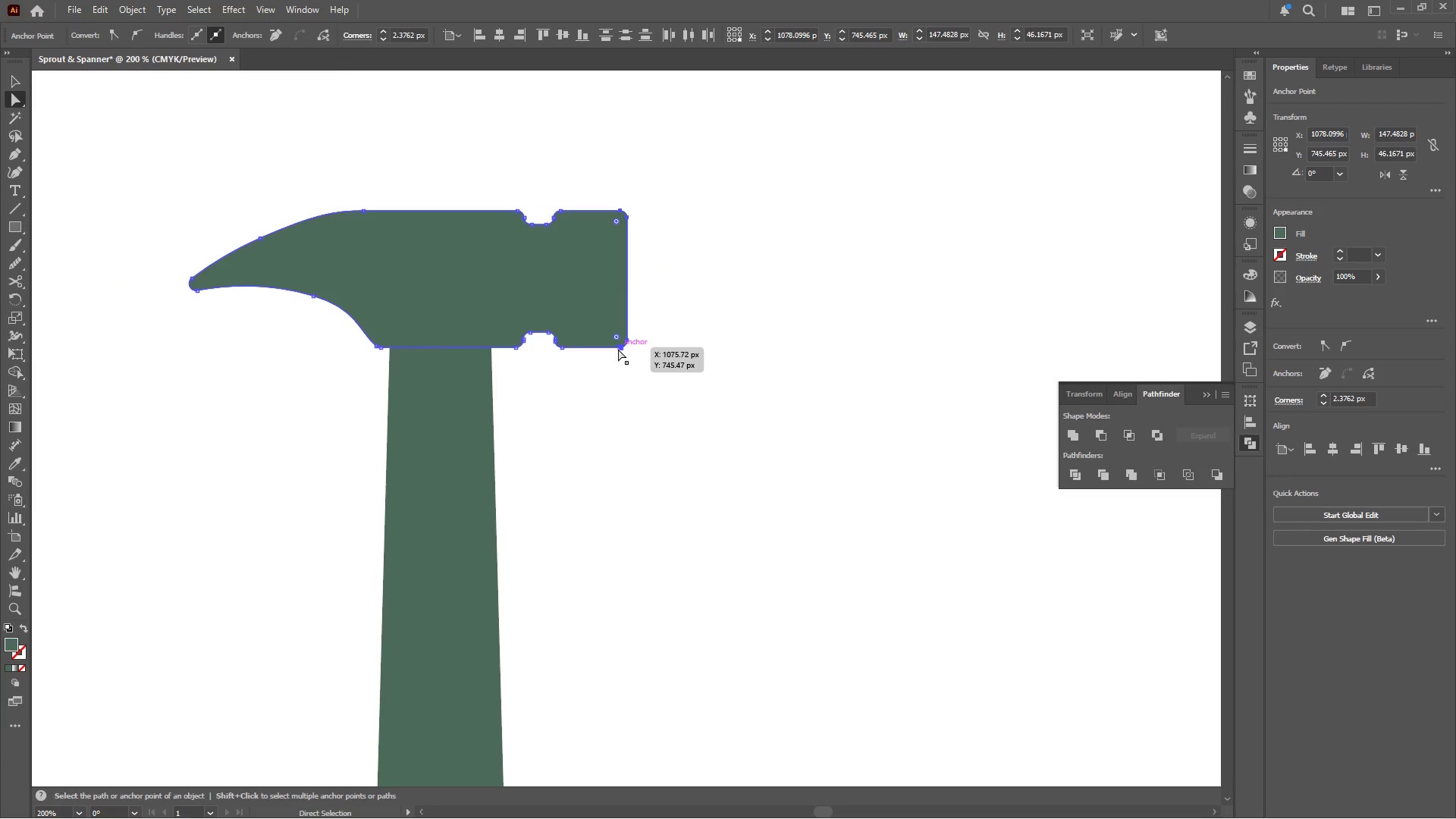 
left_click_drag(start_coordinate=[617, 348], to_coordinate=[601, 347])
 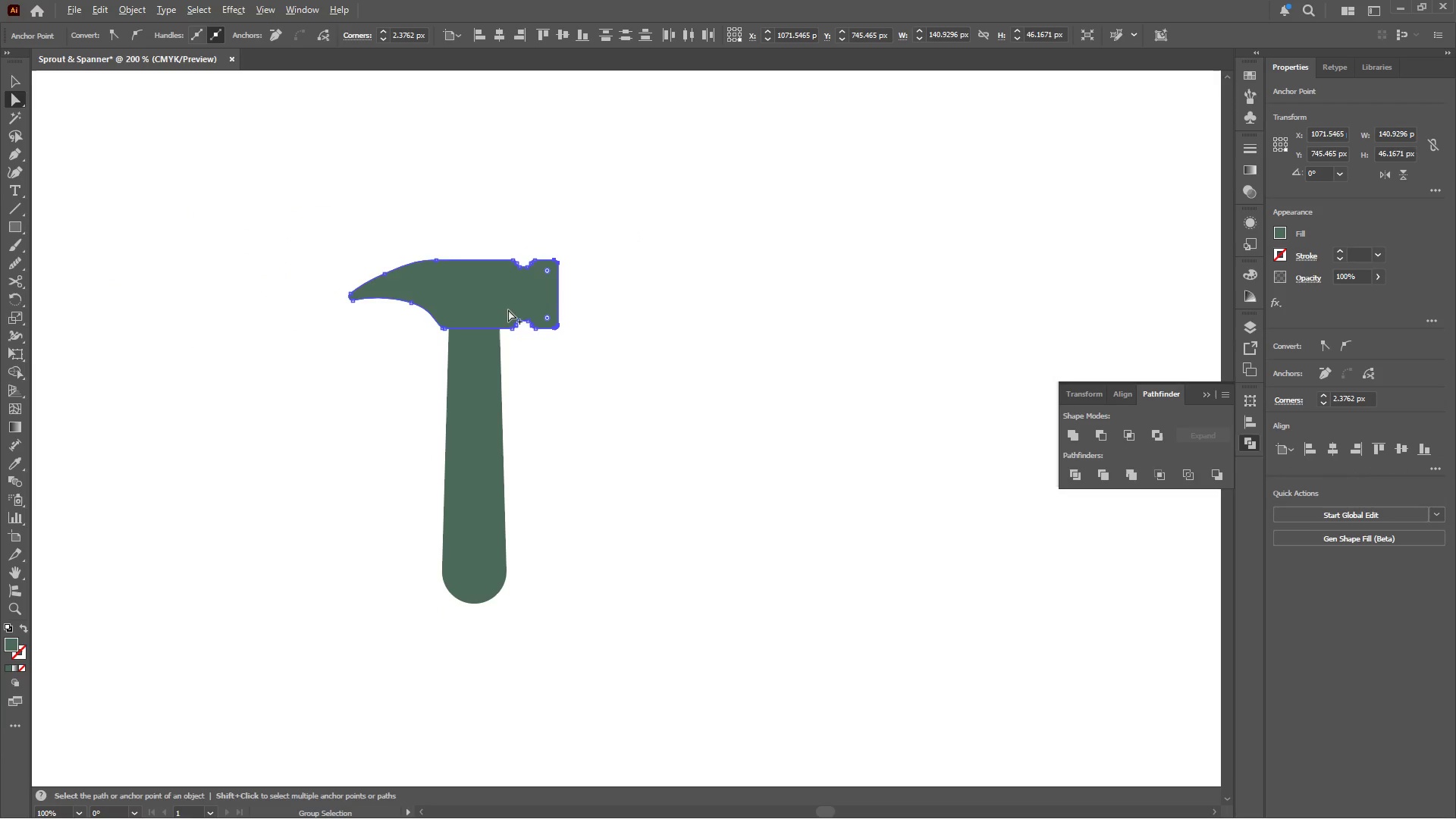 
hold_key(key=ShiftLeft, duration=1.47)
 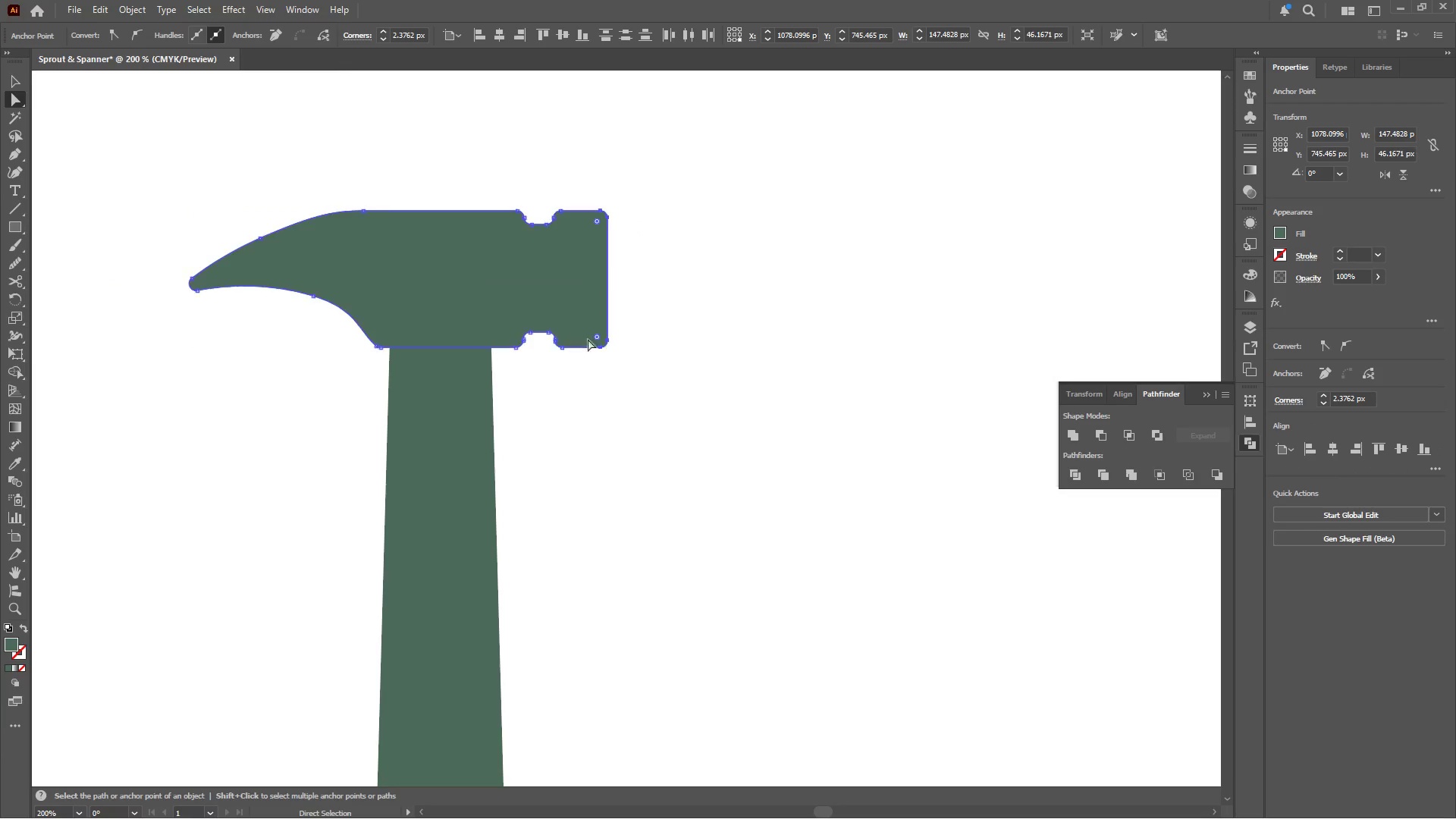 
hold_key(key=AltLeft, duration=0.33)
scroll: coordinate [508, 309], scroll_direction: down, amount: 2.0
 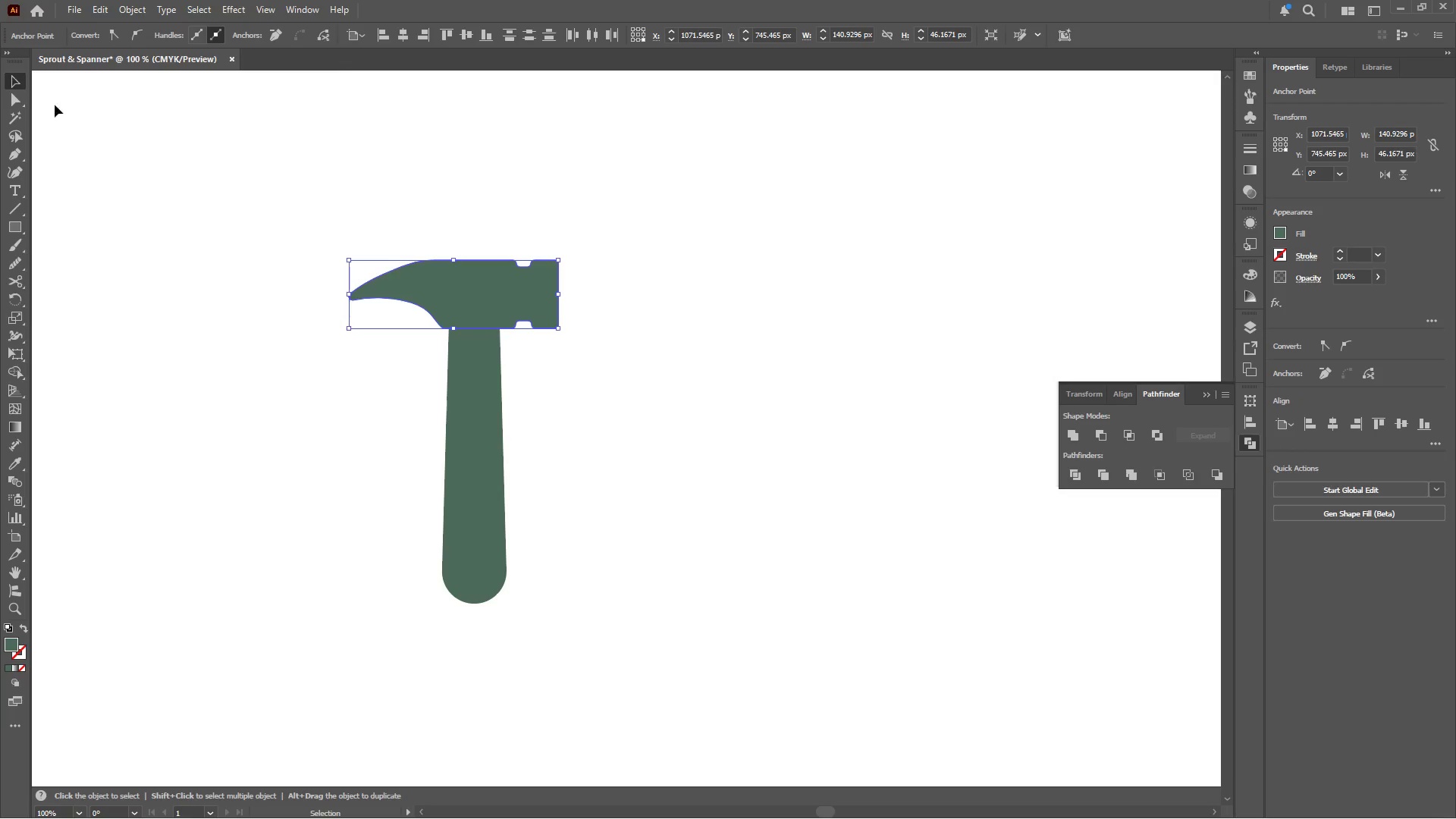 
hold_key(key=AltLeft, duration=0.45)
scroll: coordinate [620, 331], scroll_direction: down, amount: 2.0
 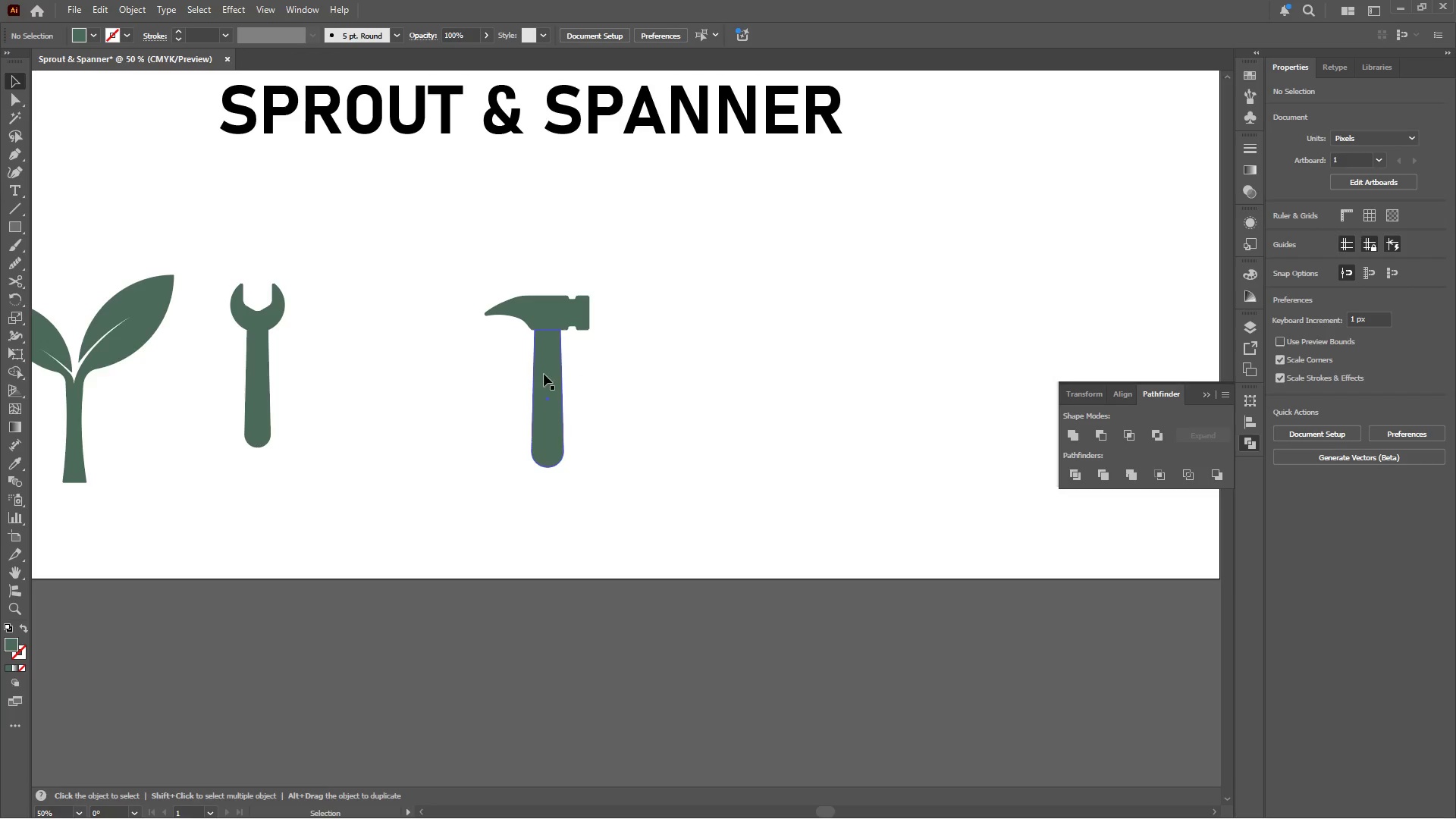 
left_click([544, 374])
 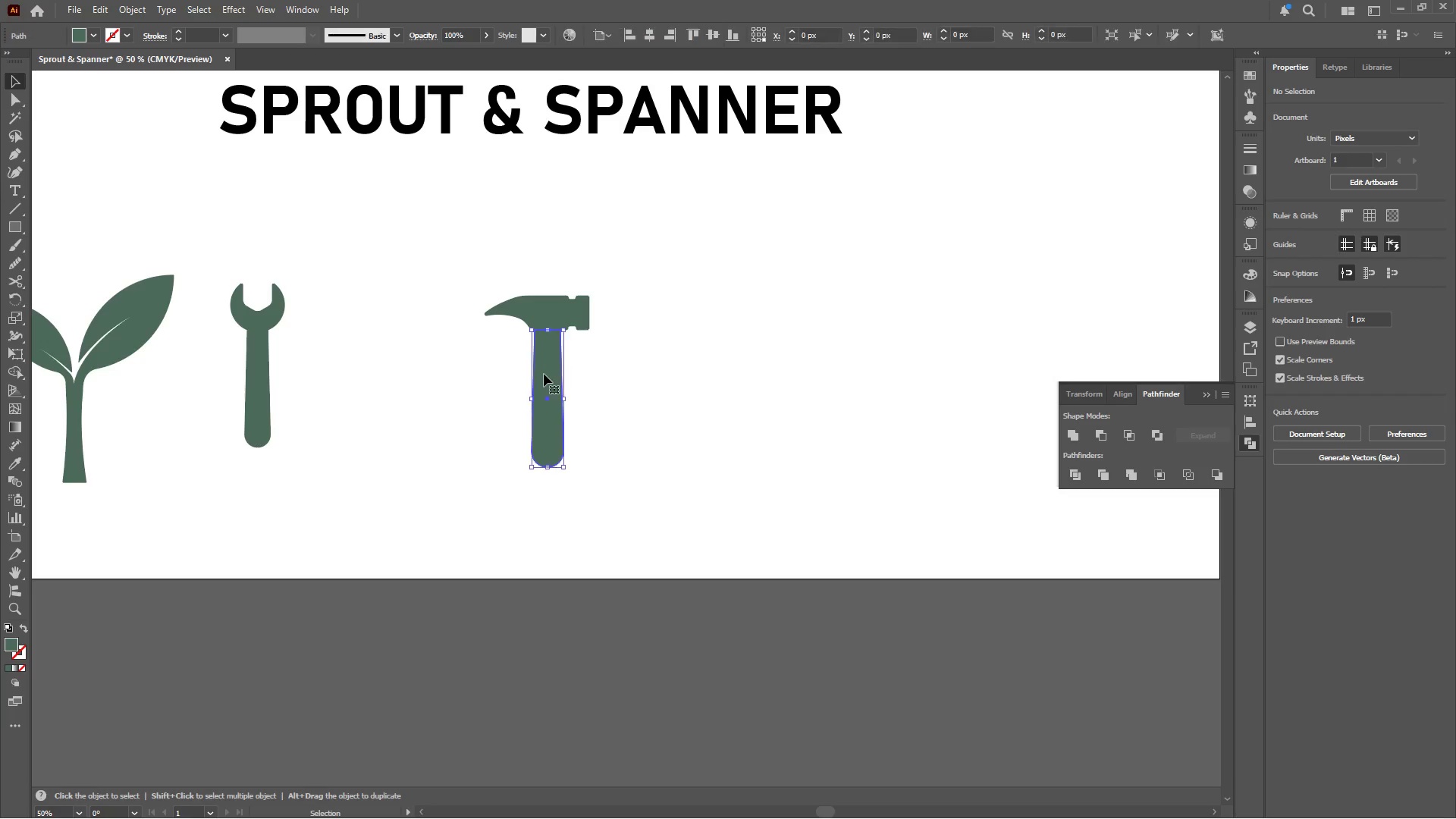 
hold_key(key=AltLeft, duration=0.52)
scroll: coordinate [550, 339], scroll_direction: up, amount: 3.0
 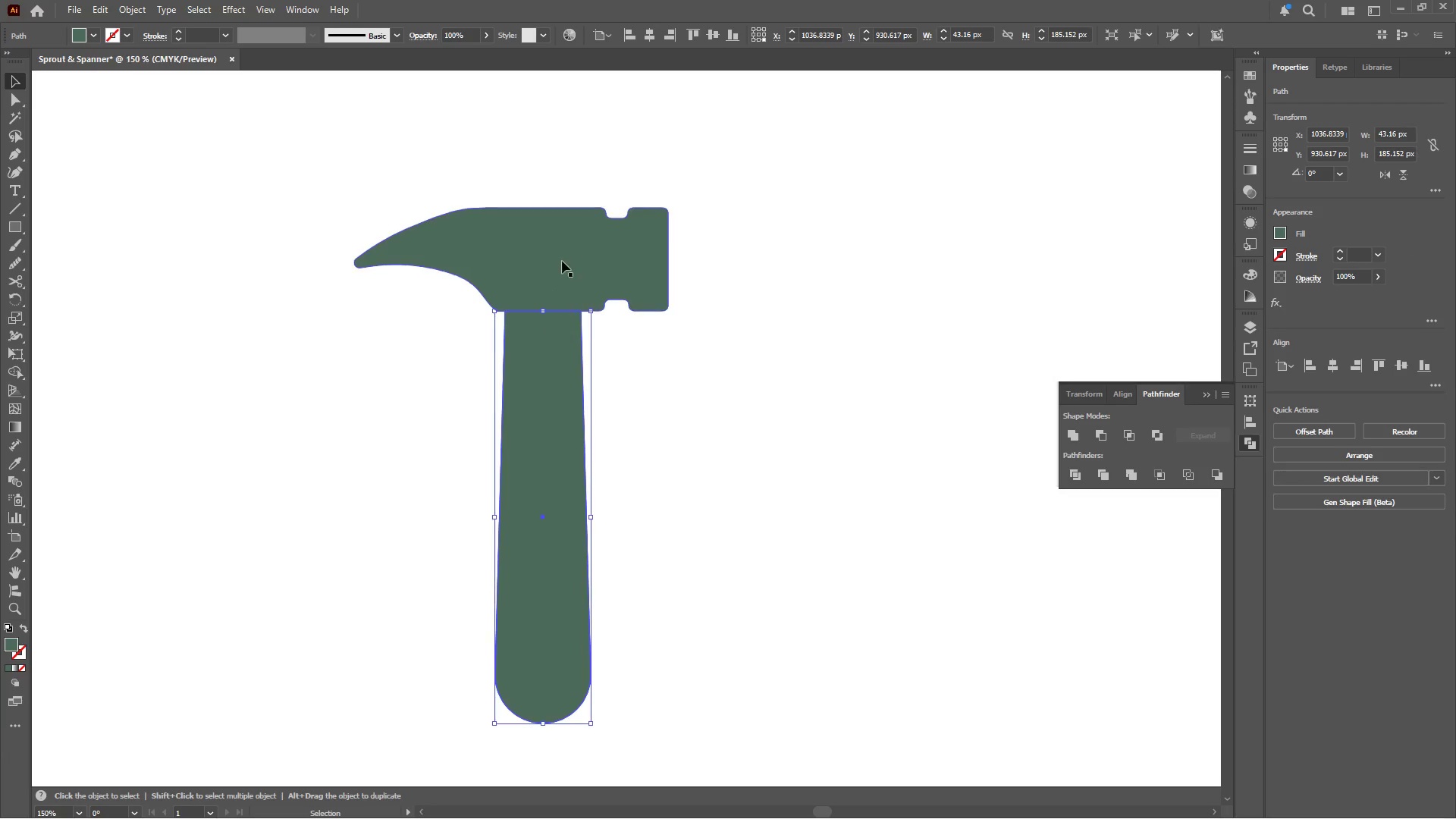 
left_click([563, 254])
 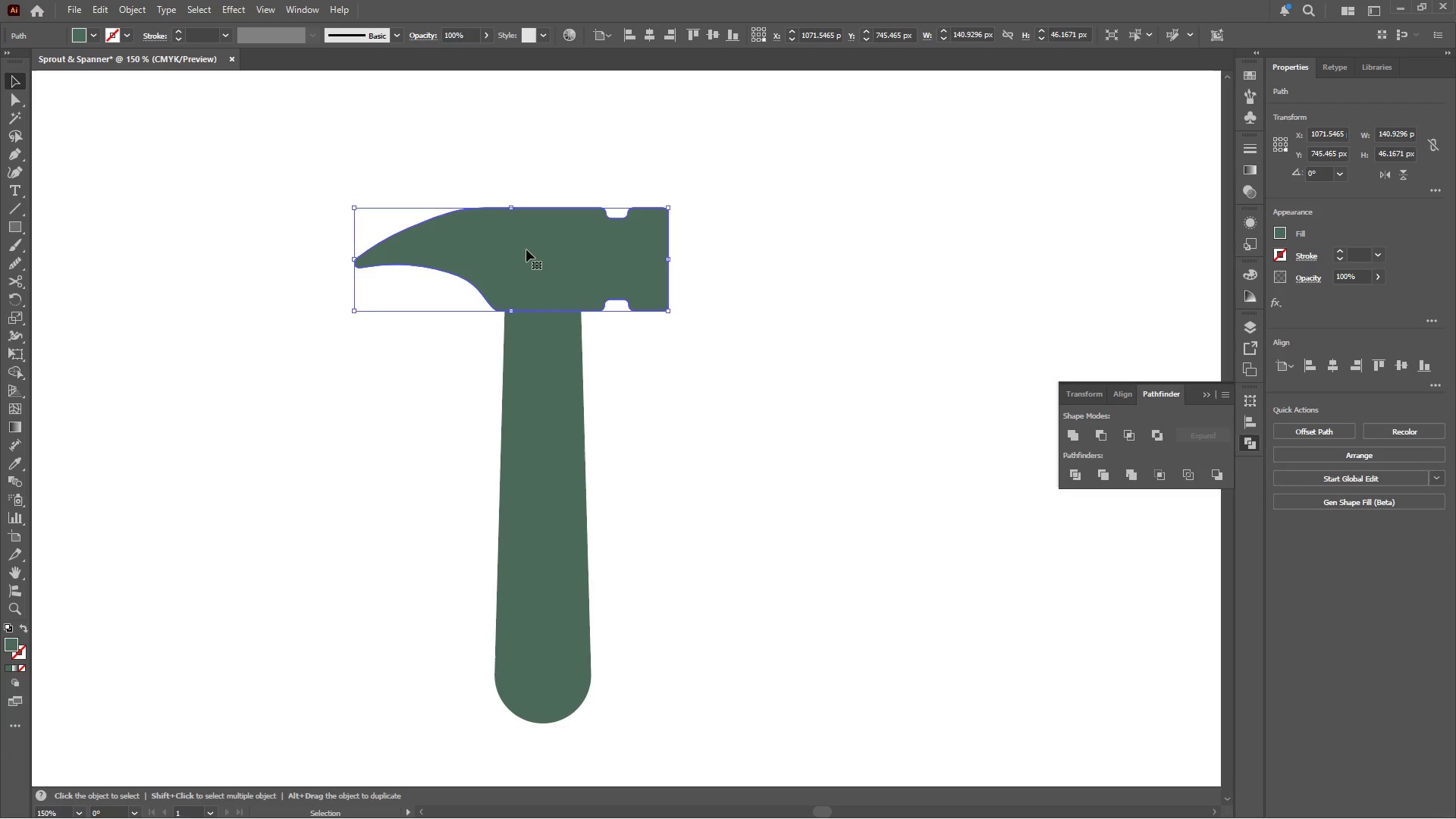 
left_click([576, 388])
 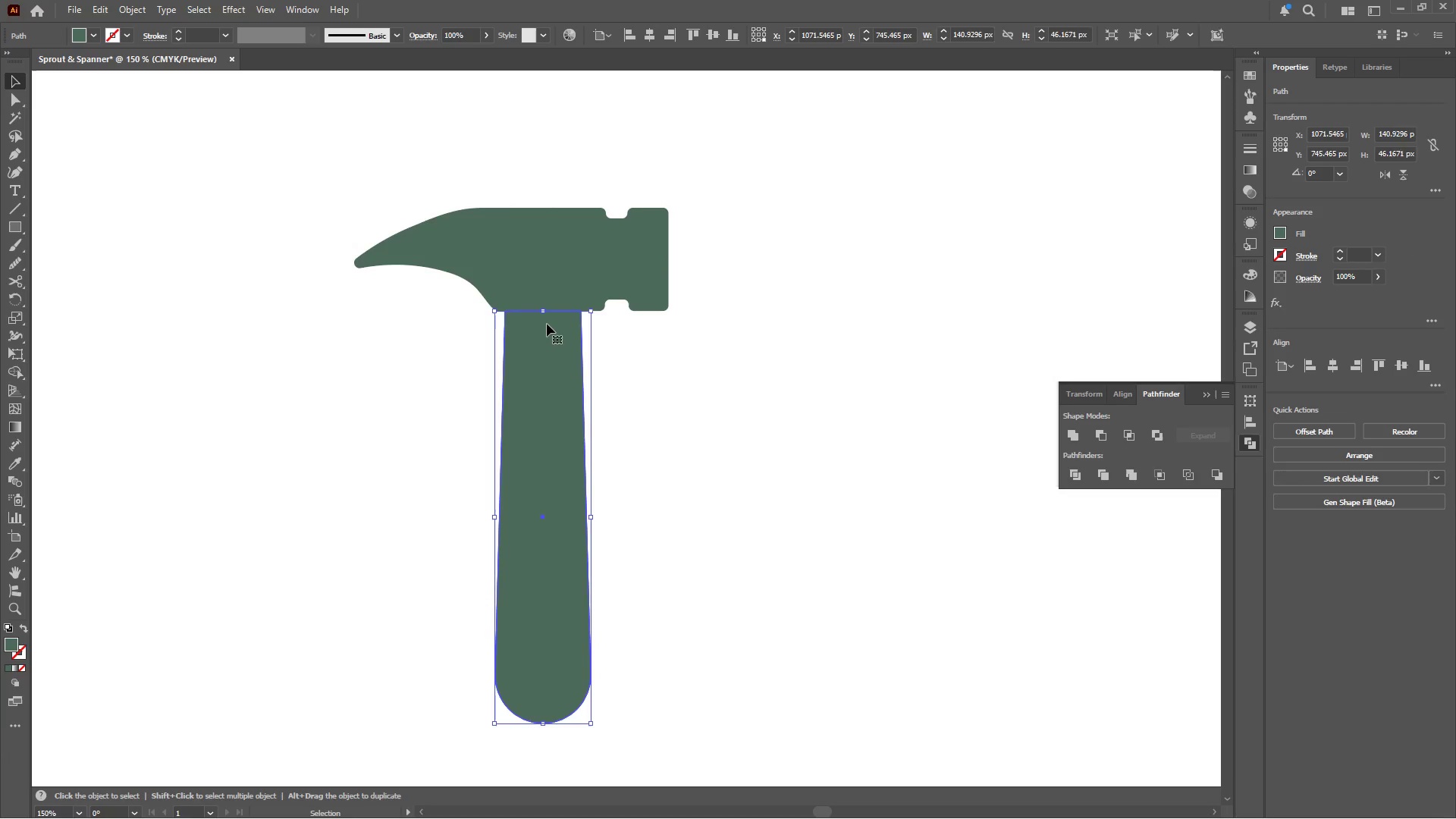 
hold_key(key=ShiftLeft, duration=1.88)
left_click_drag(start_coordinate=[544, 312], to_coordinate=[544, 351])
 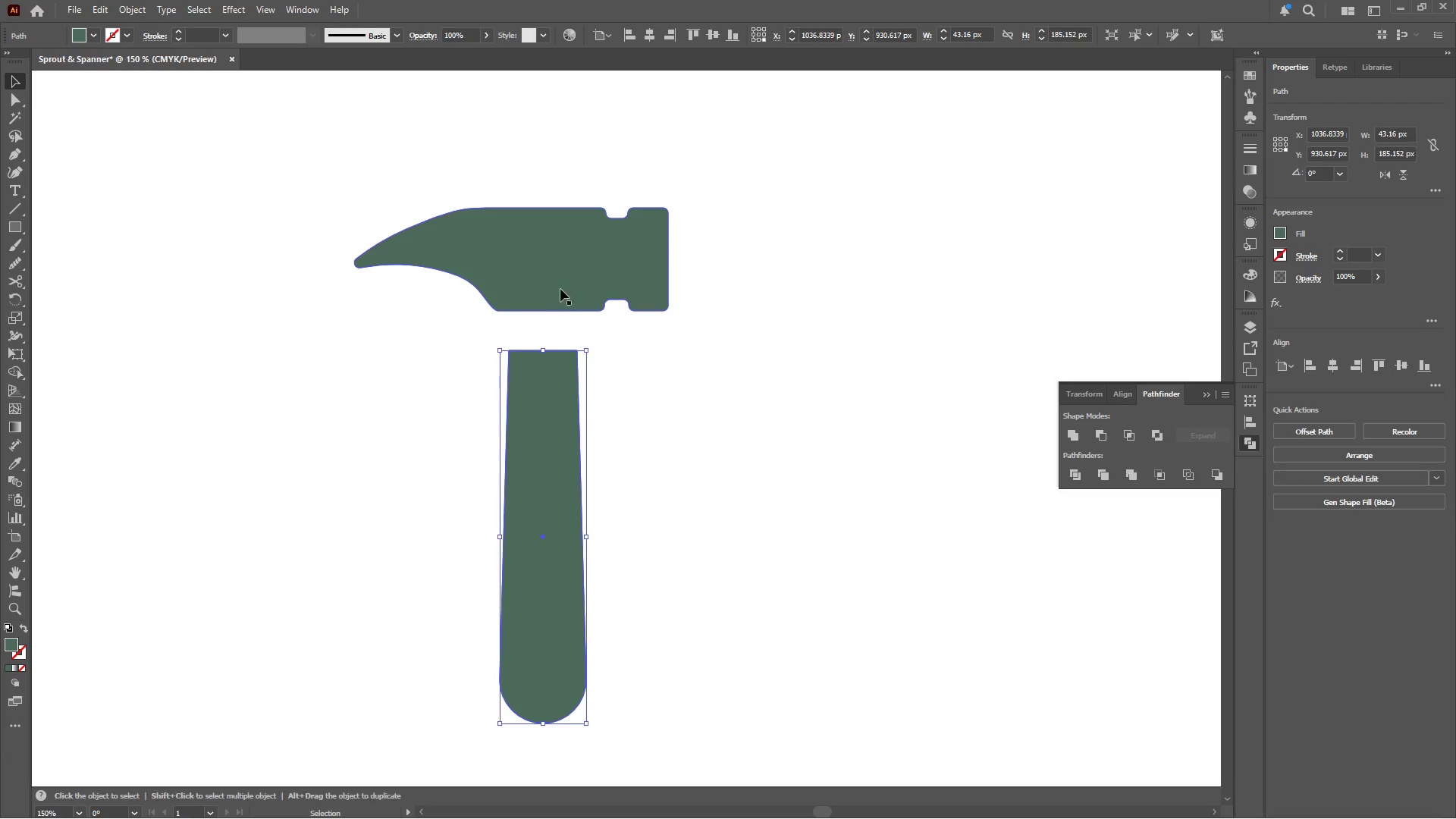 
left_click([560, 287])
 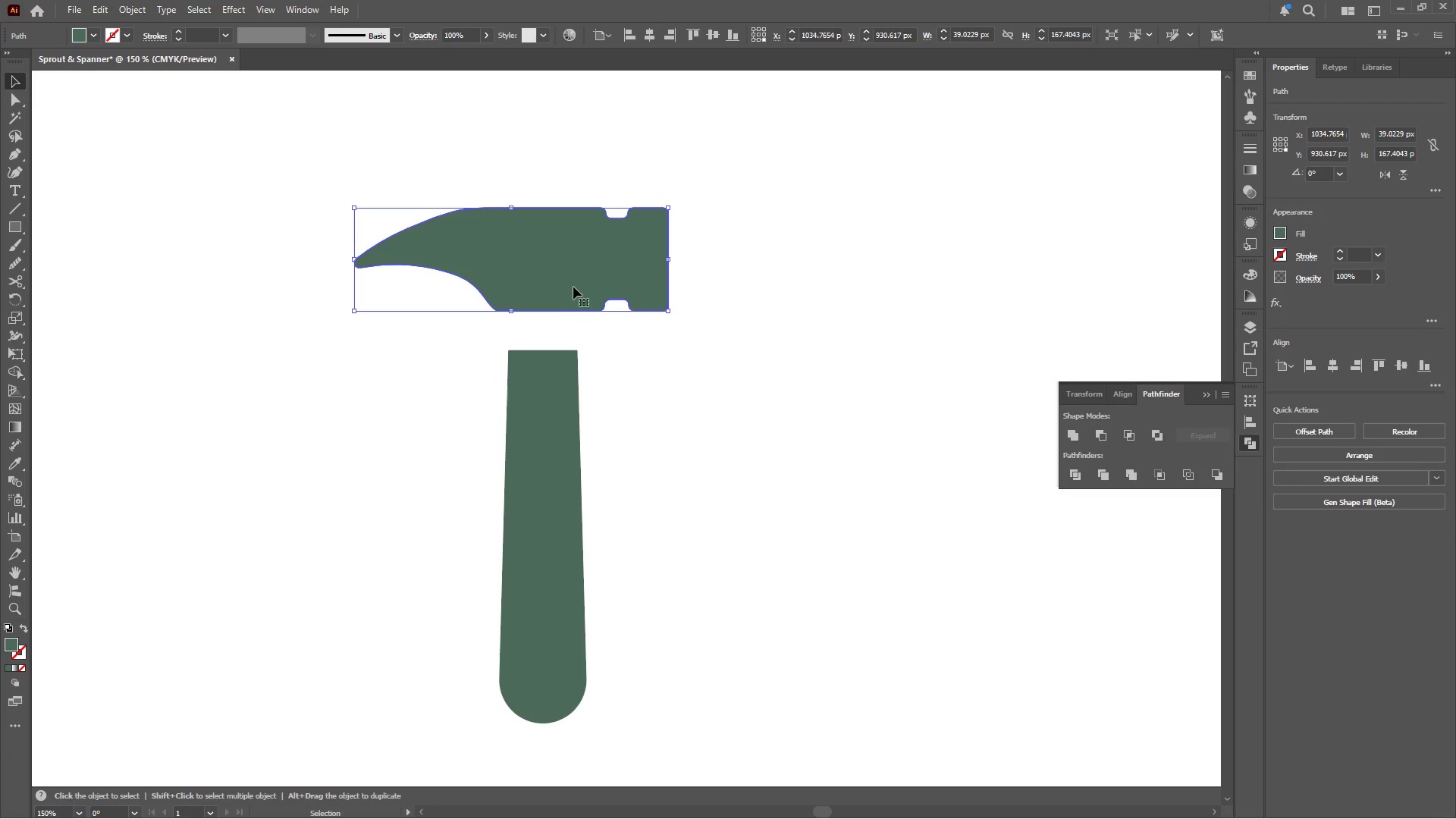 
left_click_drag(start_coordinate=[574, 290], to_coordinate=[575, 331])
 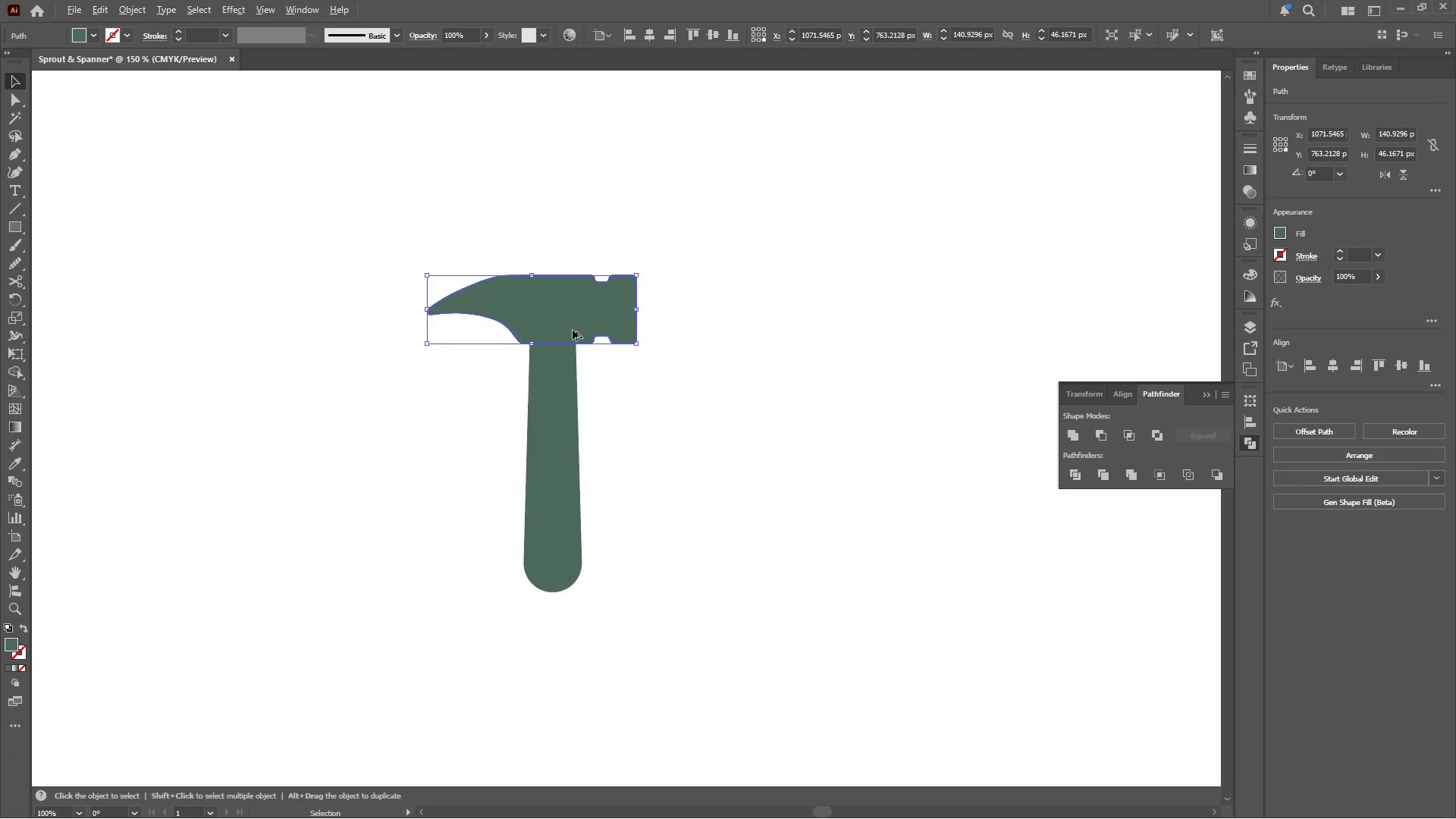 
hold_key(key=ShiftLeft, duration=1.17)
 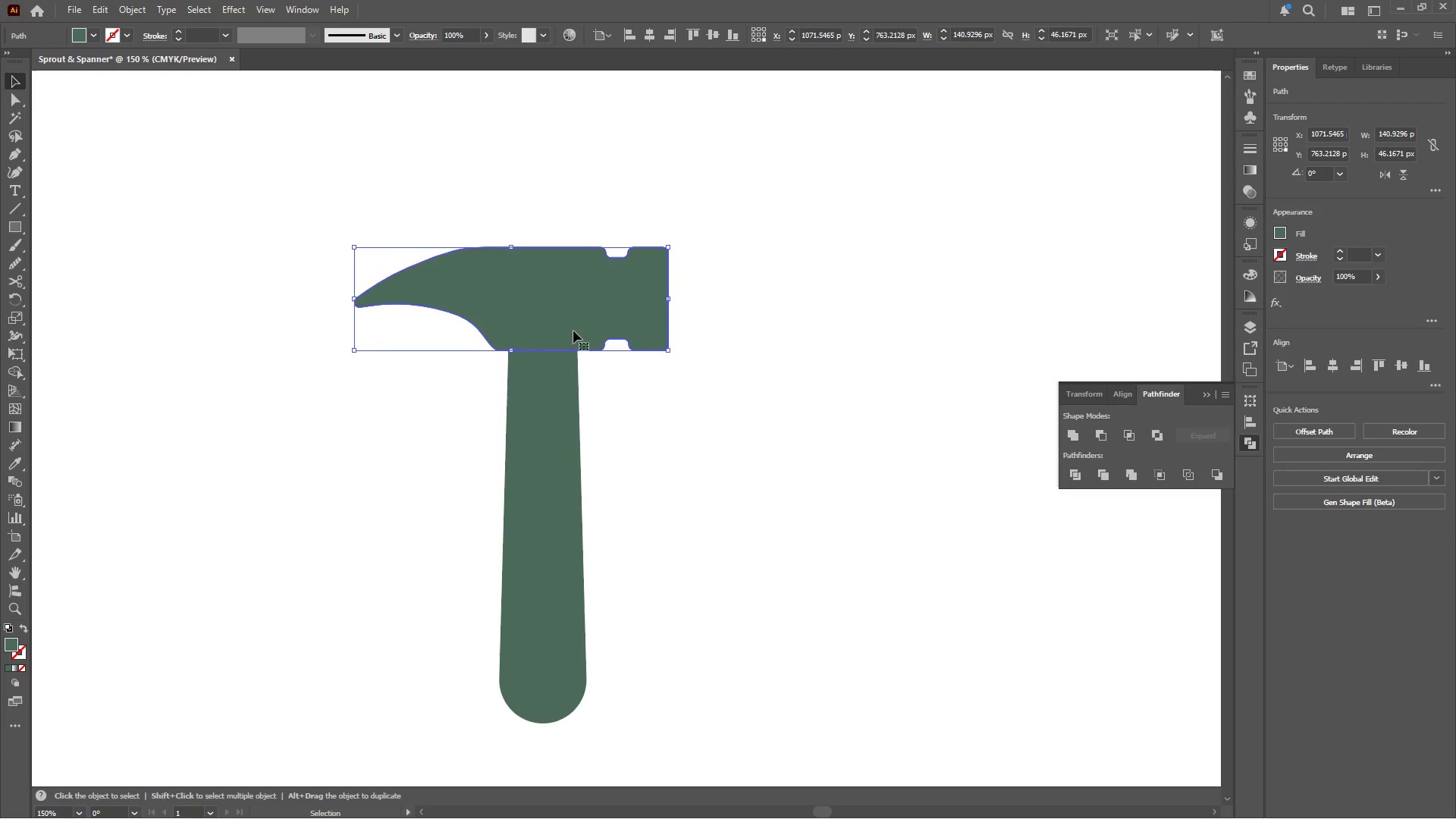 
hold_key(key=AltLeft, duration=0.33)
scroll: coordinate [573, 330], scroll_direction: down, amount: 1.0
 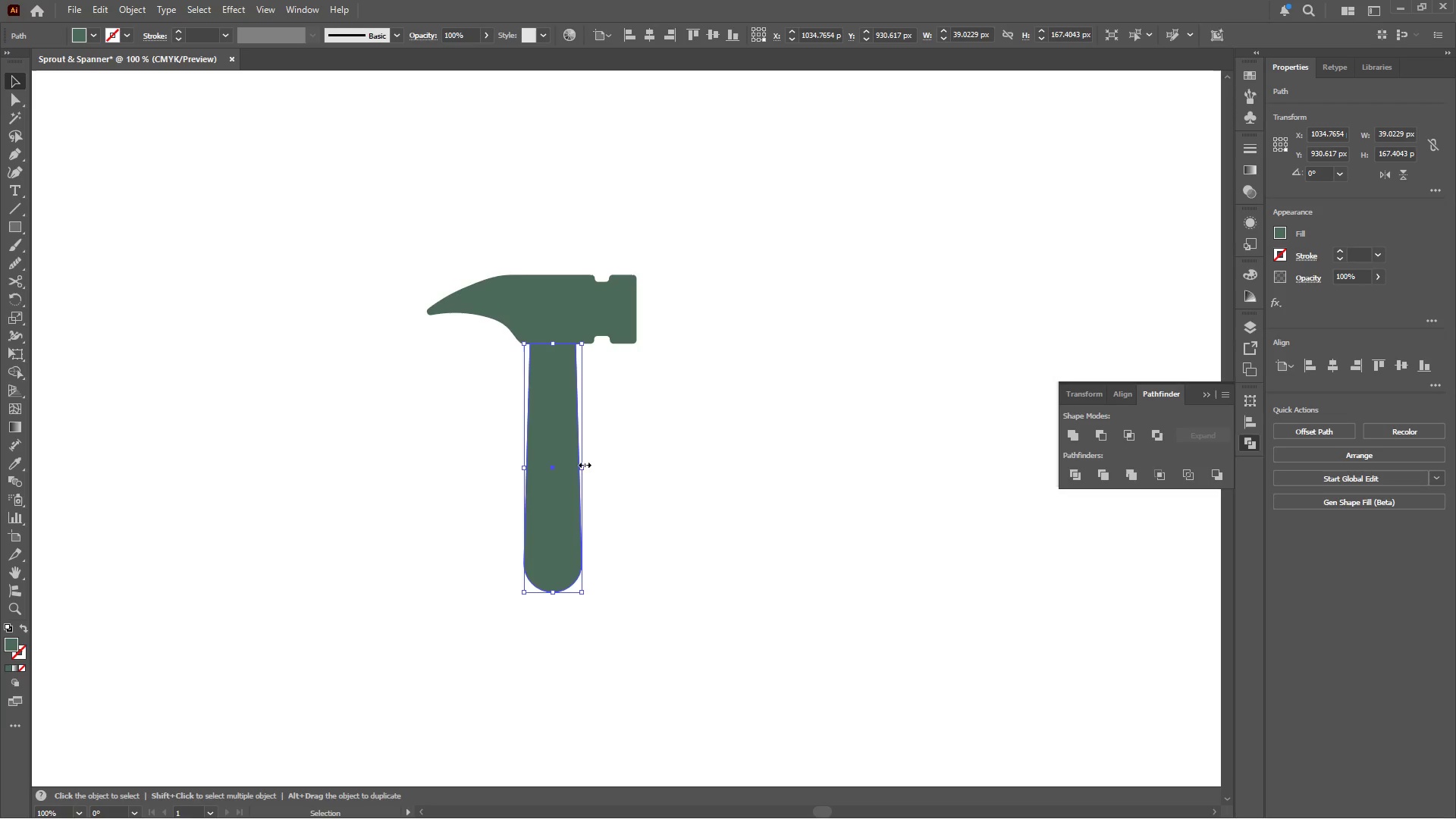 
left_click_drag(start_coordinate=[583, 466], to_coordinate=[574, 463])
 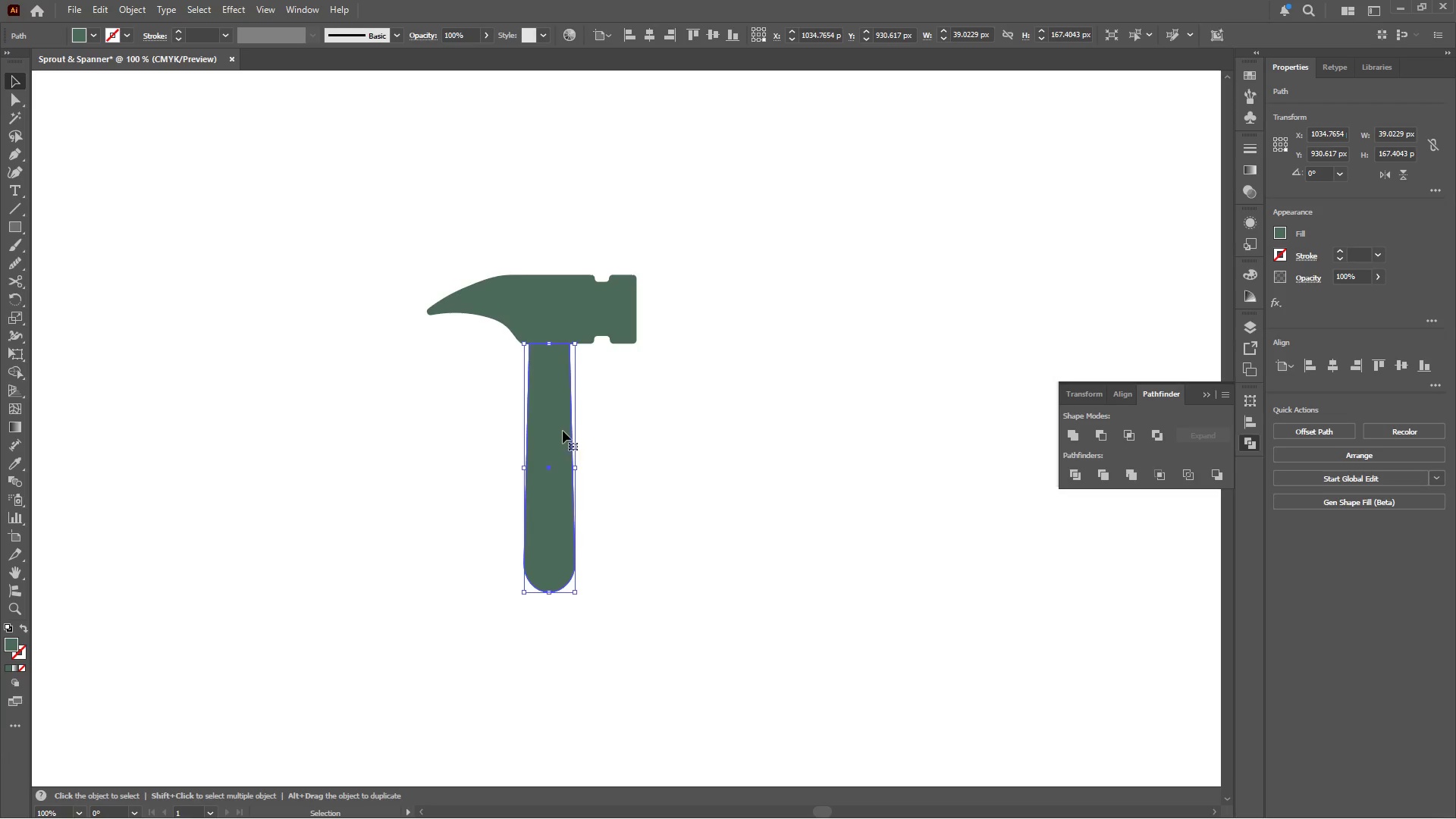 
left_click_drag(start_coordinate=[562, 425], to_coordinate=[569, 423])
 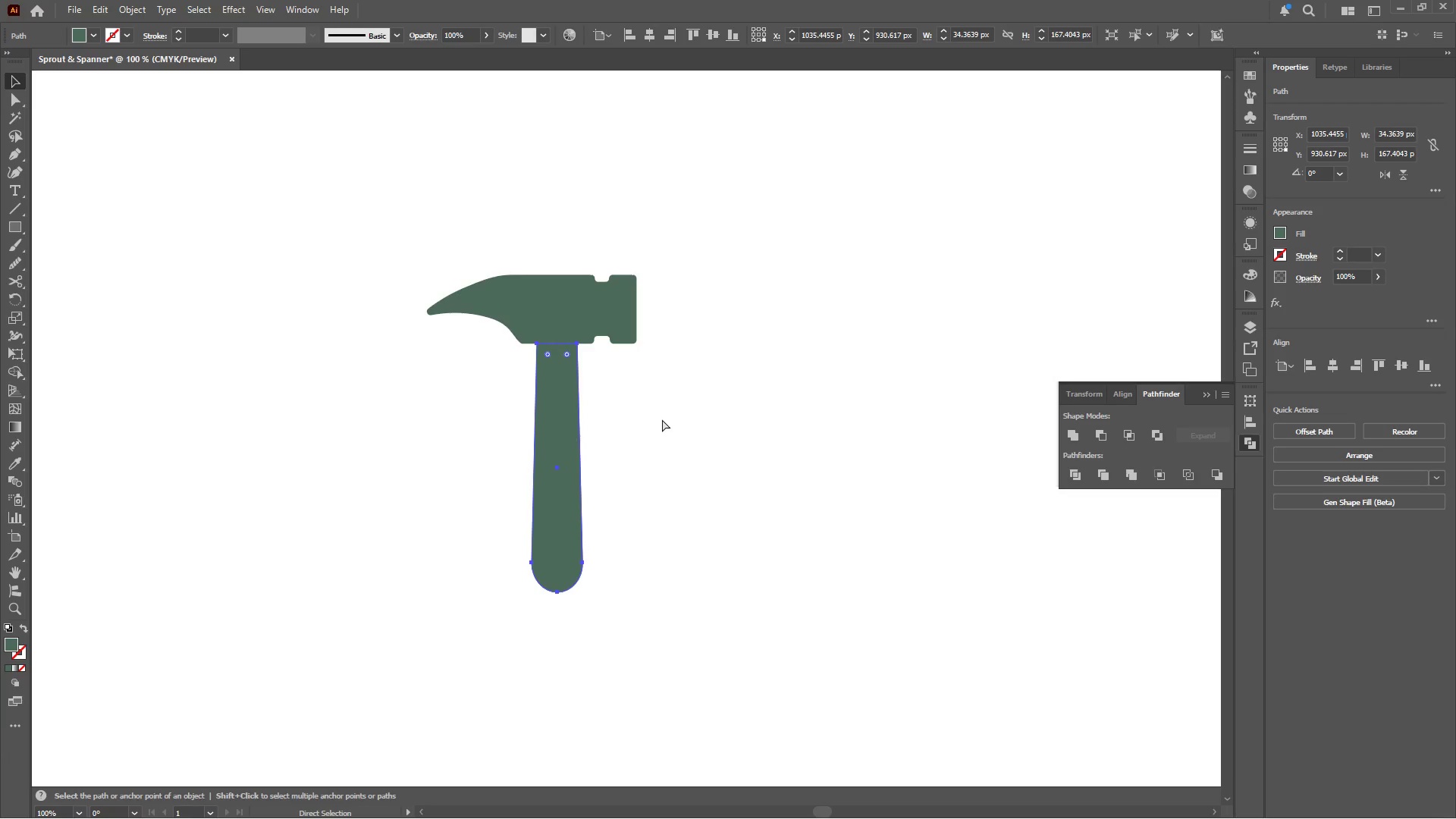 
hold_key(key=ShiftLeft, duration=0.7)
 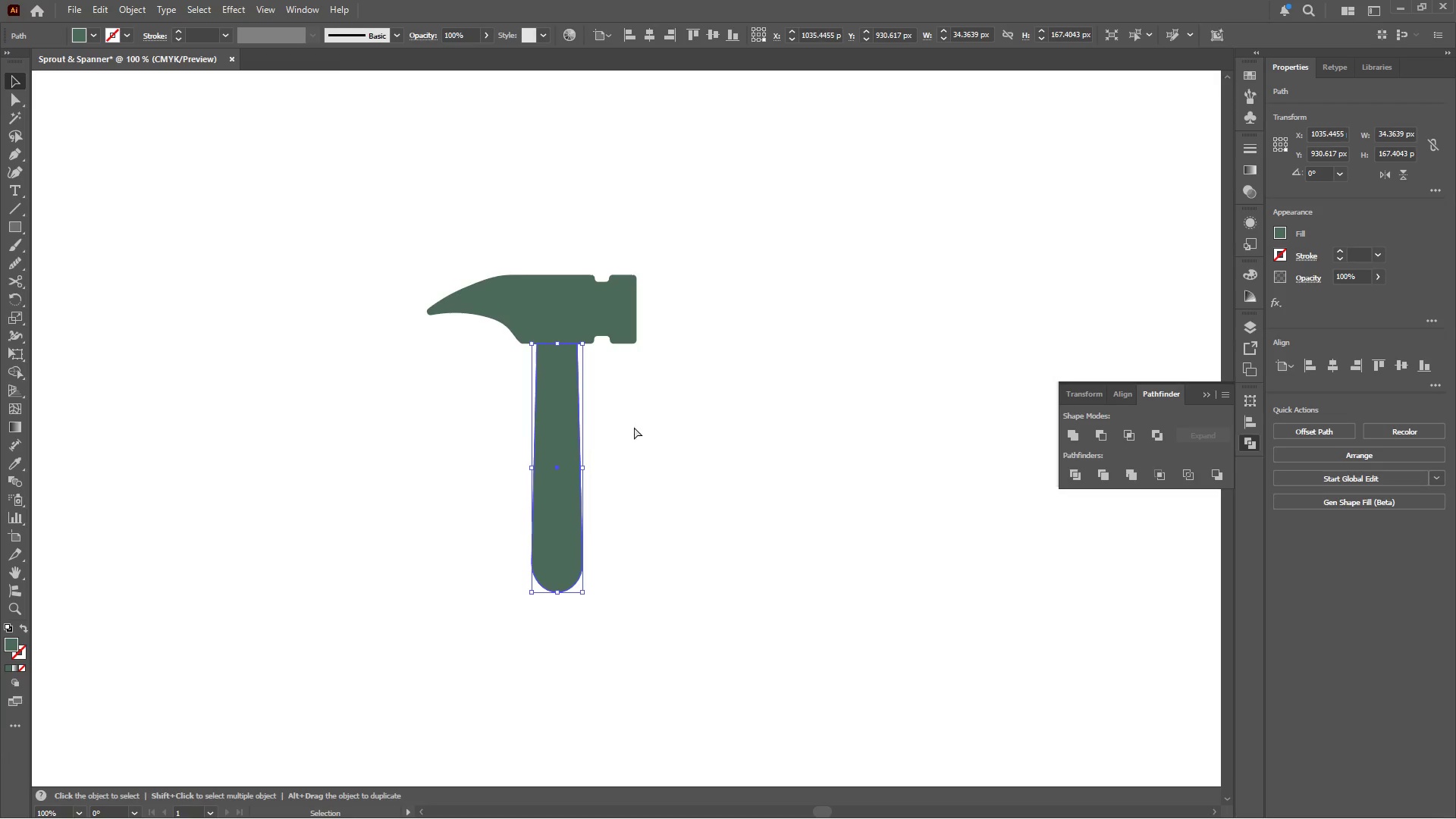 
hold_key(key=ControlLeft, duration=0.42)
 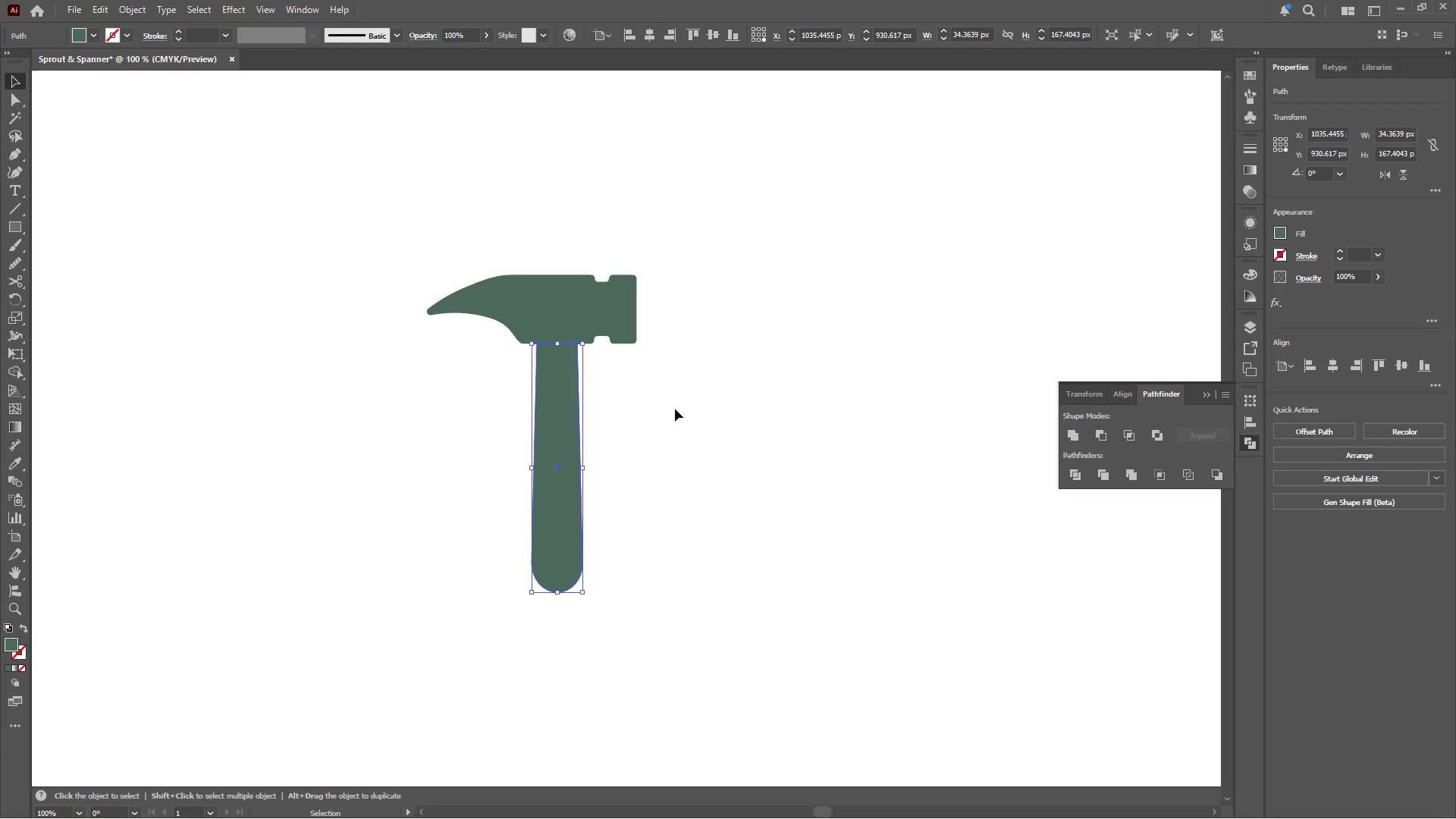 
left_click([675, 408])
 